 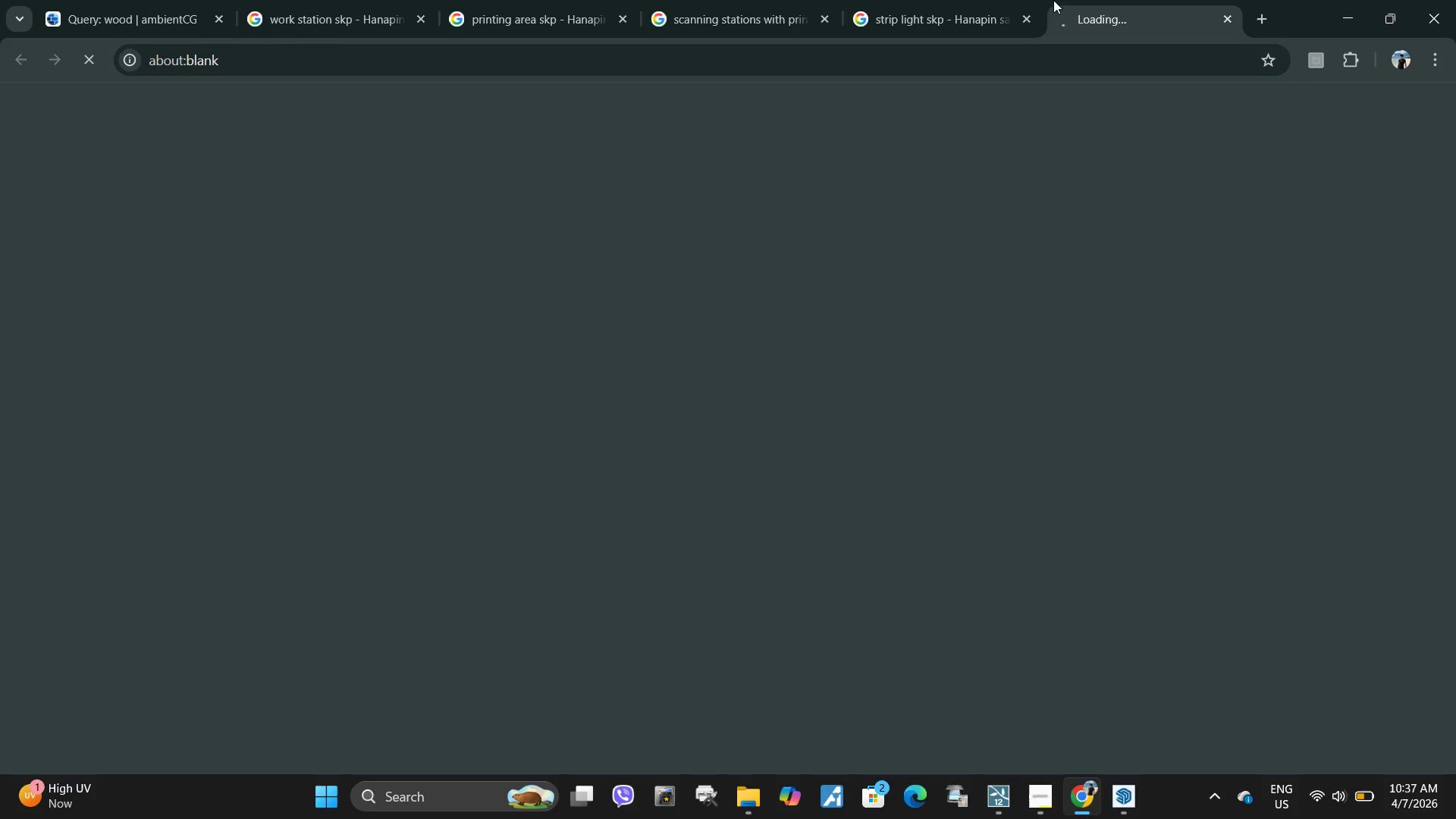 
triple_click([972, 0])
 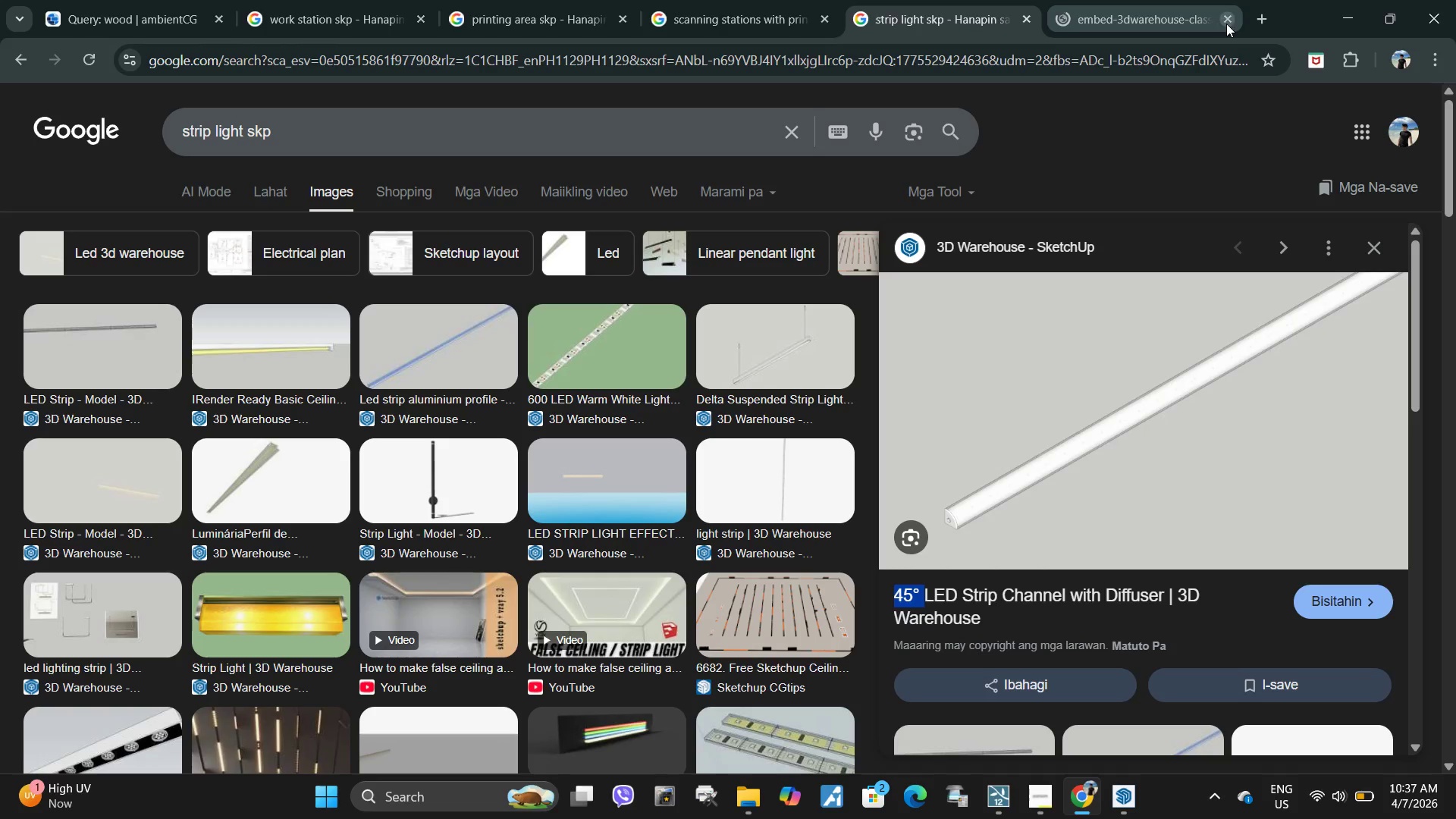 
left_click([1226, 24])
 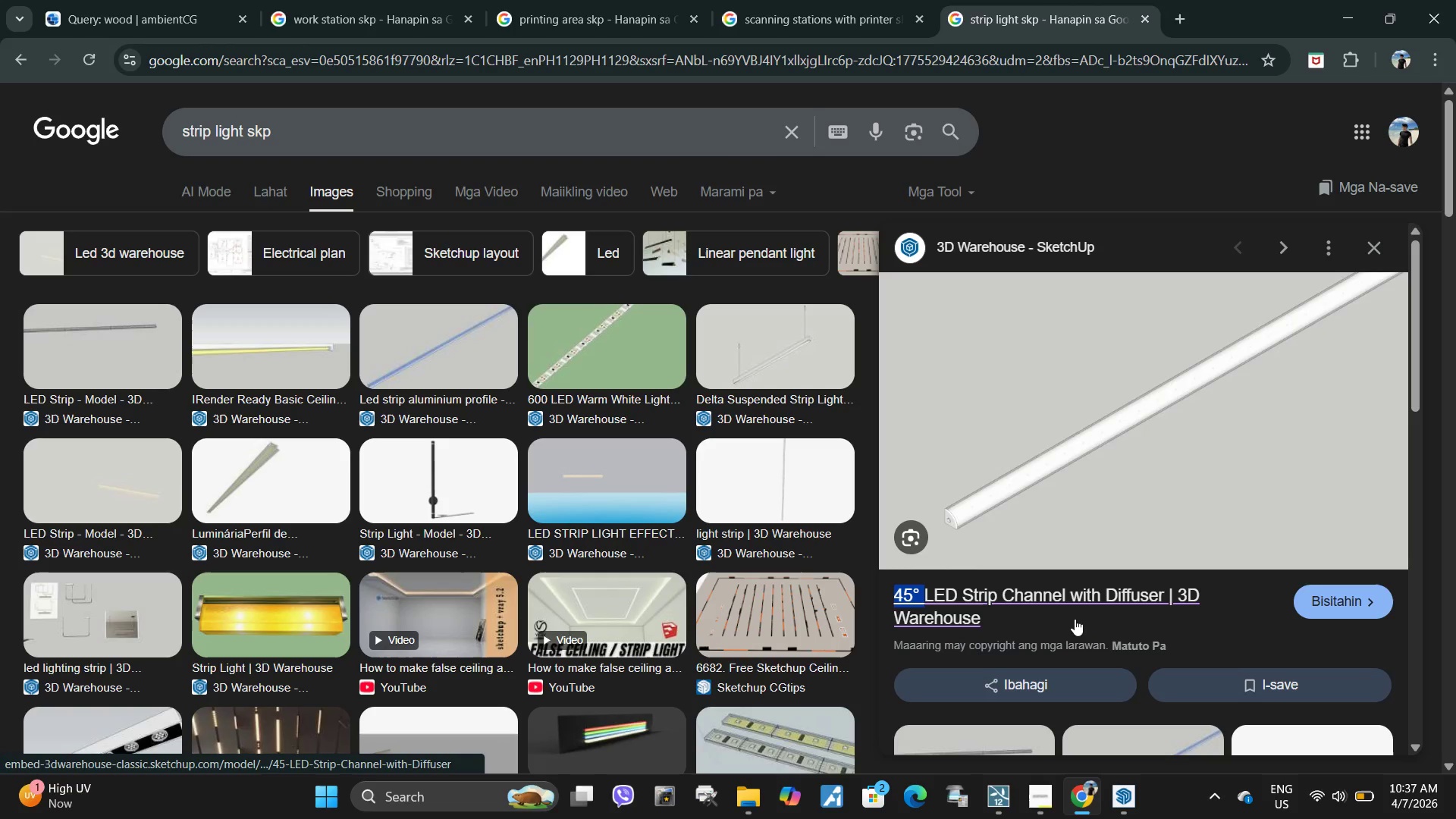 
left_click([1075, 628])
 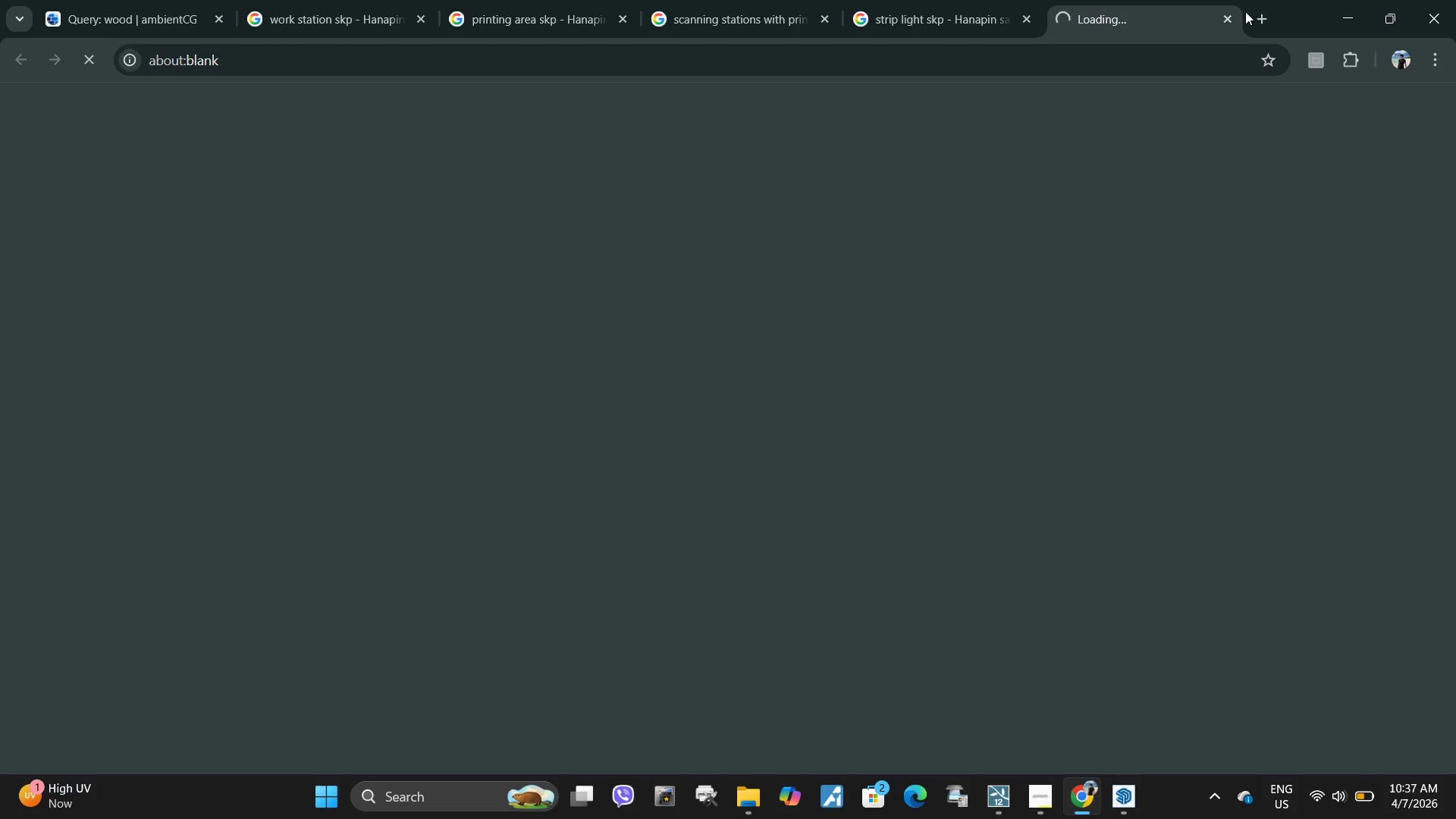 
left_click([1230, 16])
 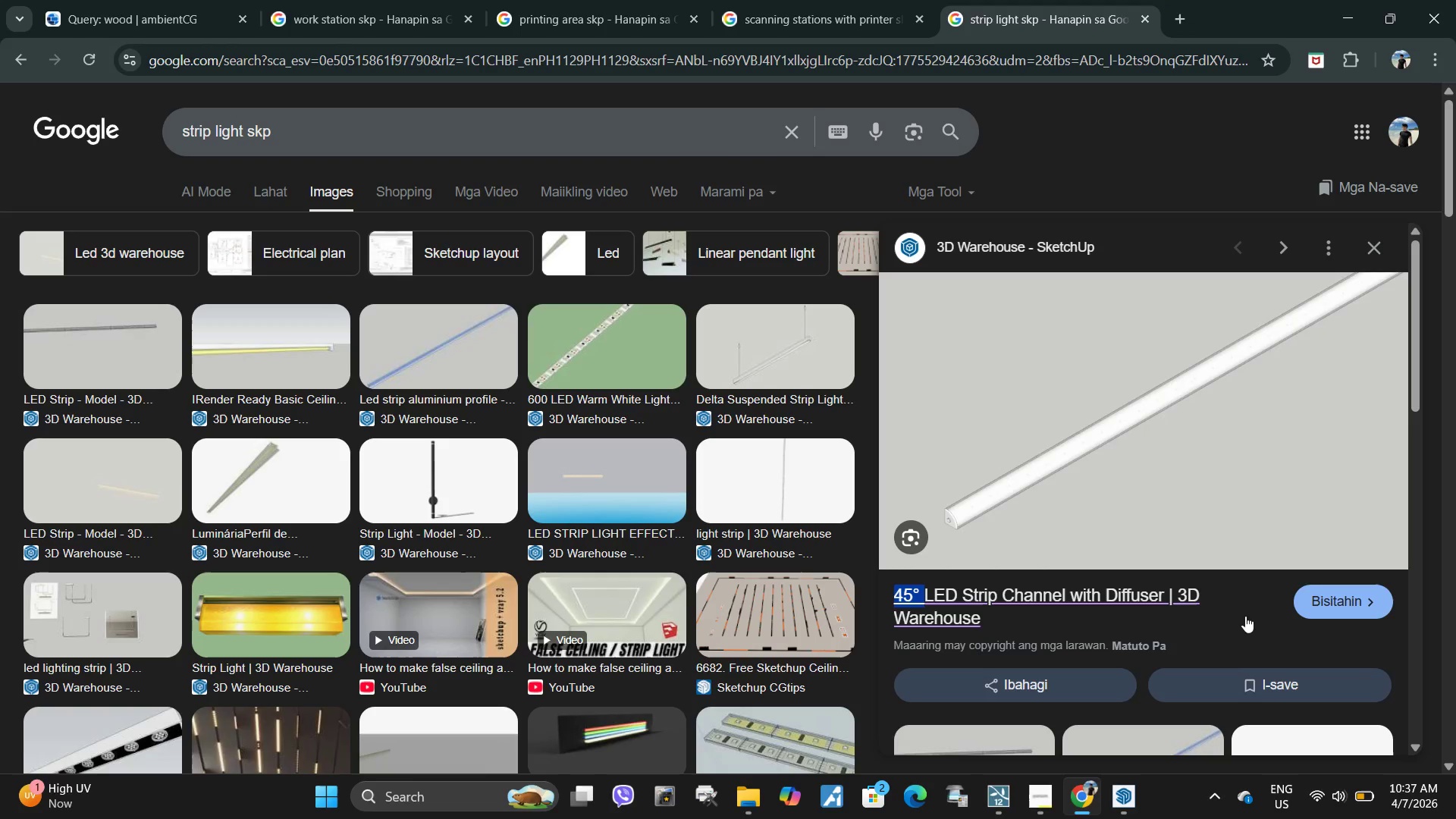 
double_click([1245, 616])
 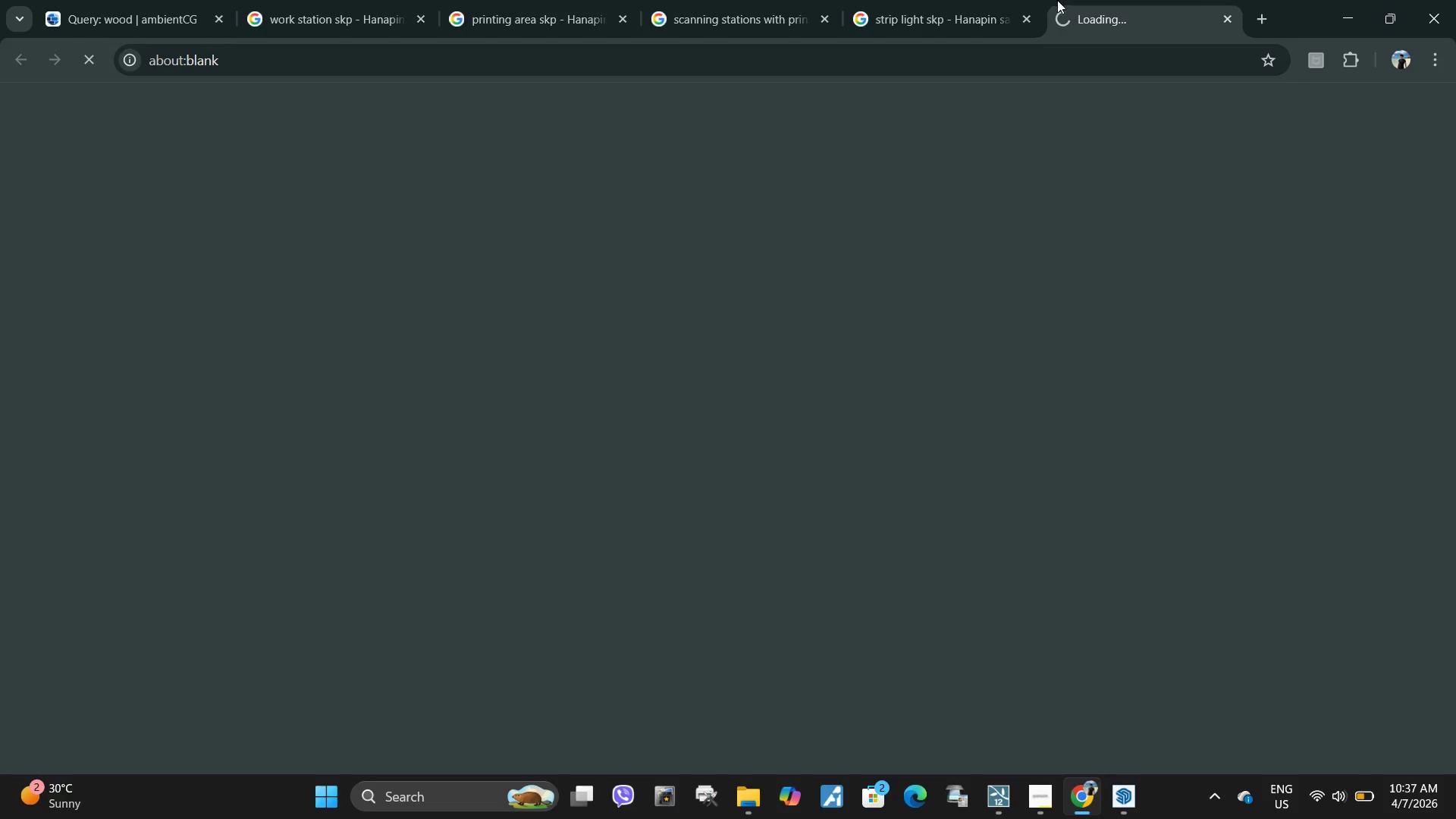 
left_click([951, 0])
 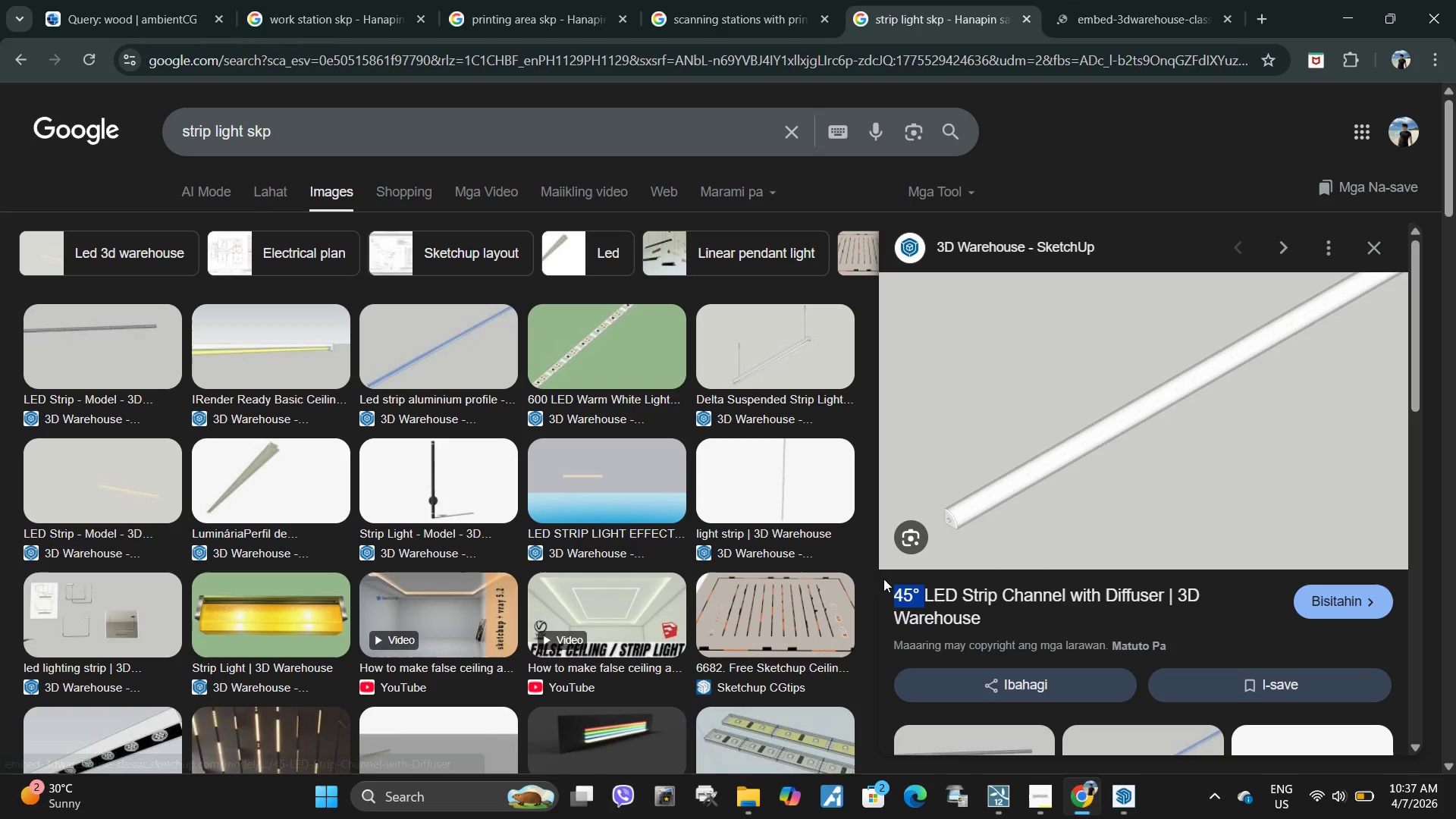 
left_click_drag(start_coordinate=[883, 579], to_coordinate=[1026, 599])
 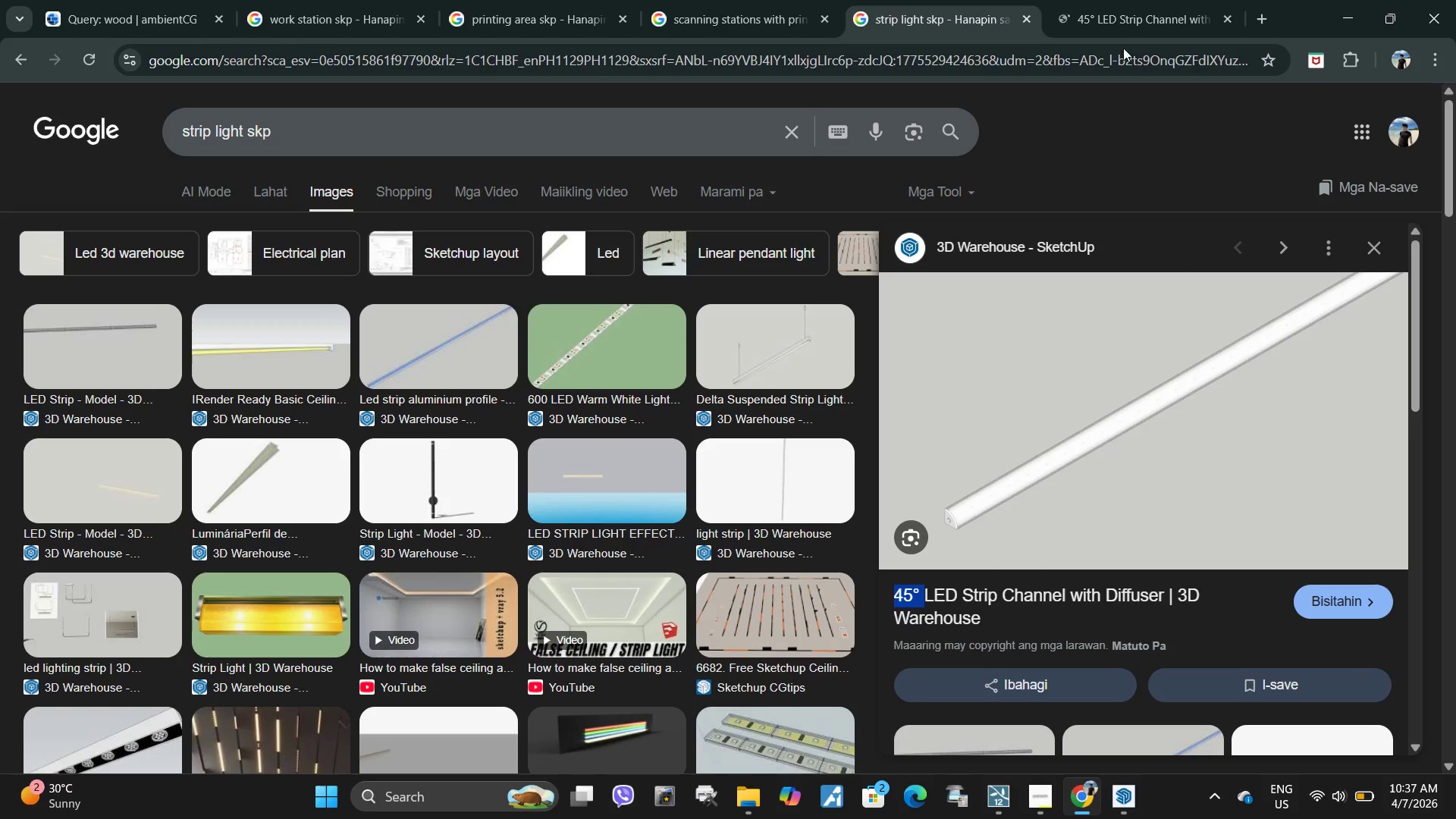 
left_click([1127, 0])
 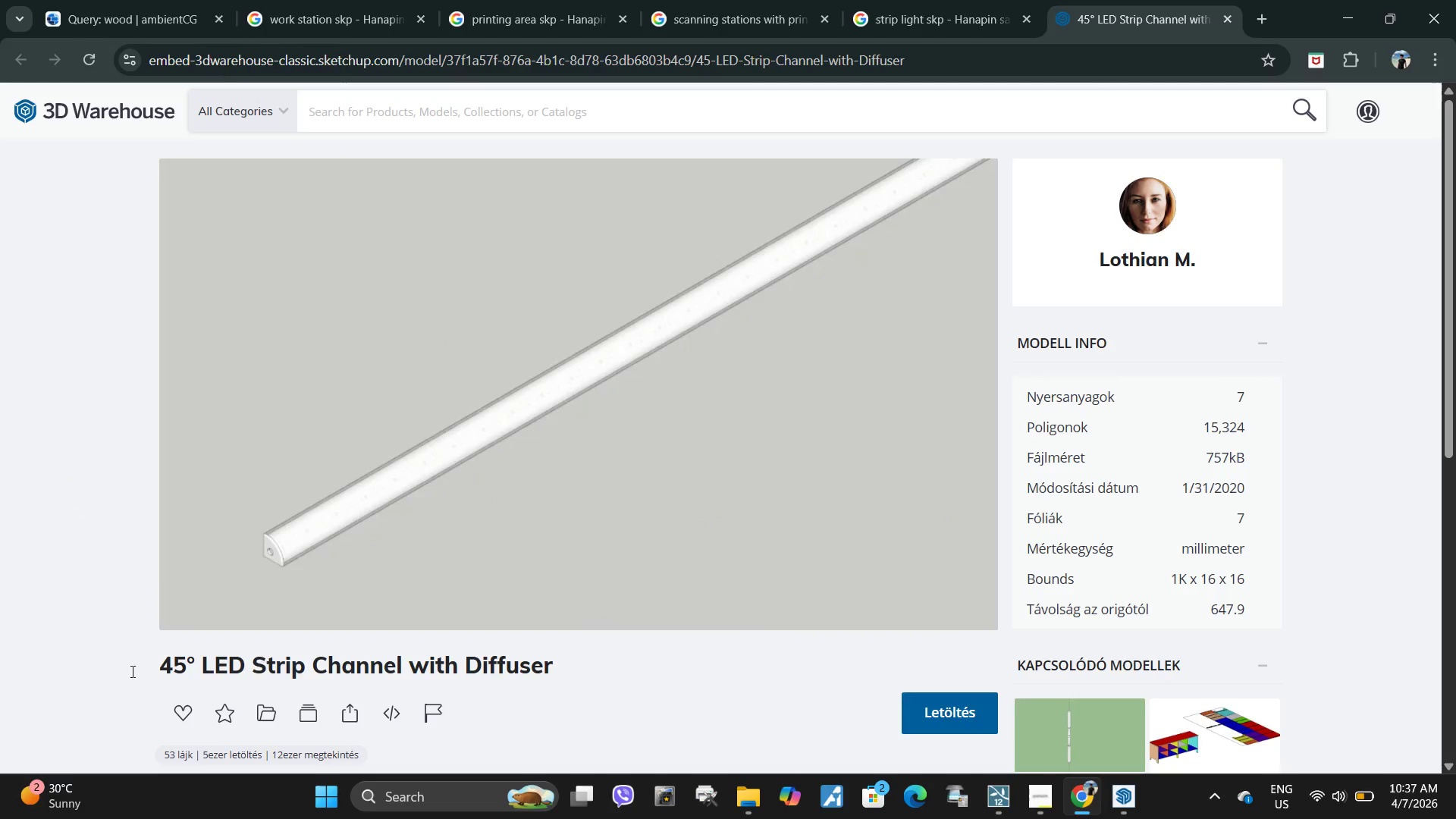 
left_click_drag(start_coordinate=[121, 652], to_coordinate=[584, 664])
 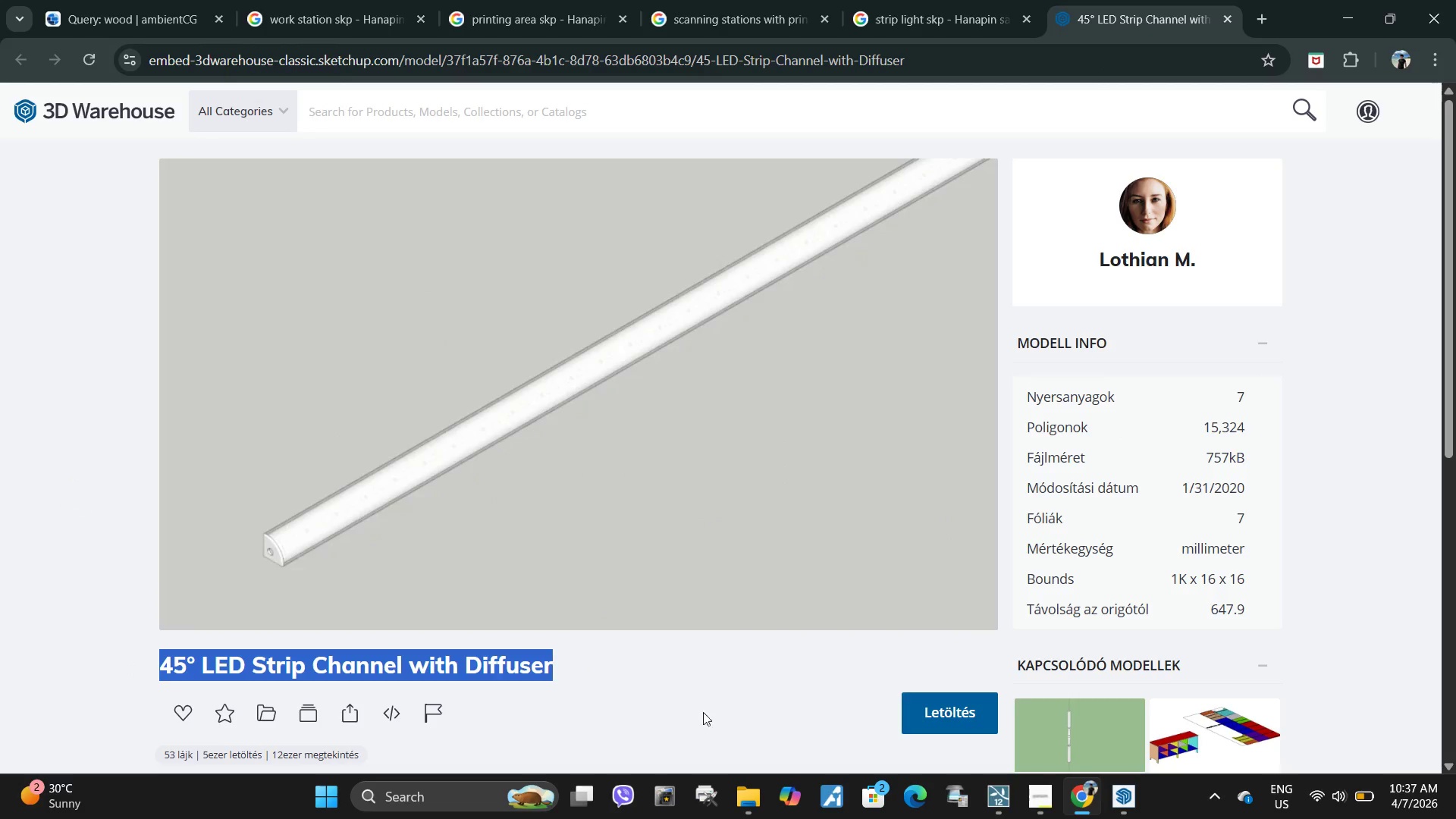 
key(Control+C)
 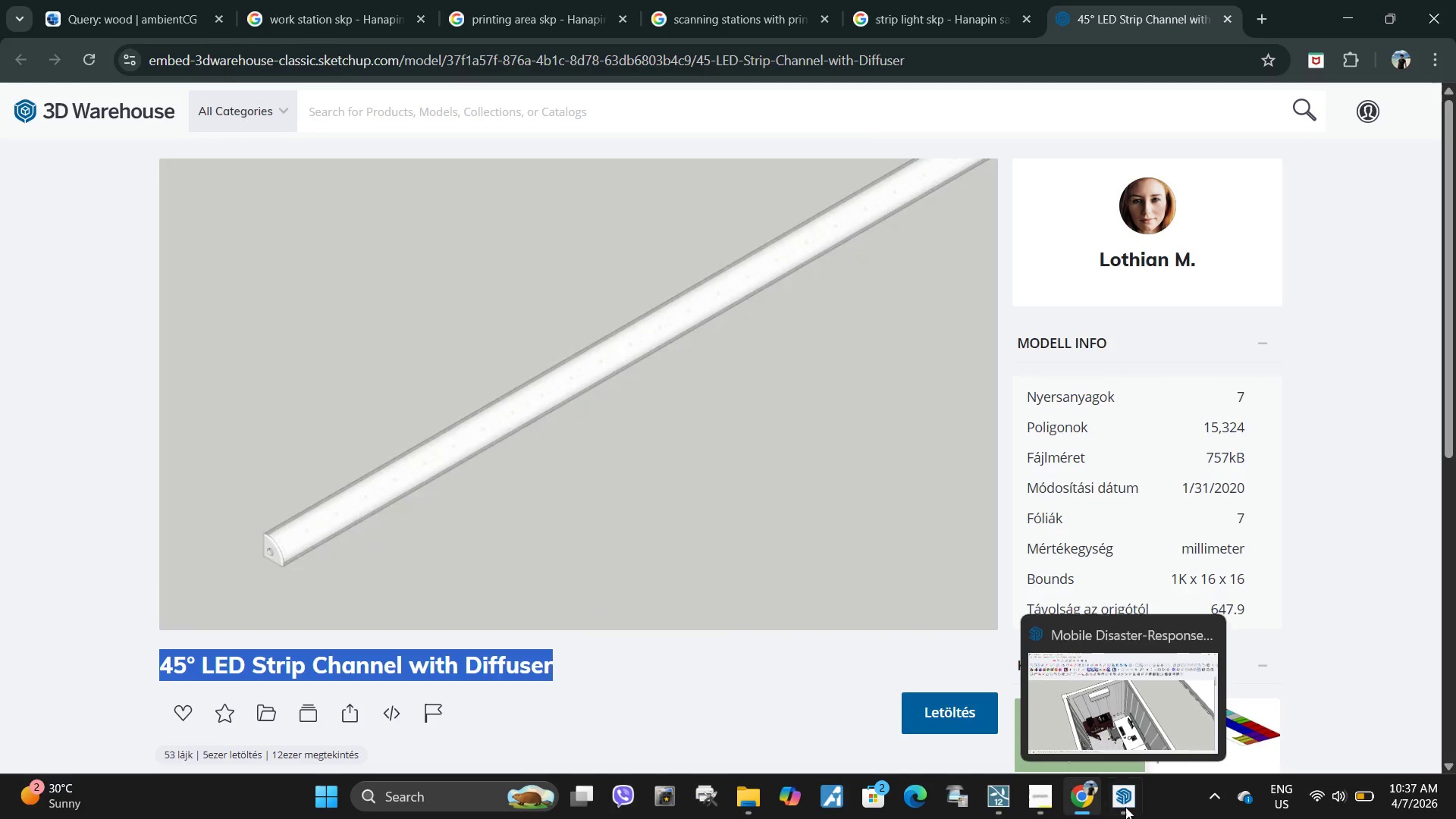 
left_click([1129, 807])
 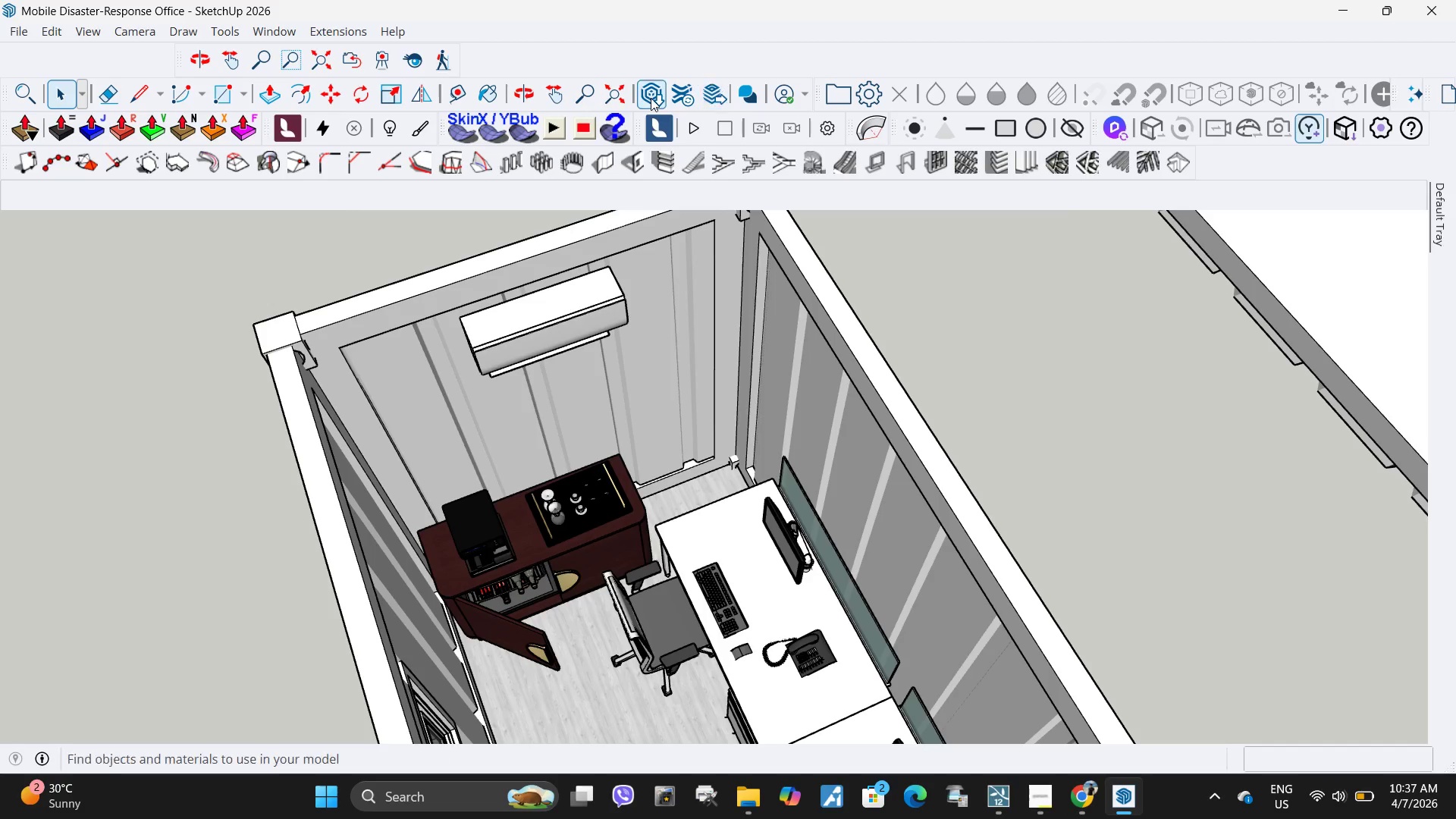 
left_click([648, 96])
 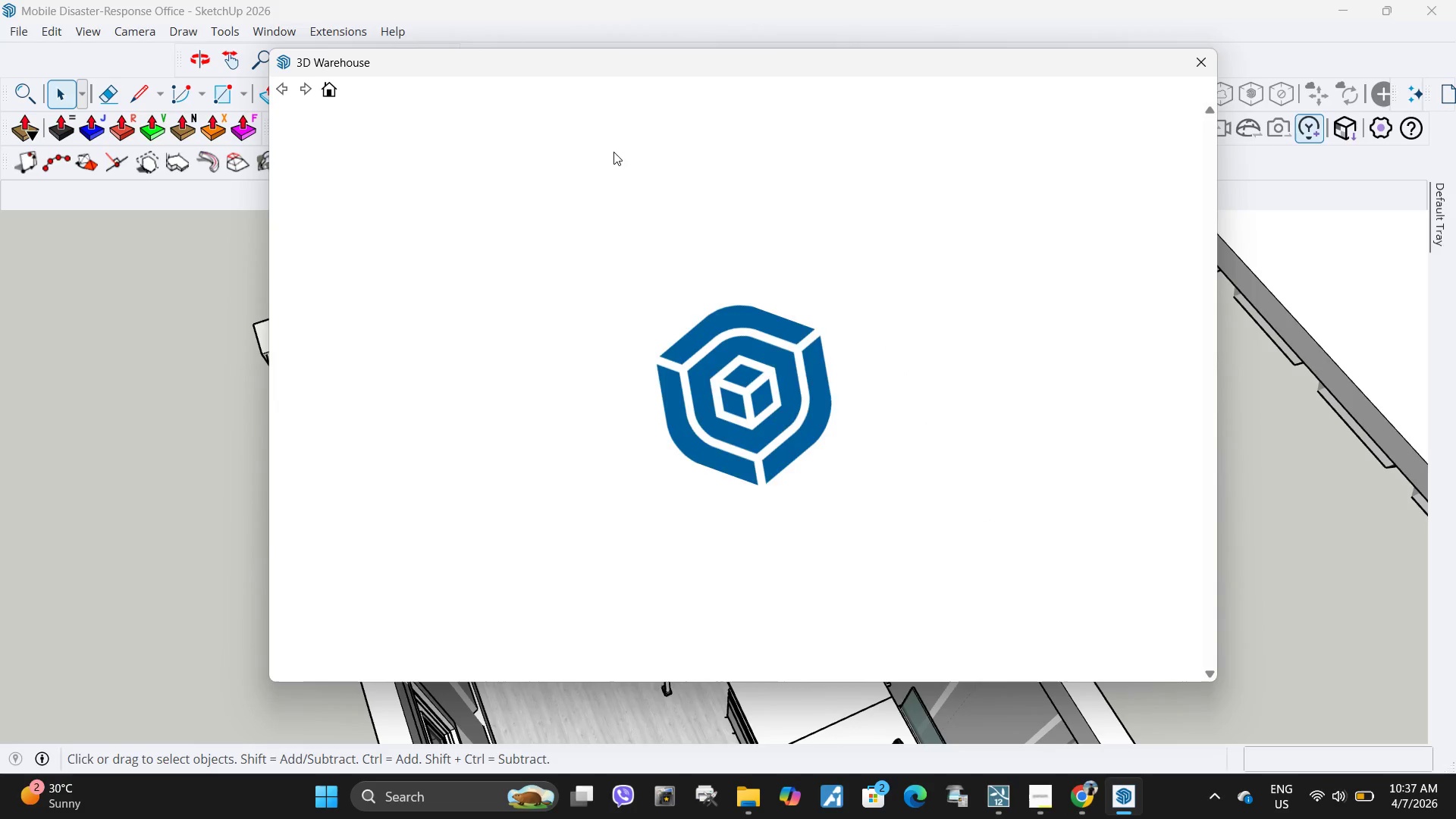 
left_click([693, 128])
 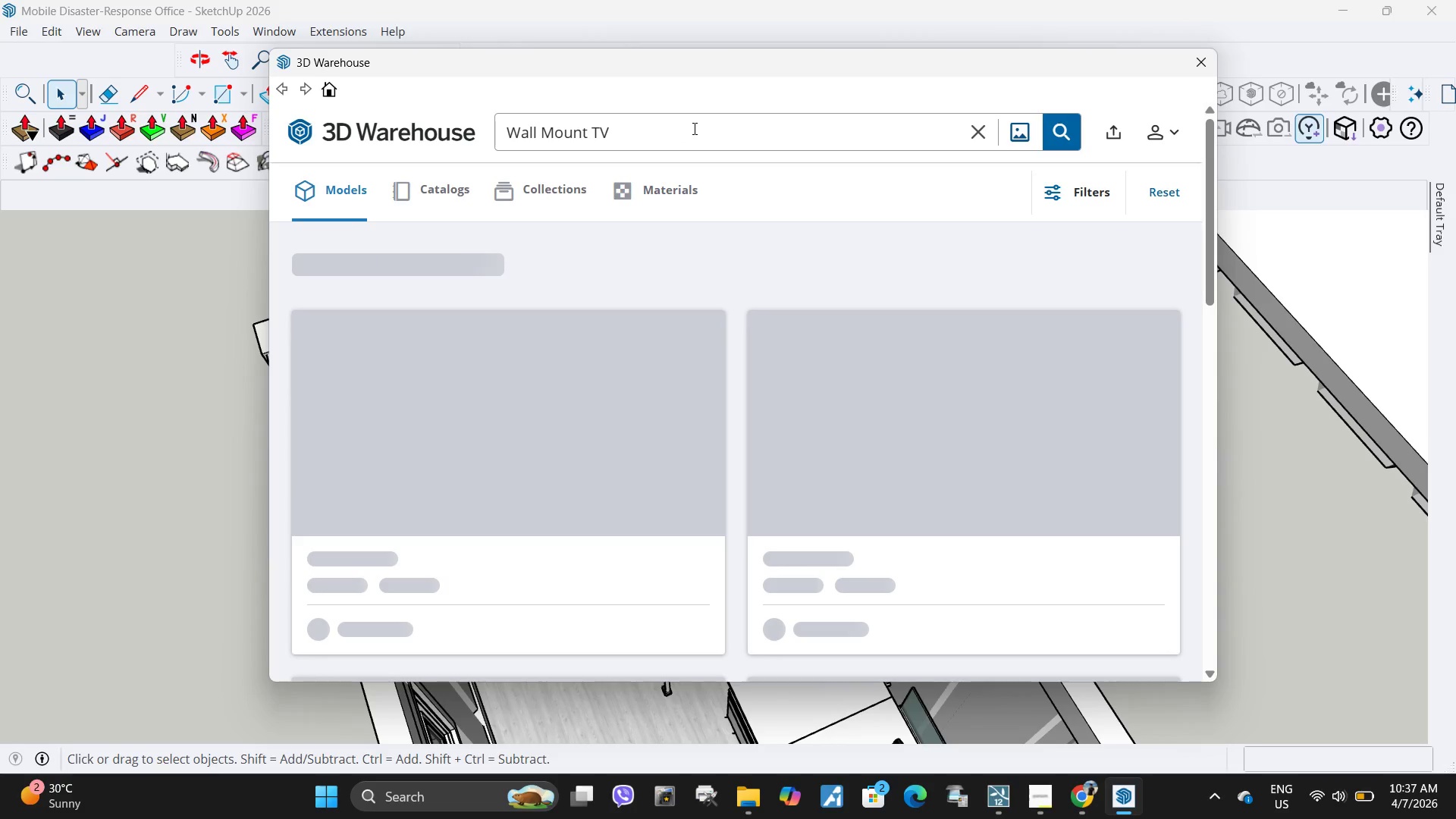 
left_click_drag(start_coordinate=[693, 128], to_coordinate=[484, 129])
 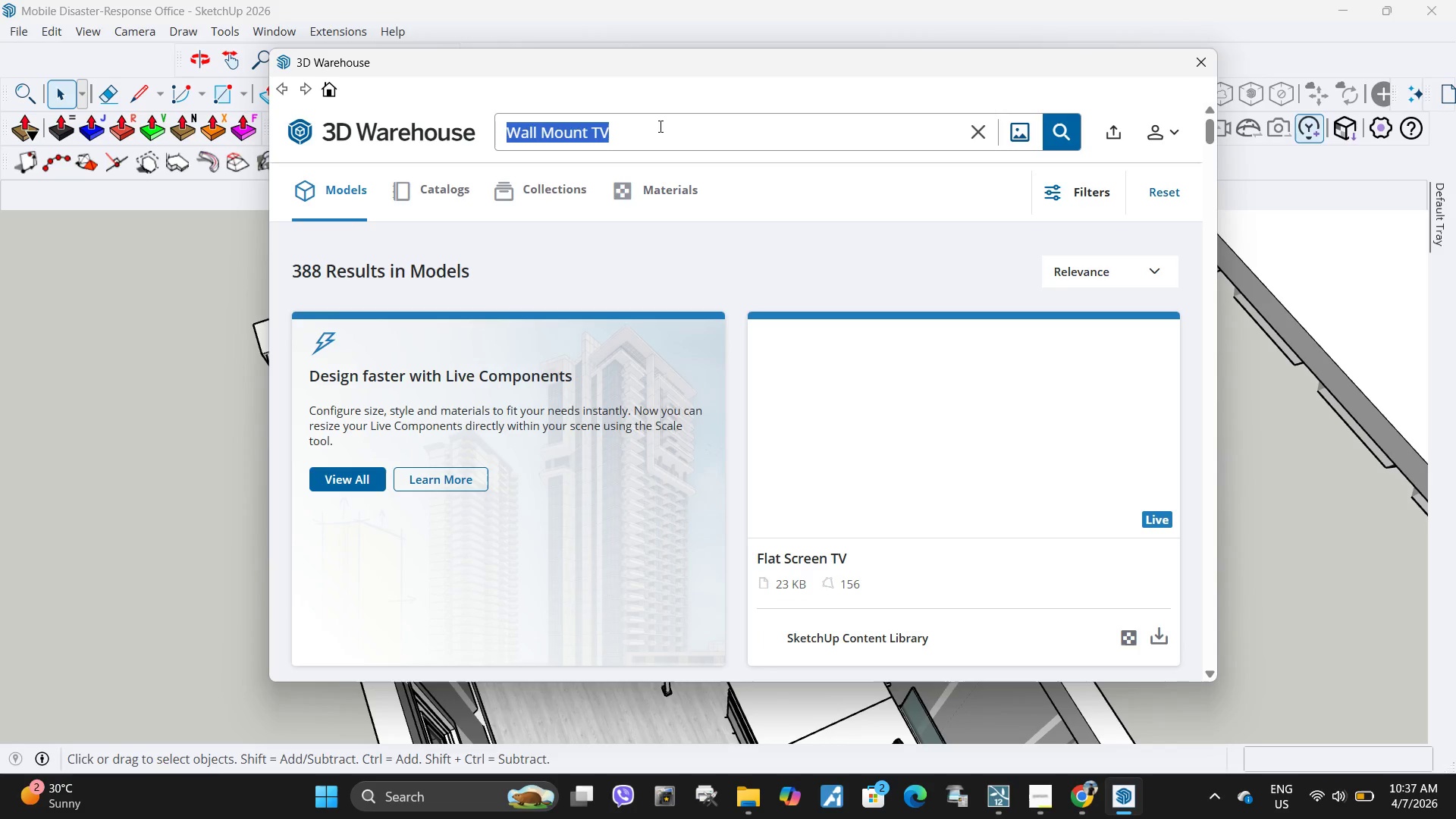 
left_click([659, 126])
 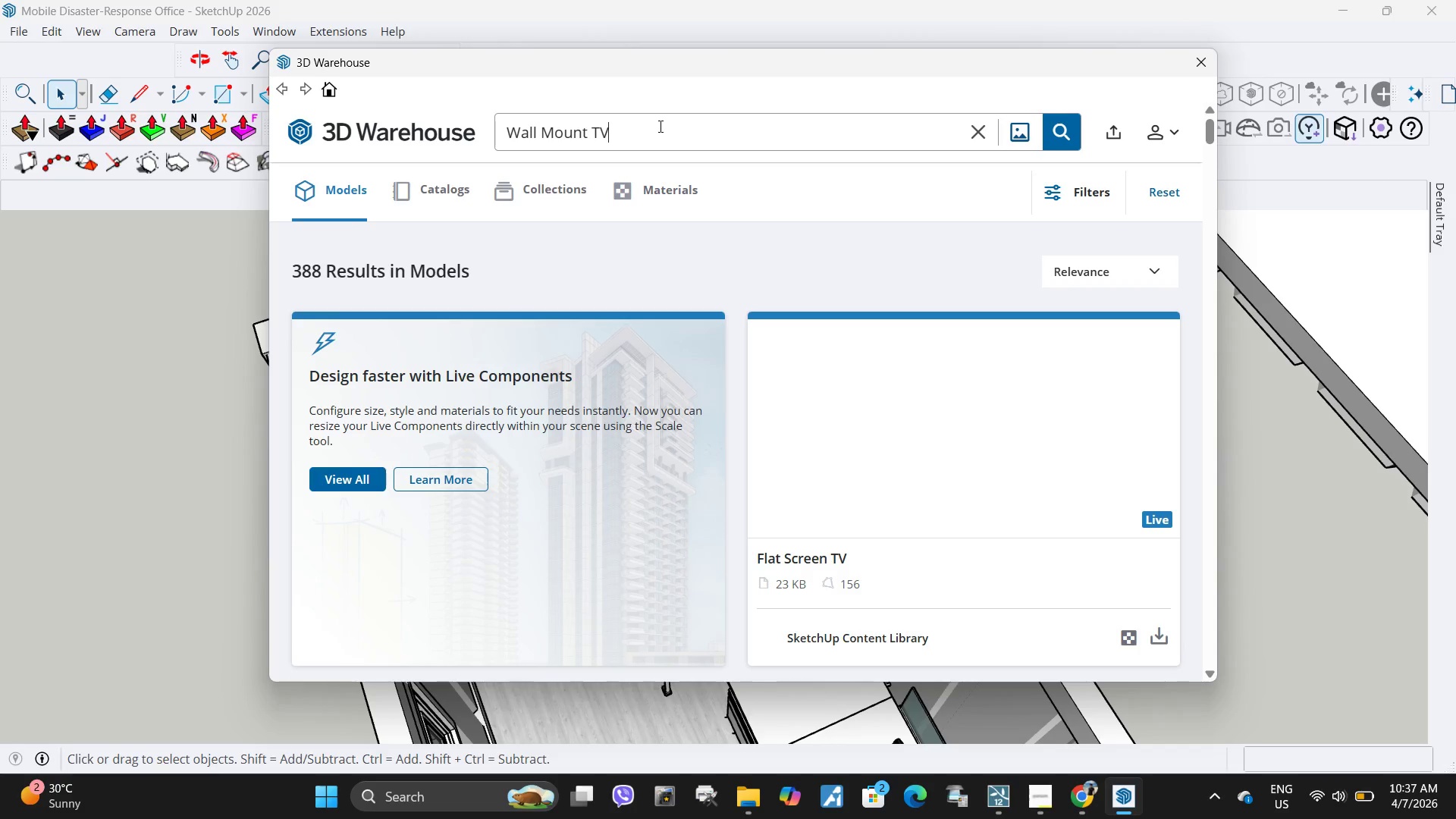 
left_click_drag(start_coordinate=[659, 126], to_coordinate=[410, 136])
 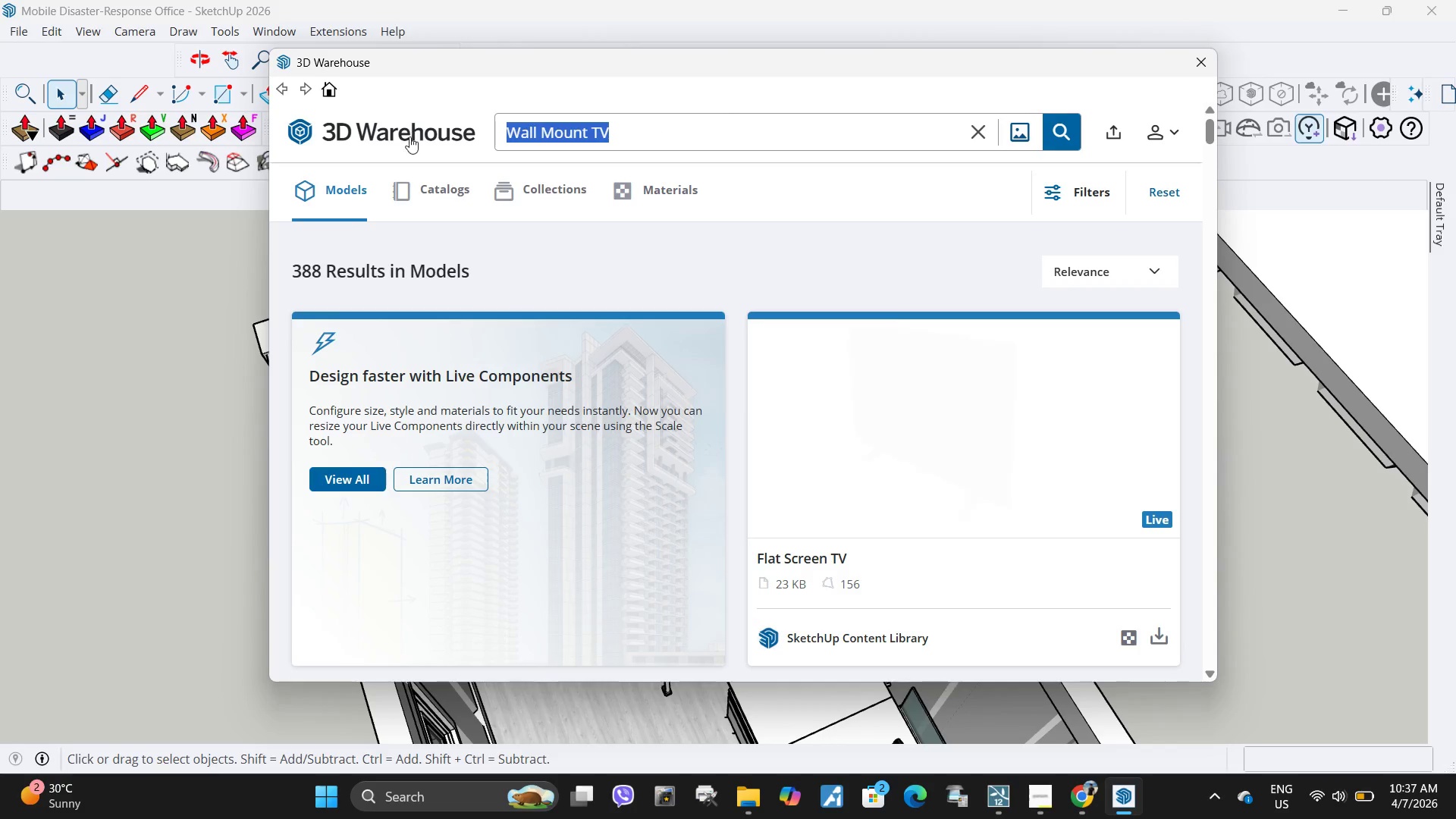 
key(Control+ControlLeft)
 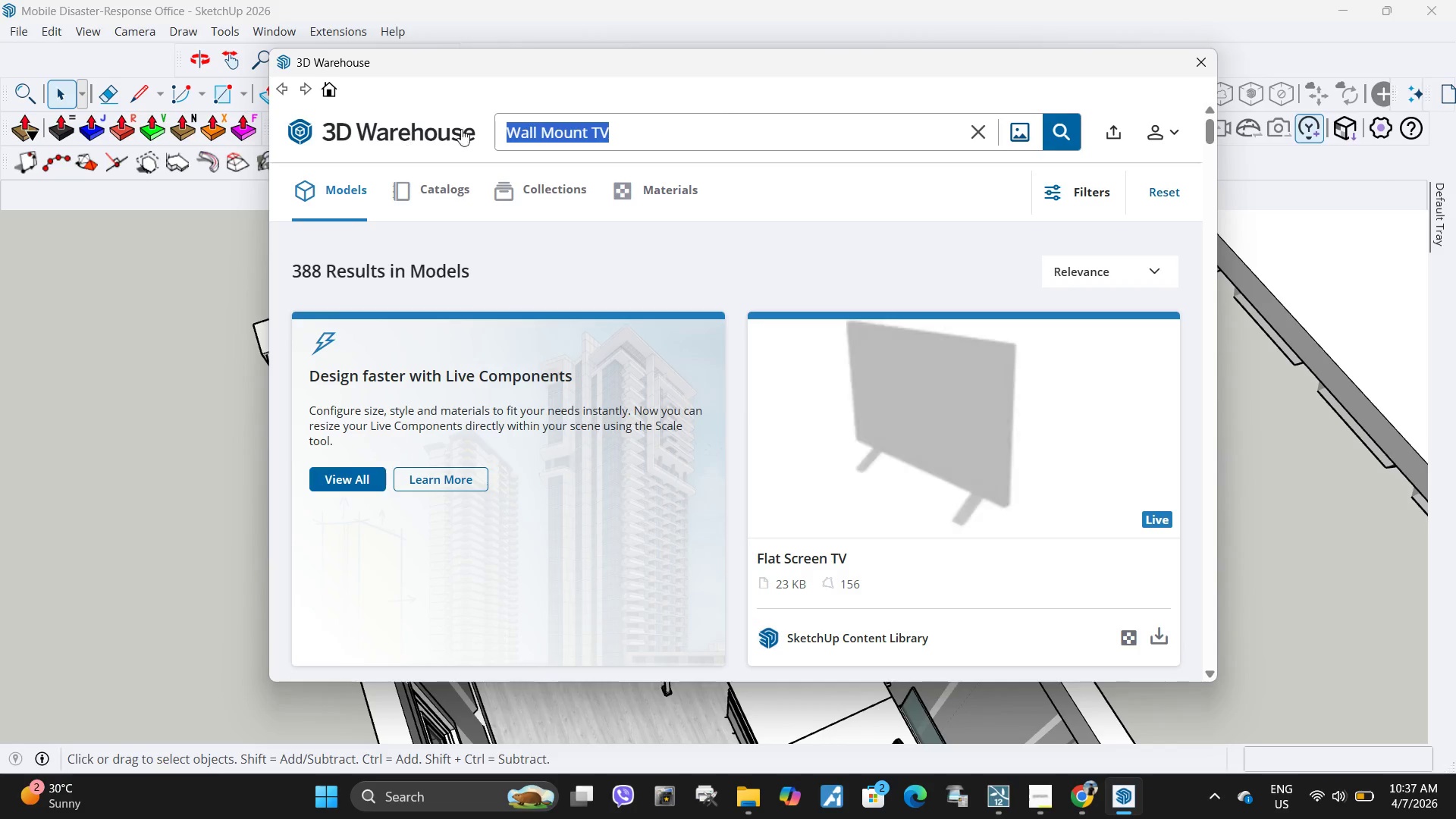 
key(Control+V)
 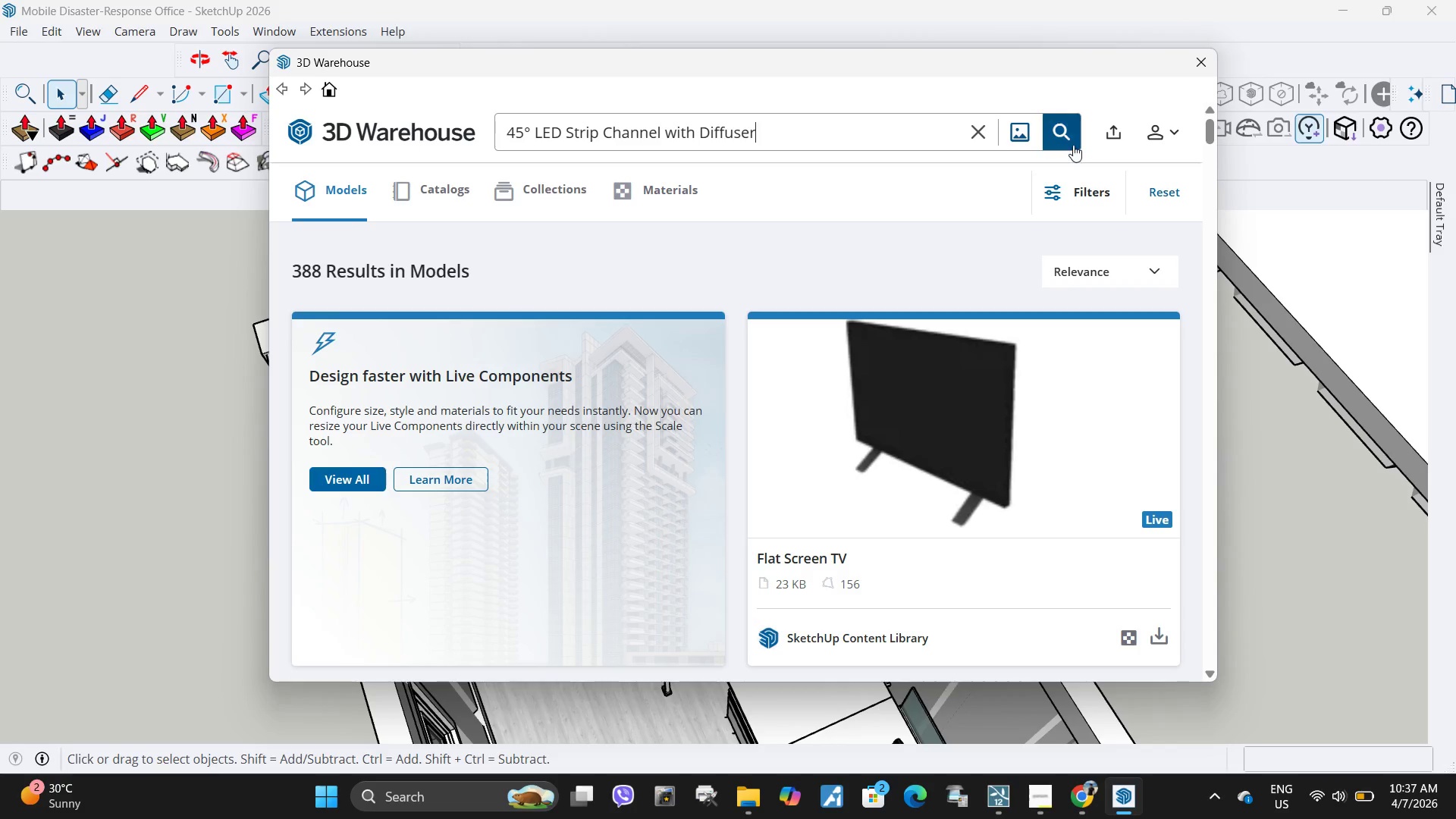 
left_click([1071, 141])
 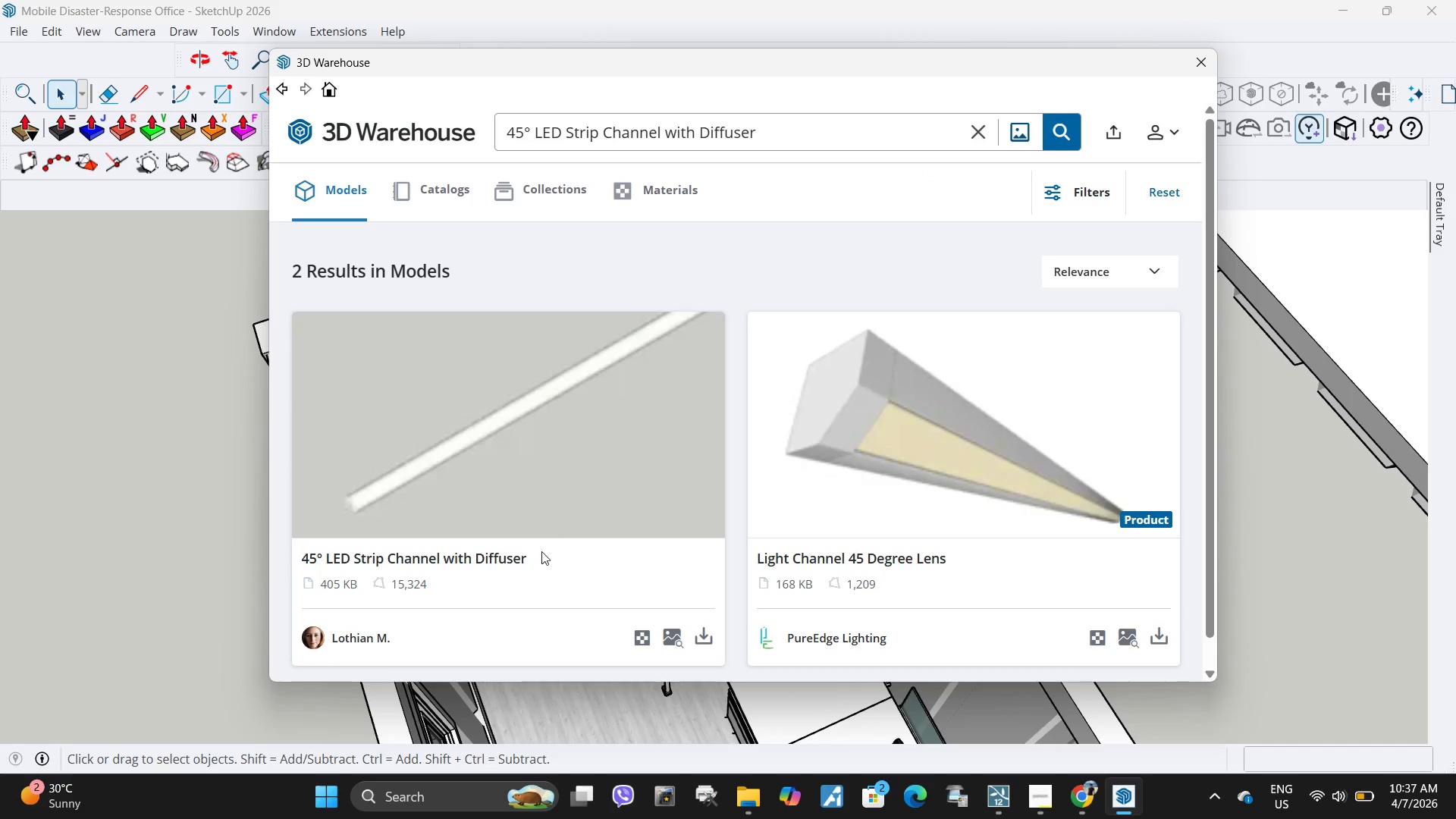 
left_click([698, 645])
 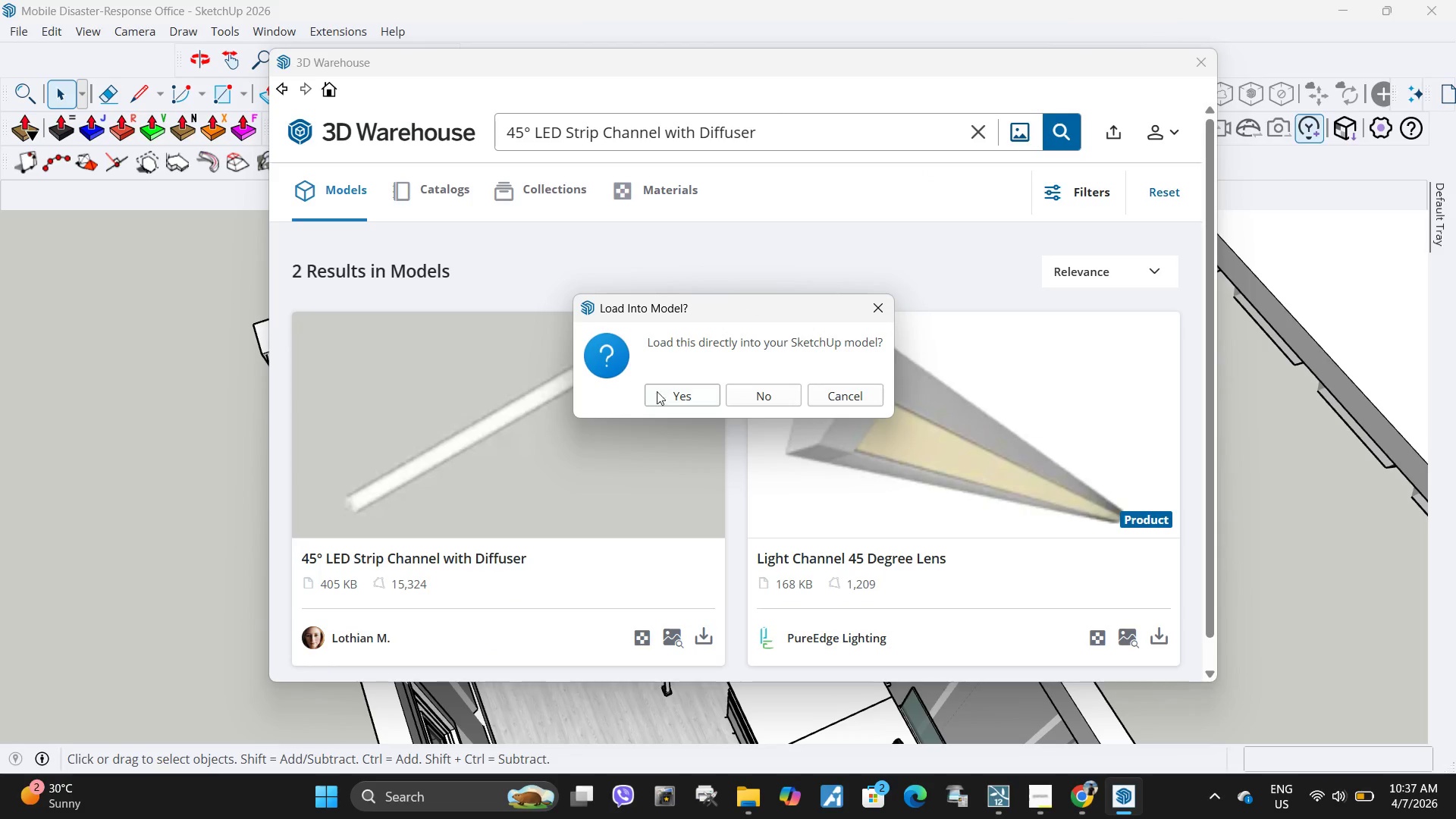 
double_click([667, 388])
 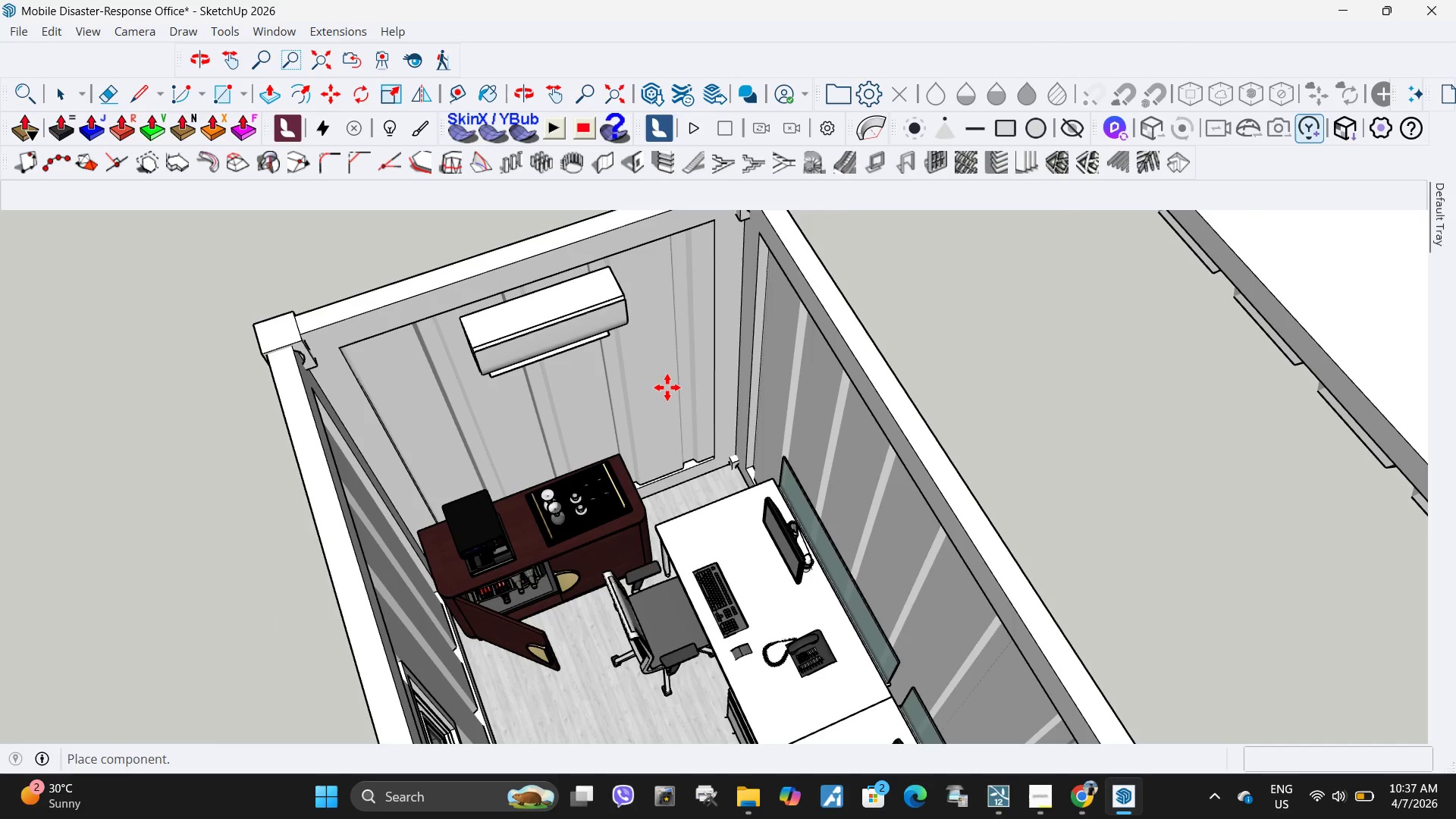 
wait(6.73)
 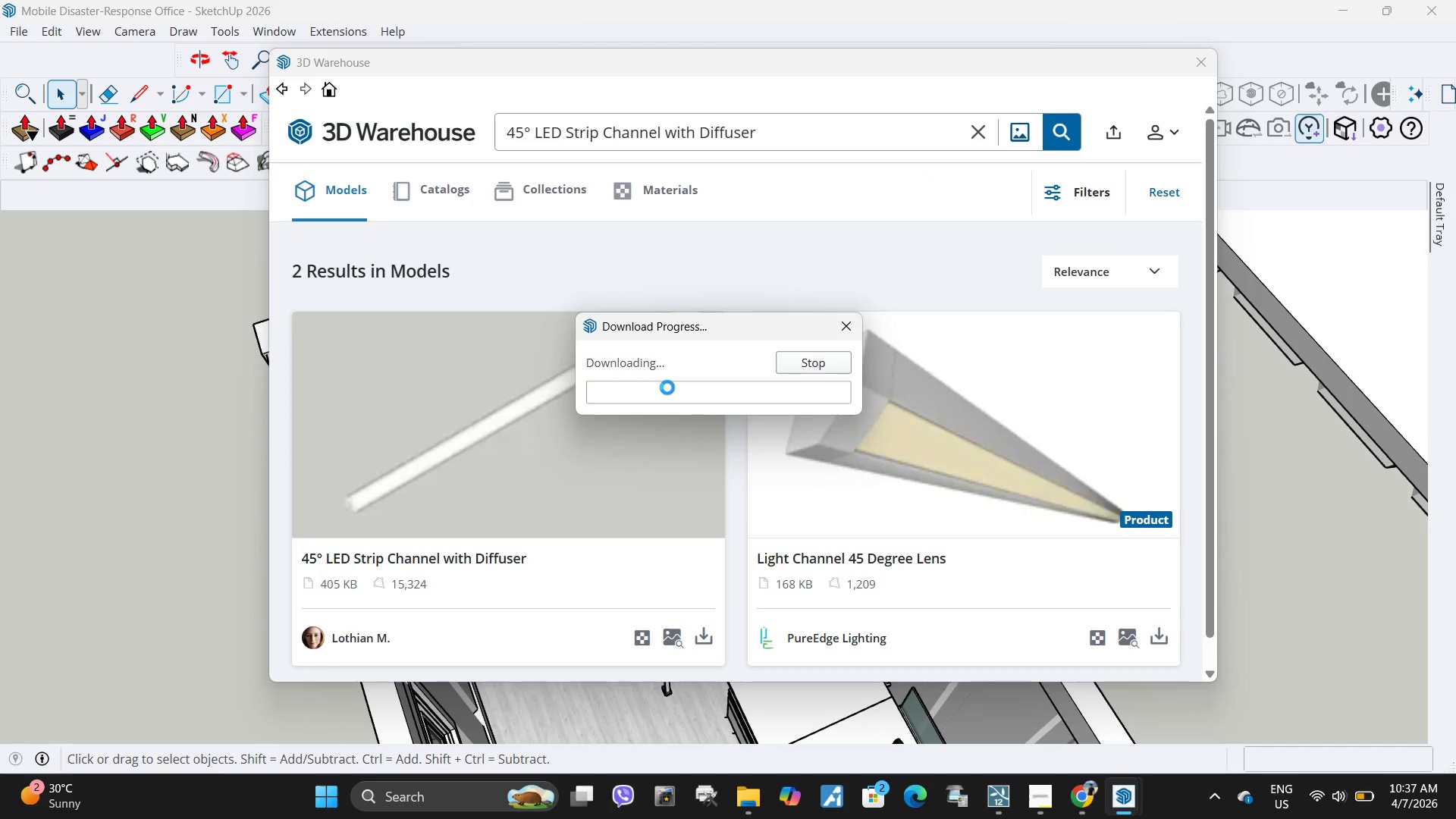 
scroll: coordinate [746, 589], scroll_direction: down, amount: 16.0
 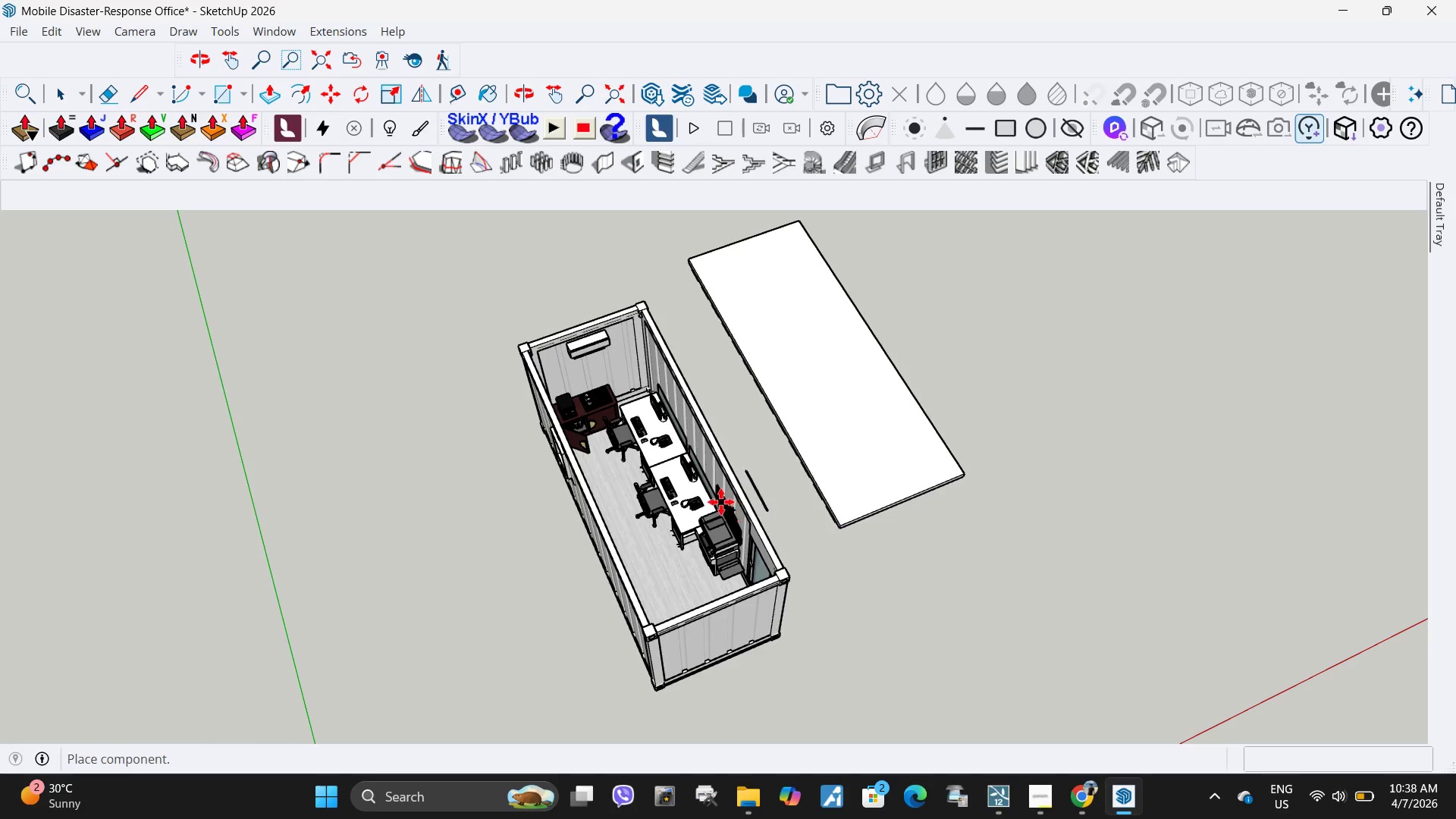 
scroll: coordinate [669, 359], scroll_direction: up, amount: 10.0
 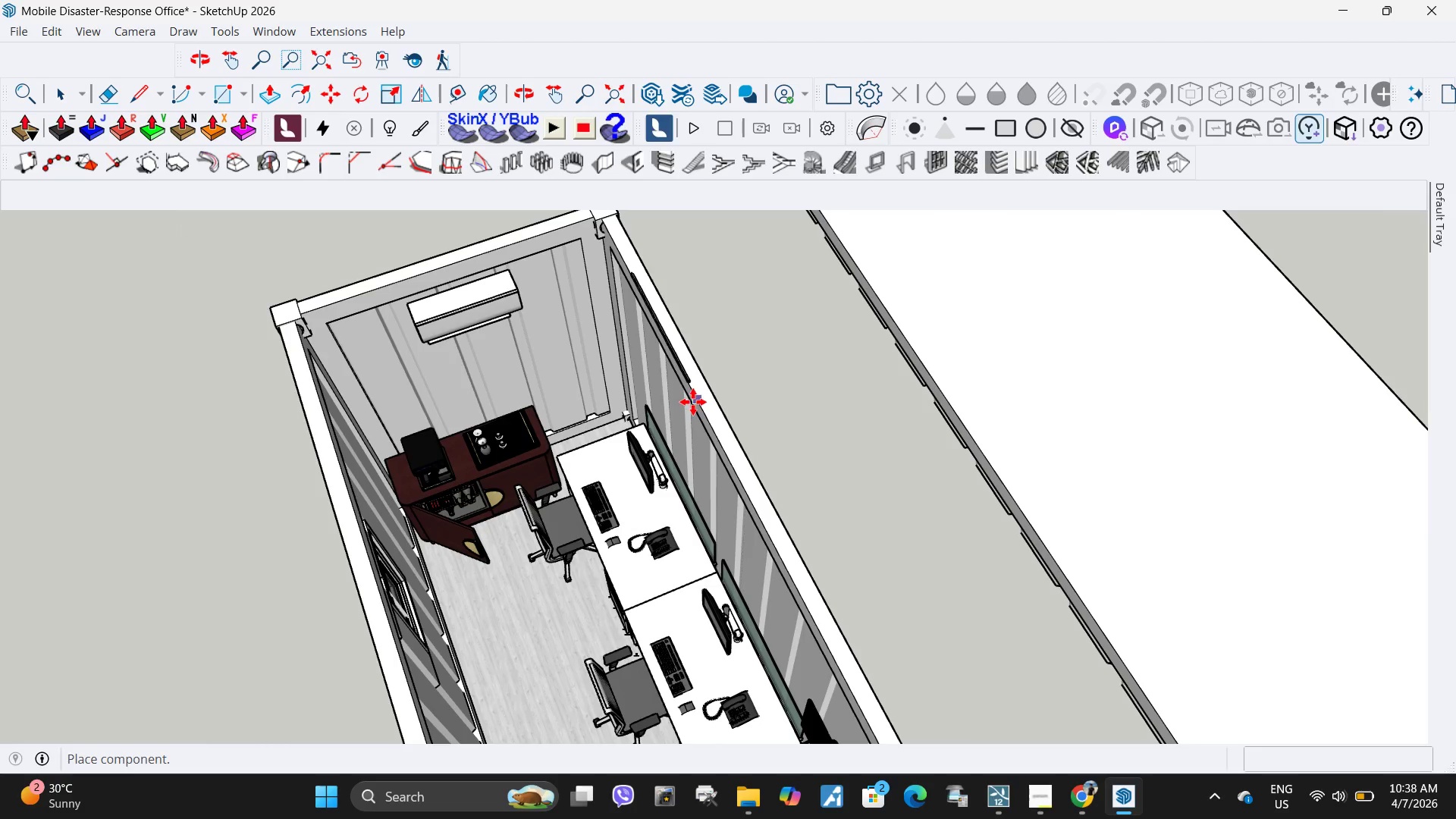 
left_click([693, 402])
 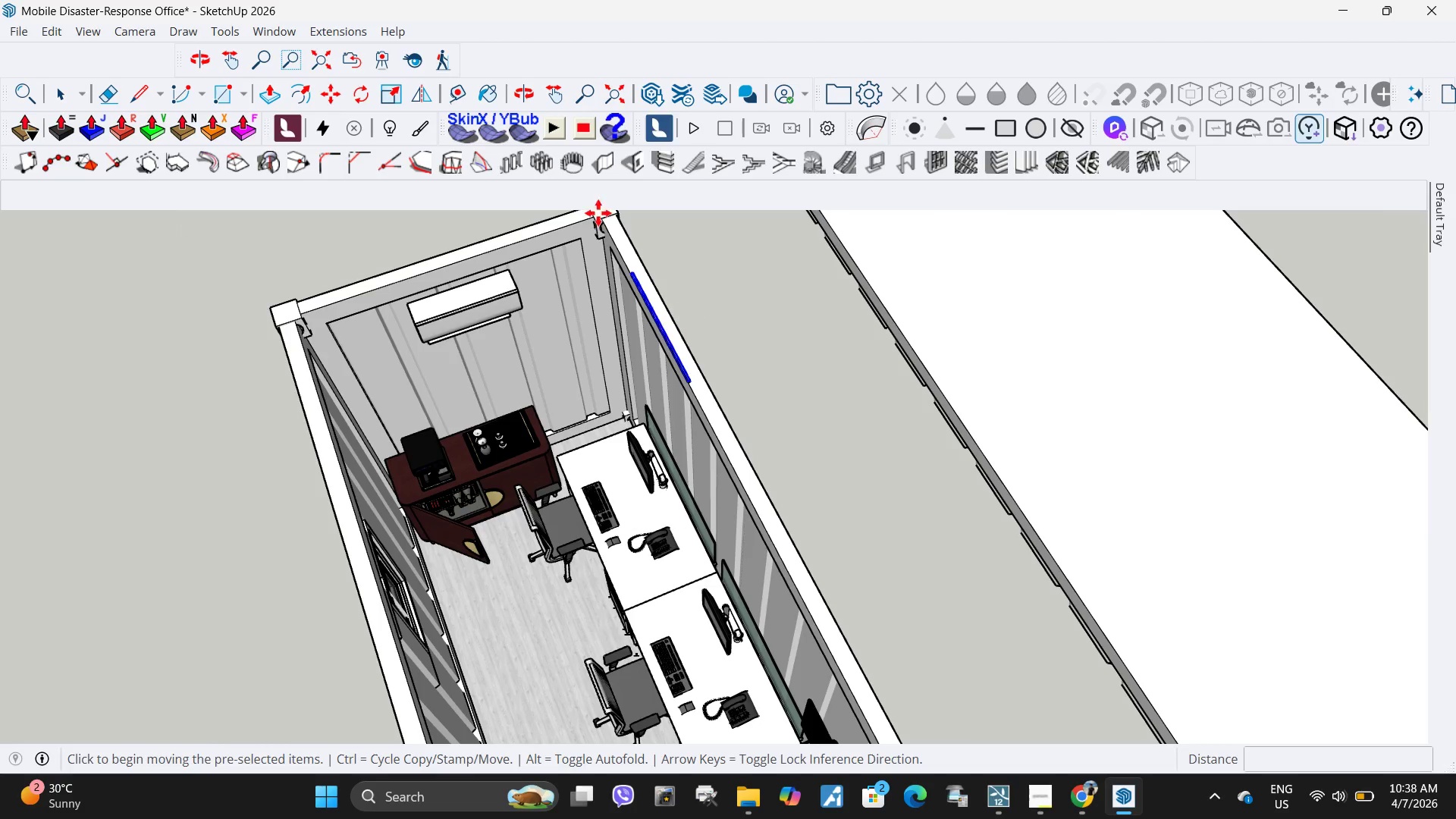 
scroll: coordinate [551, 481], scroll_direction: up, amount: 12.0
 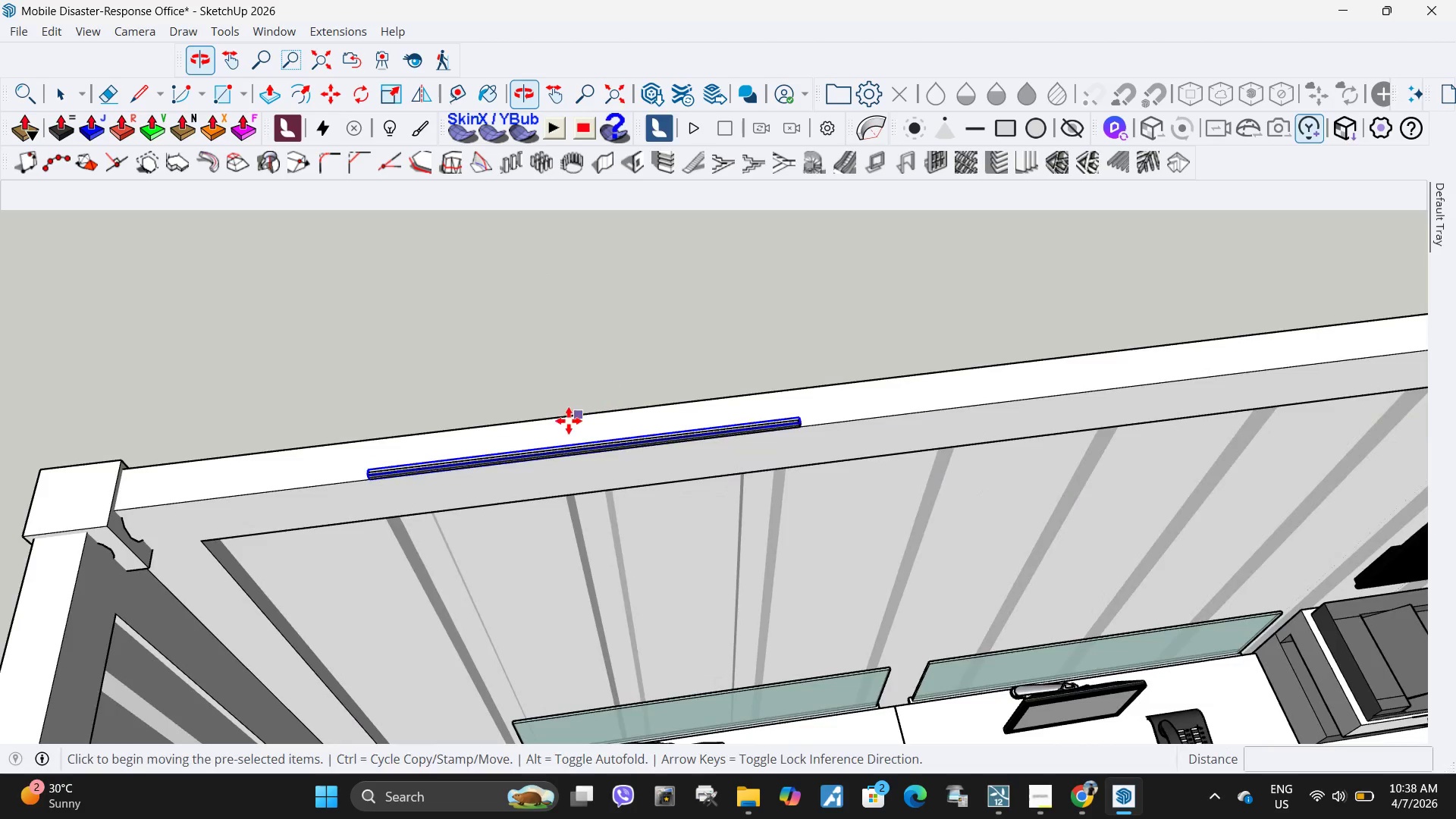 
left_click_drag(start_coordinate=[569, 421], to_coordinate=[569, 413])
 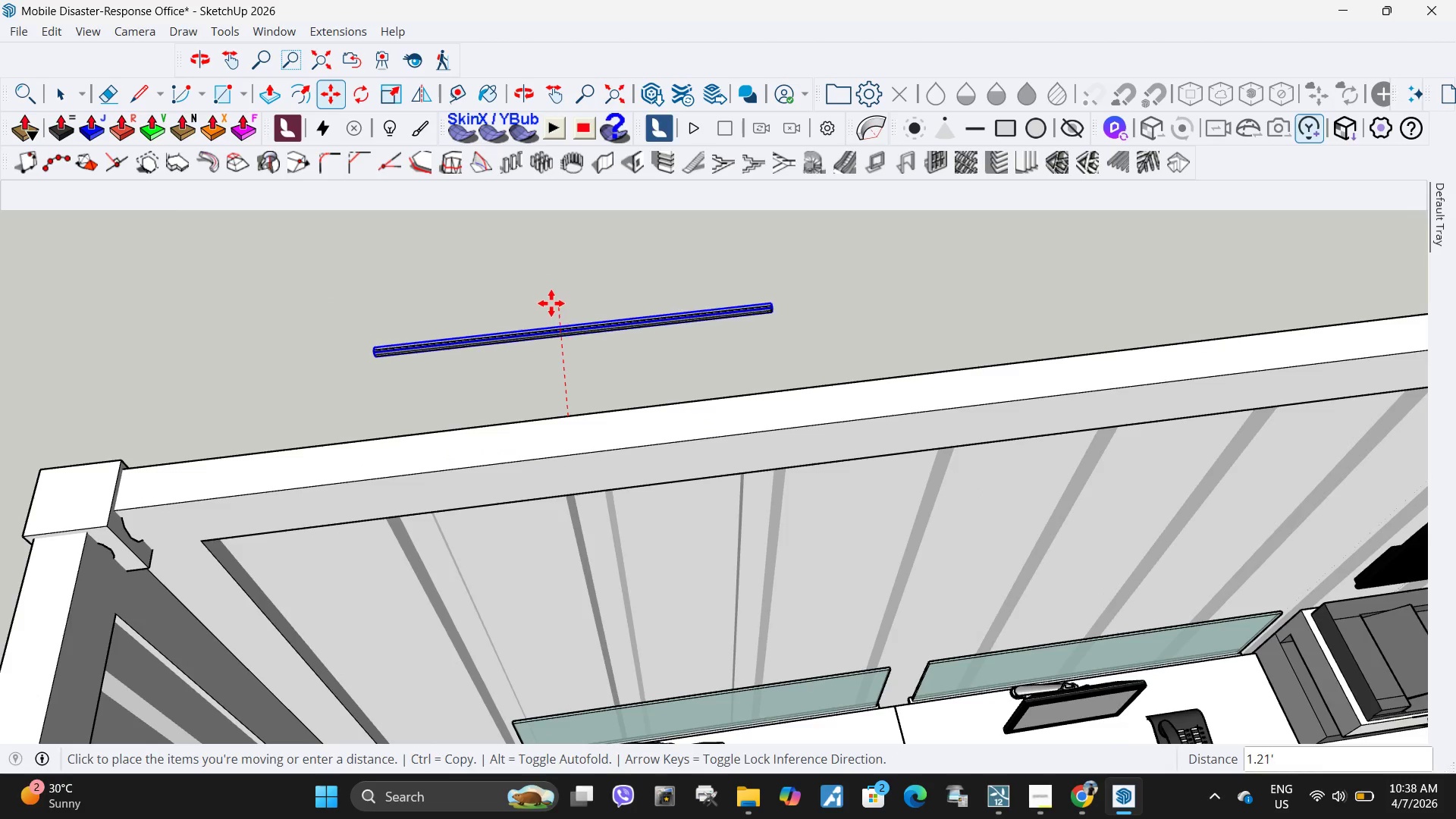 
left_click([551, 303])
 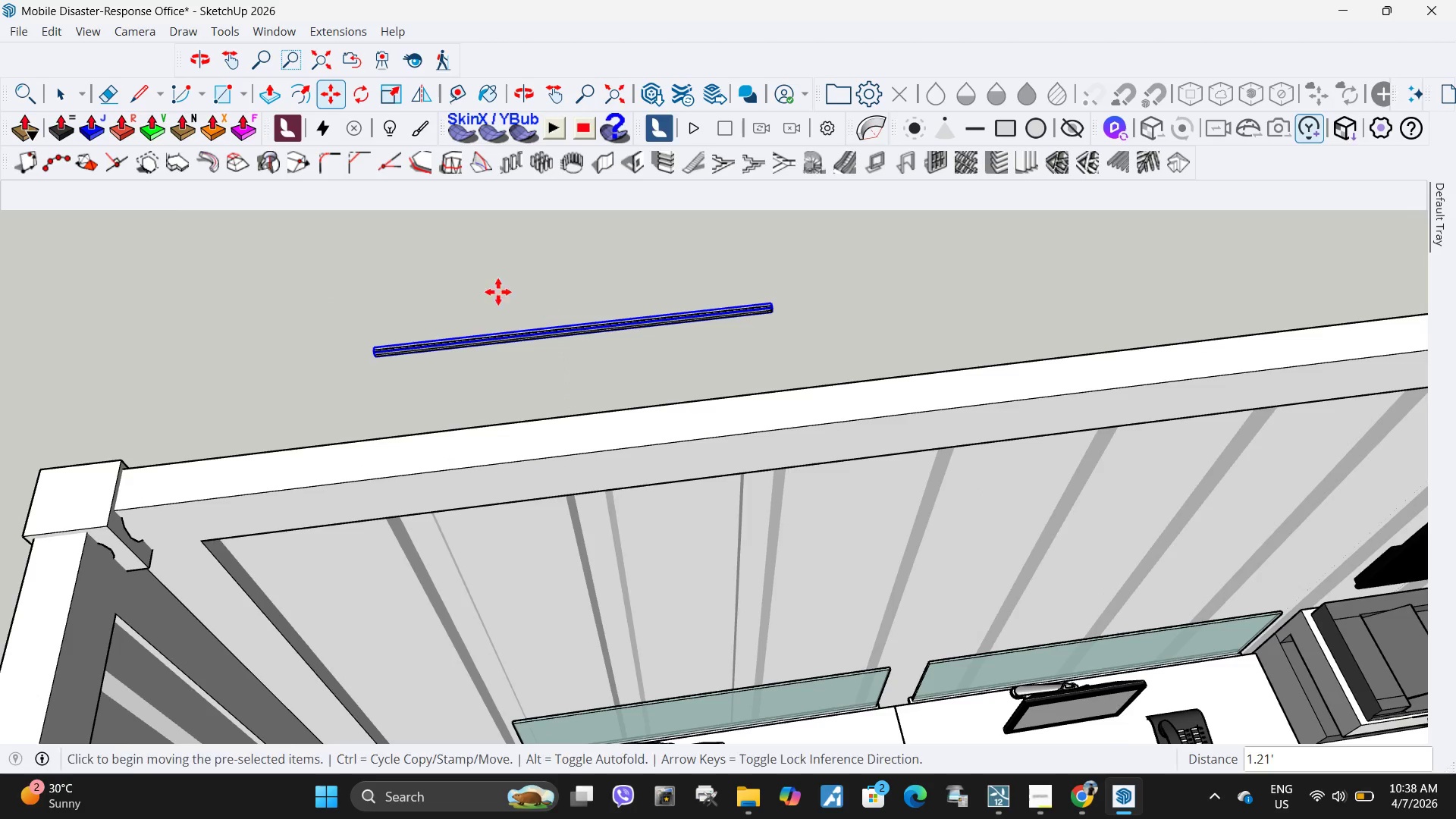 
scroll: coordinate [473, 286], scroll_direction: up, amount: 4.0
 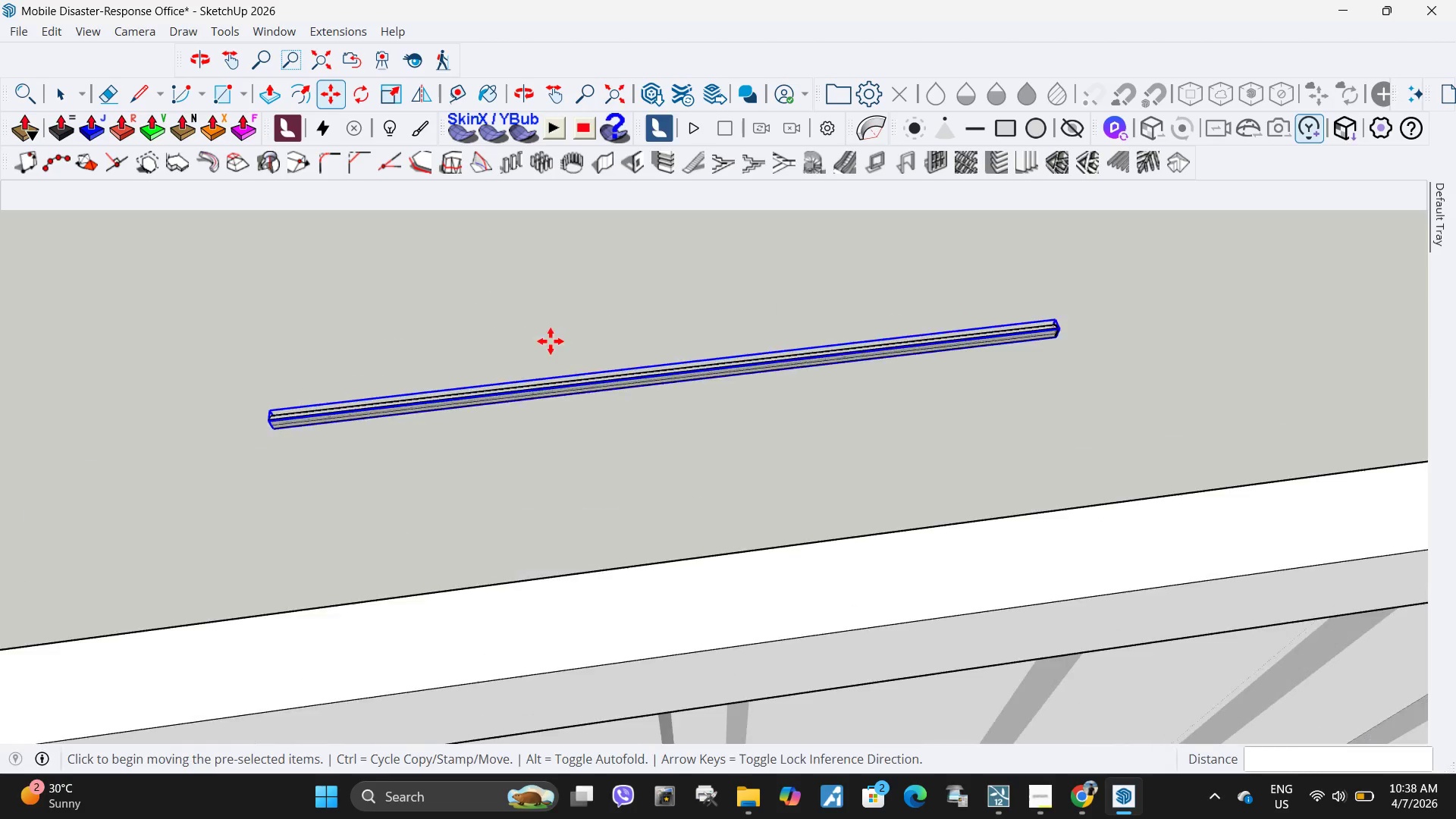 
key(Space)
 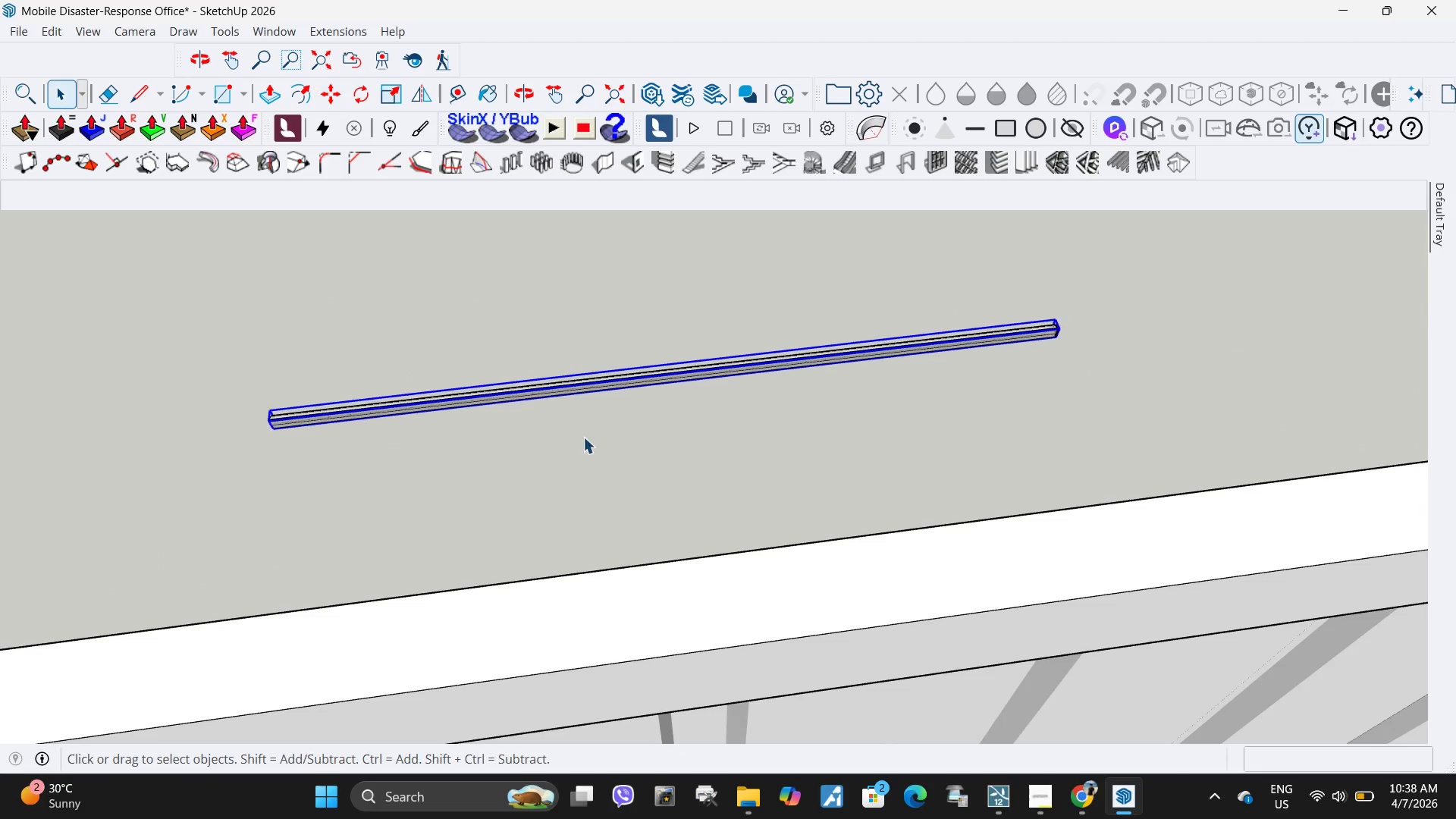 
left_click([583, 437])
 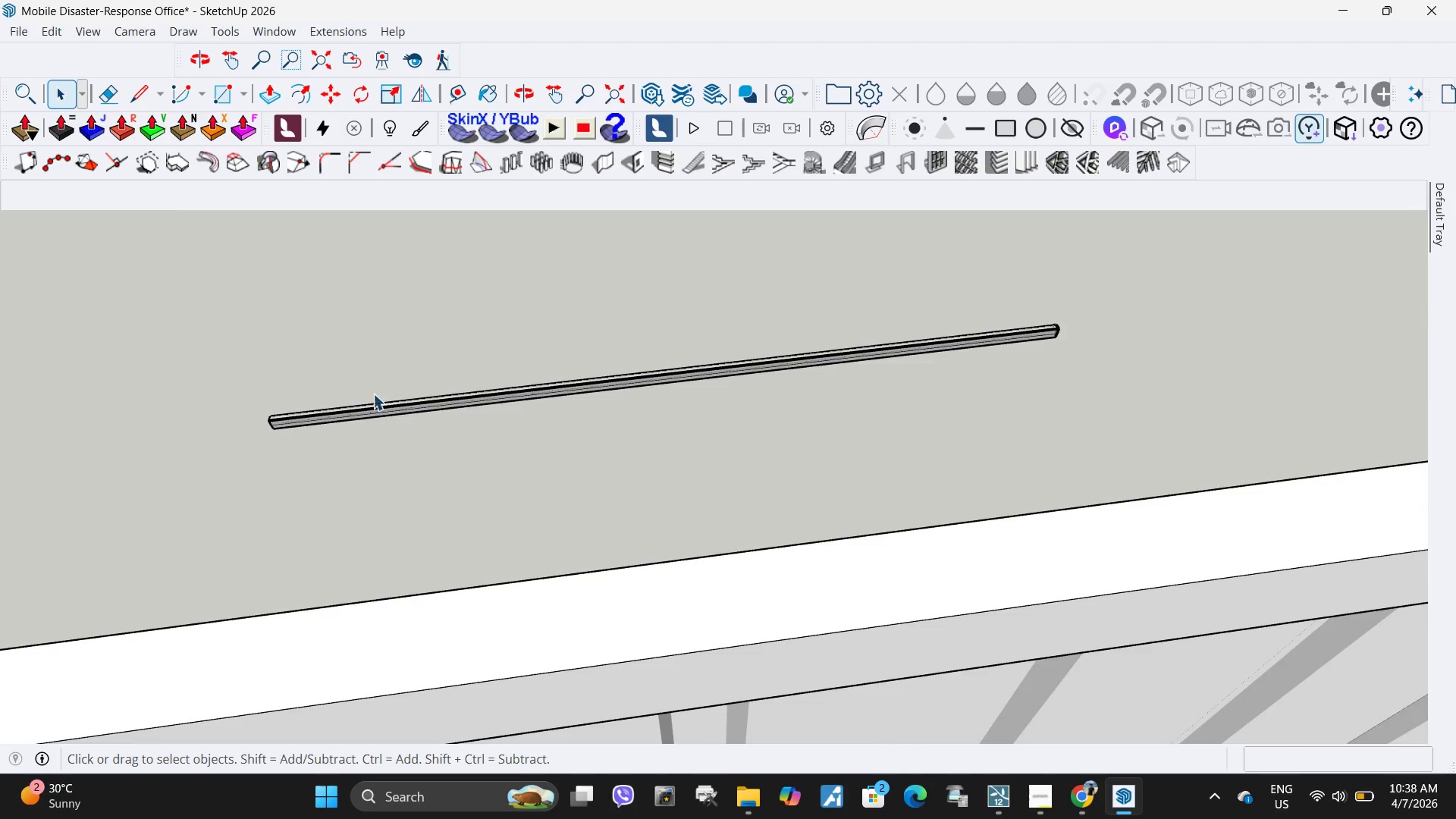 
scroll: coordinate [582, 518], scroll_direction: down, amount: 17.0
 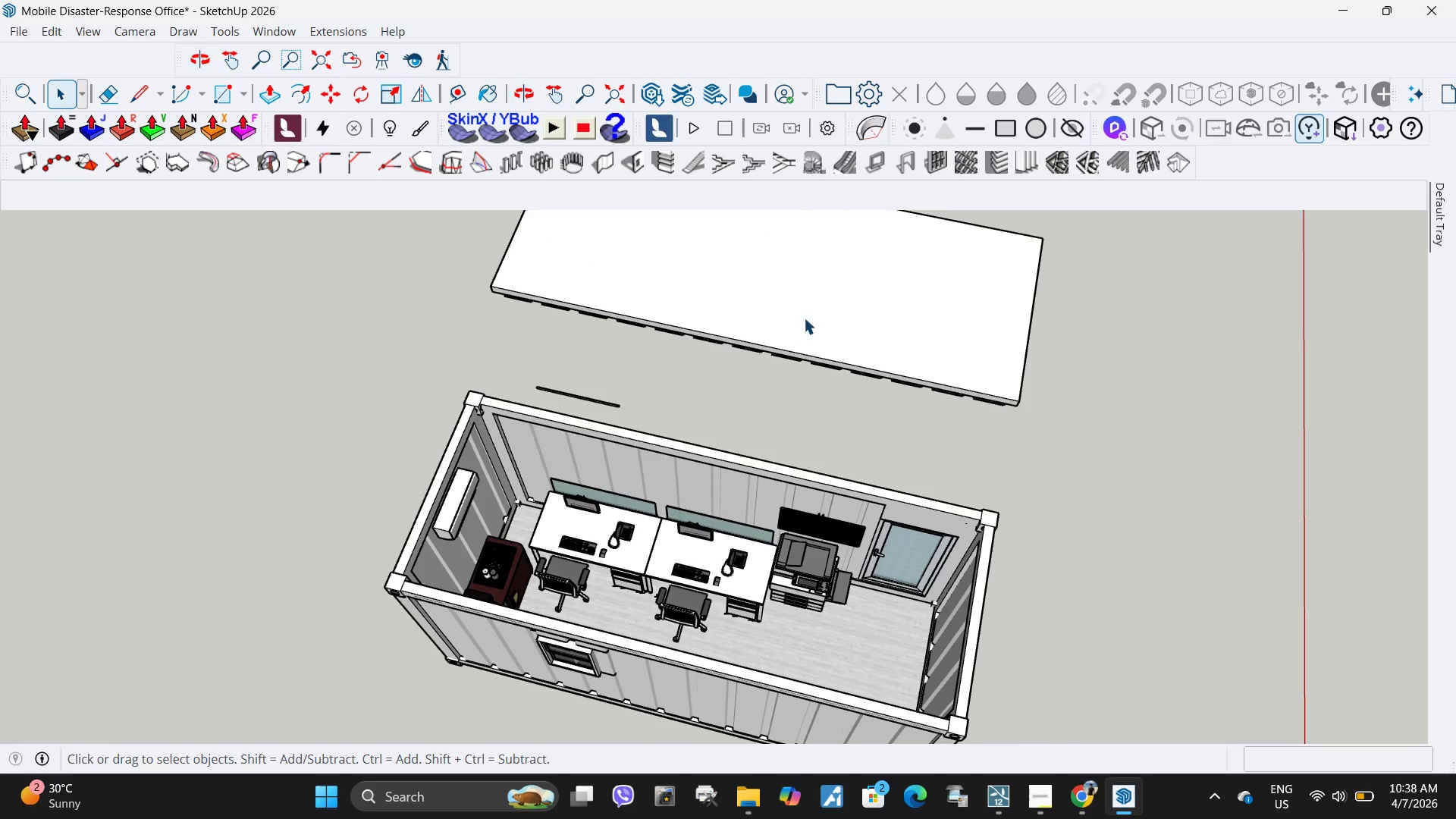 
left_click([804, 318])
 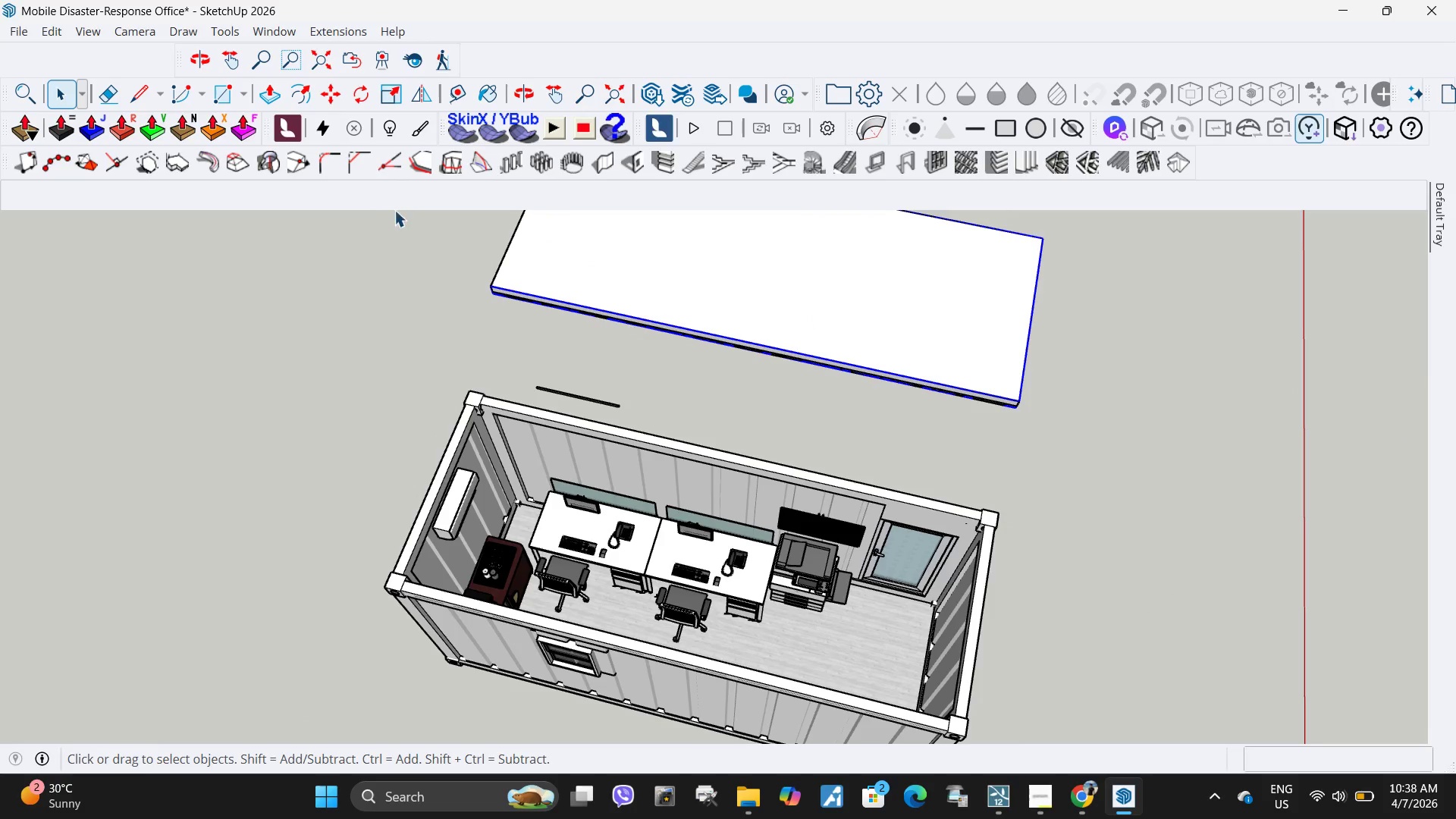 
scroll: coordinate [619, 373], scroll_direction: none, amount: 0.0
 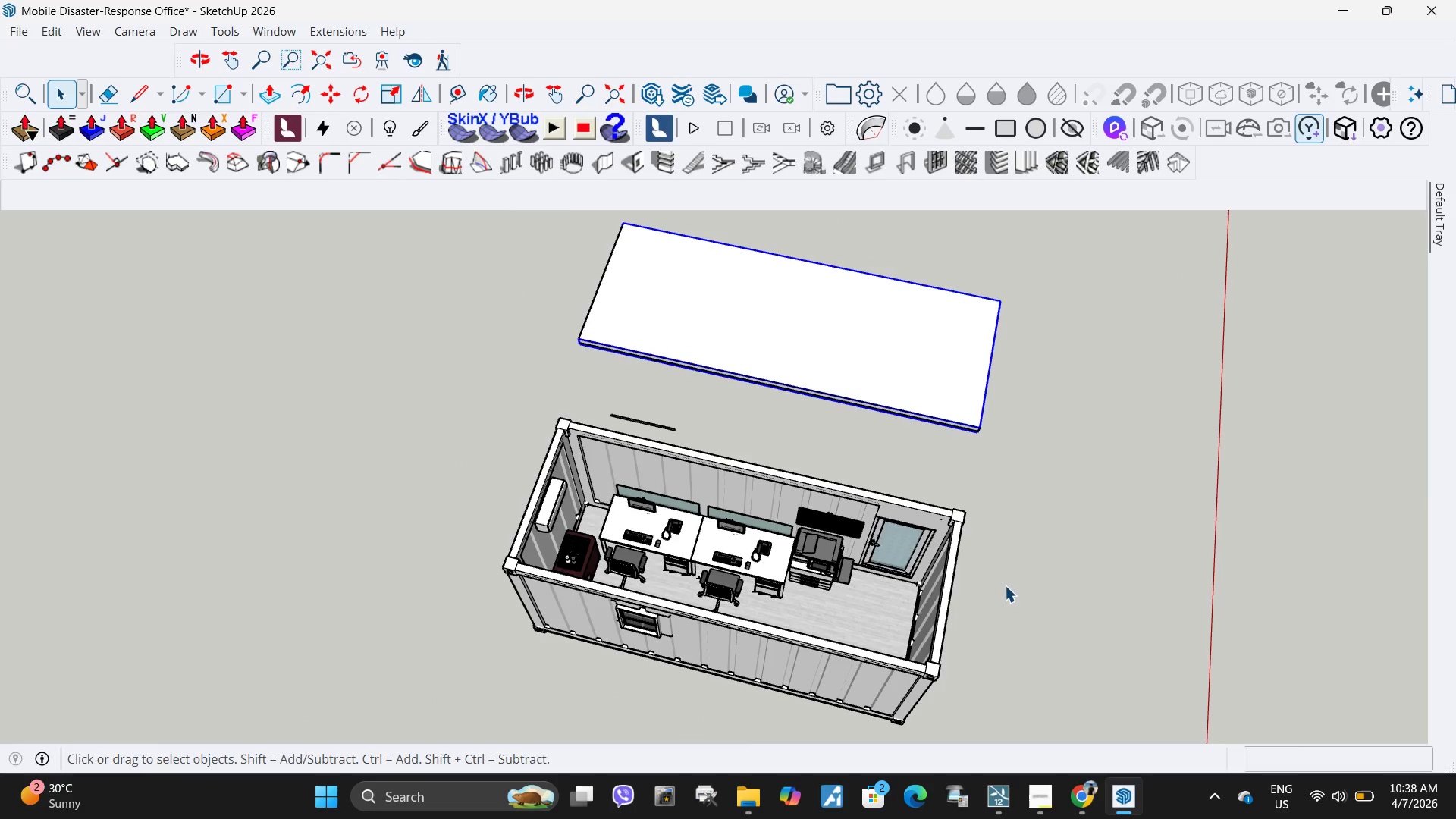 
left_click([1005, 585])
 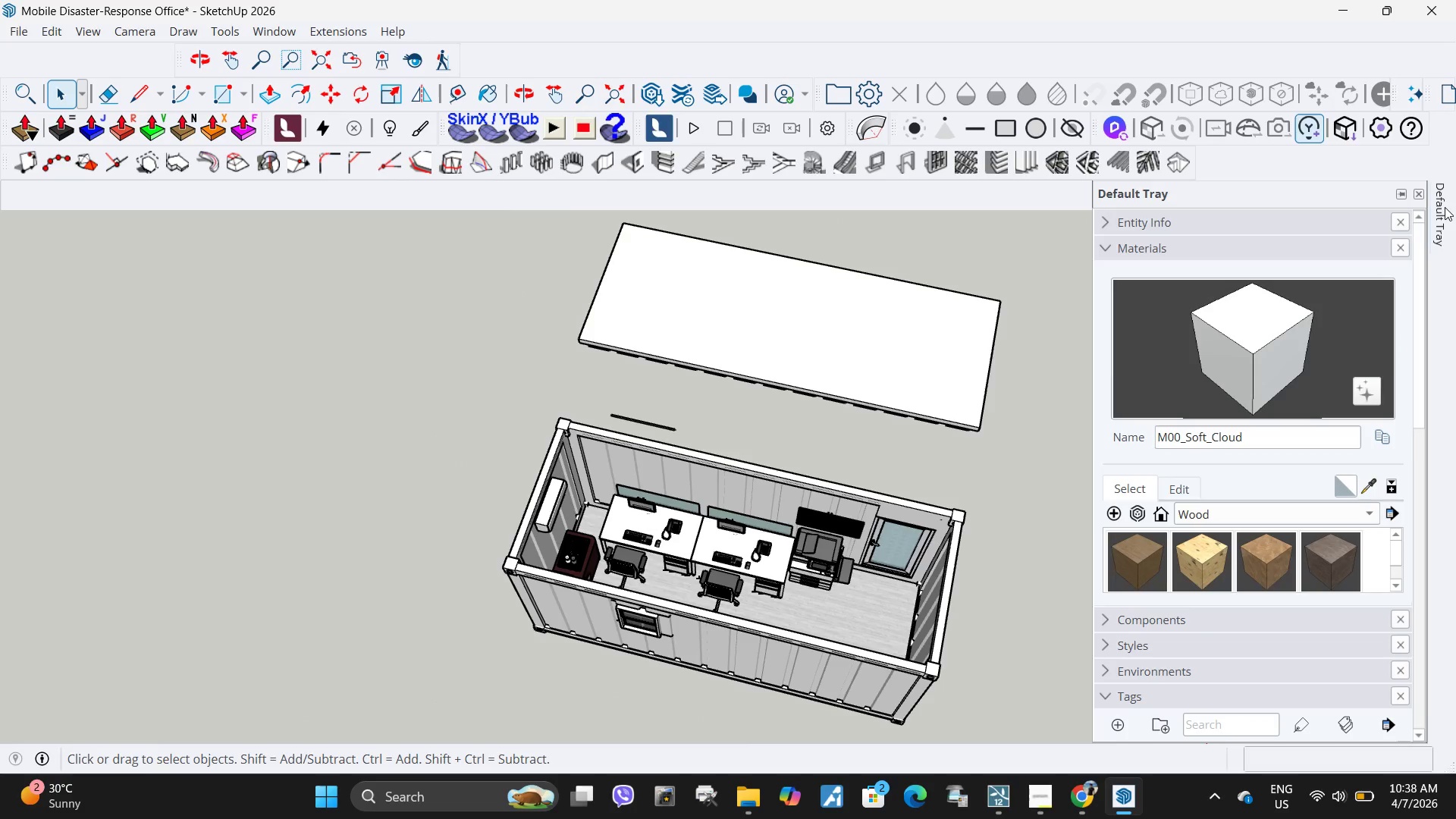 
scroll: coordinate [1175, 579], scroll_direction: down, amount: 11.0
 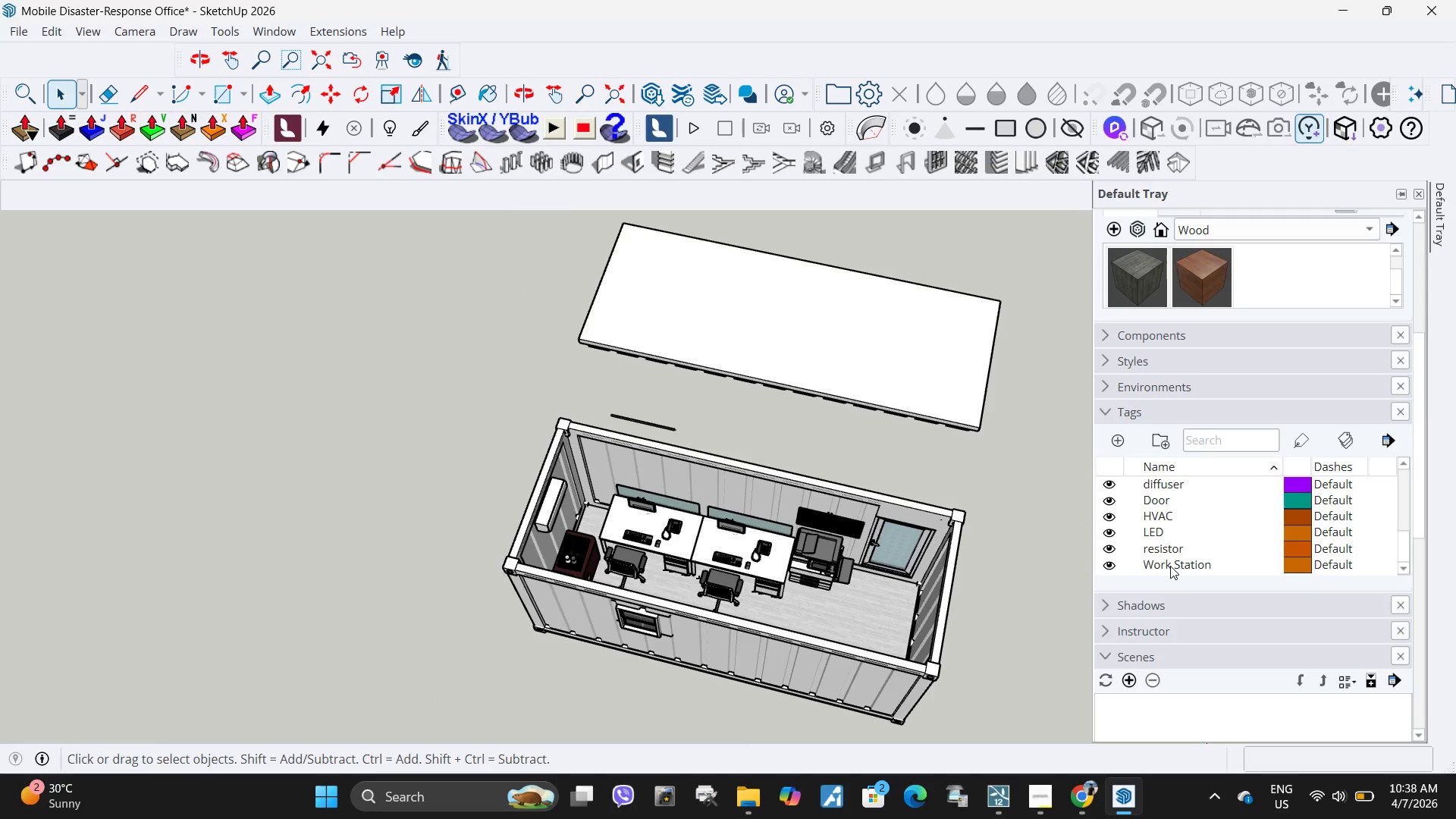 
left_click([1170, 566])
 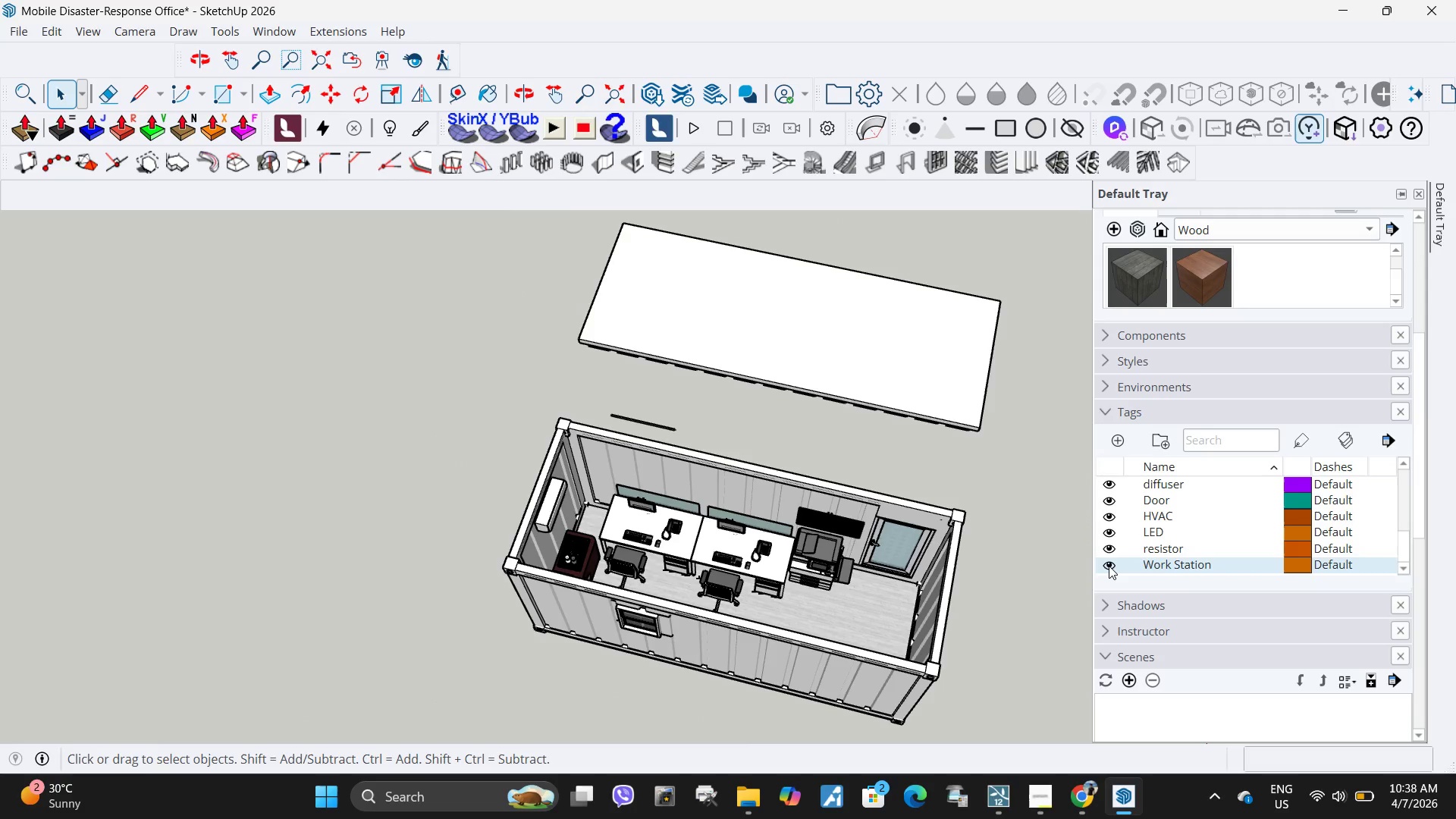 
left_click([1109, 566])
 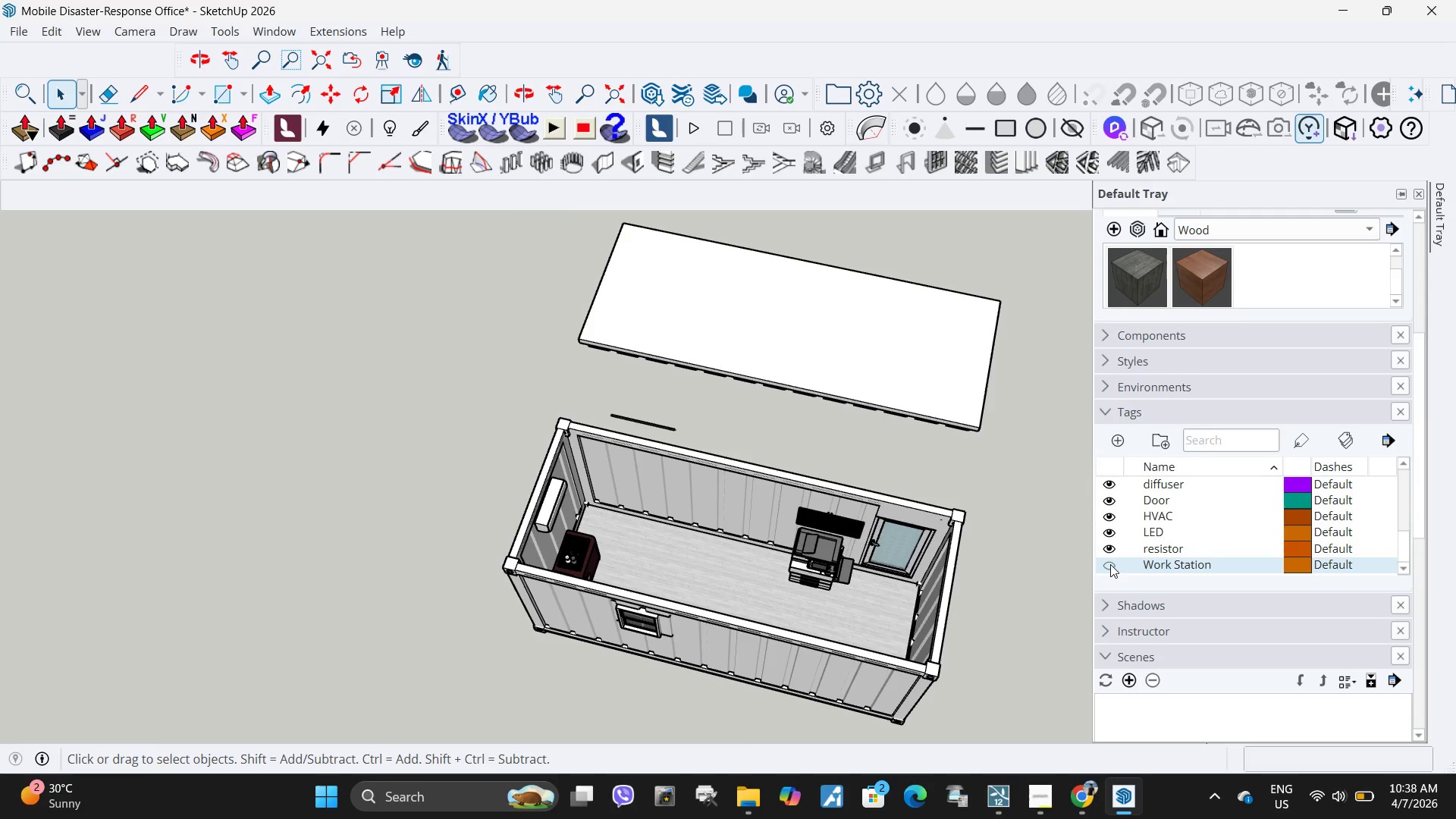 
left_click([1110, 564])
 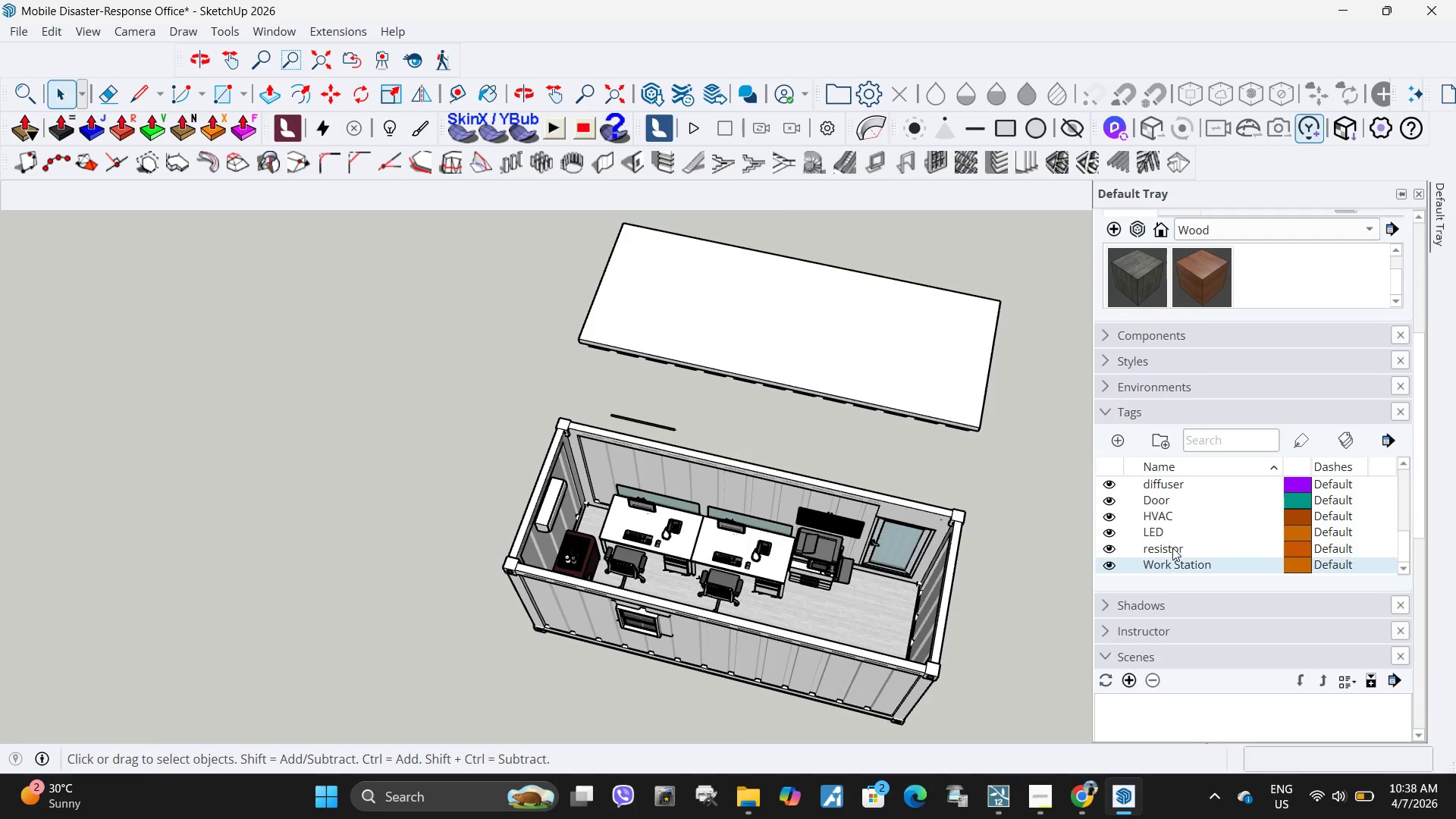 
left_click([1172, 548])
 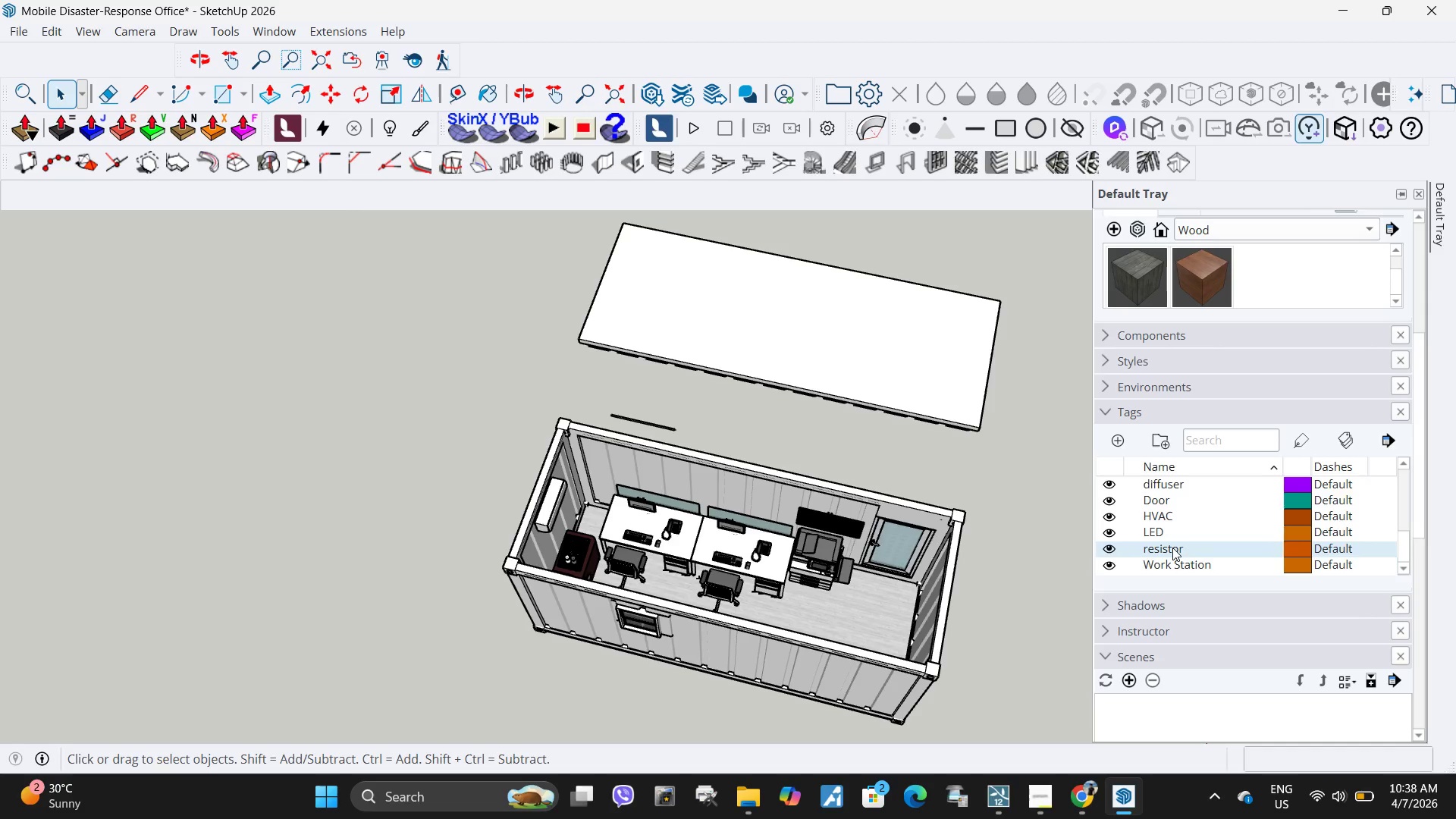 
right_click([1172, 548])
 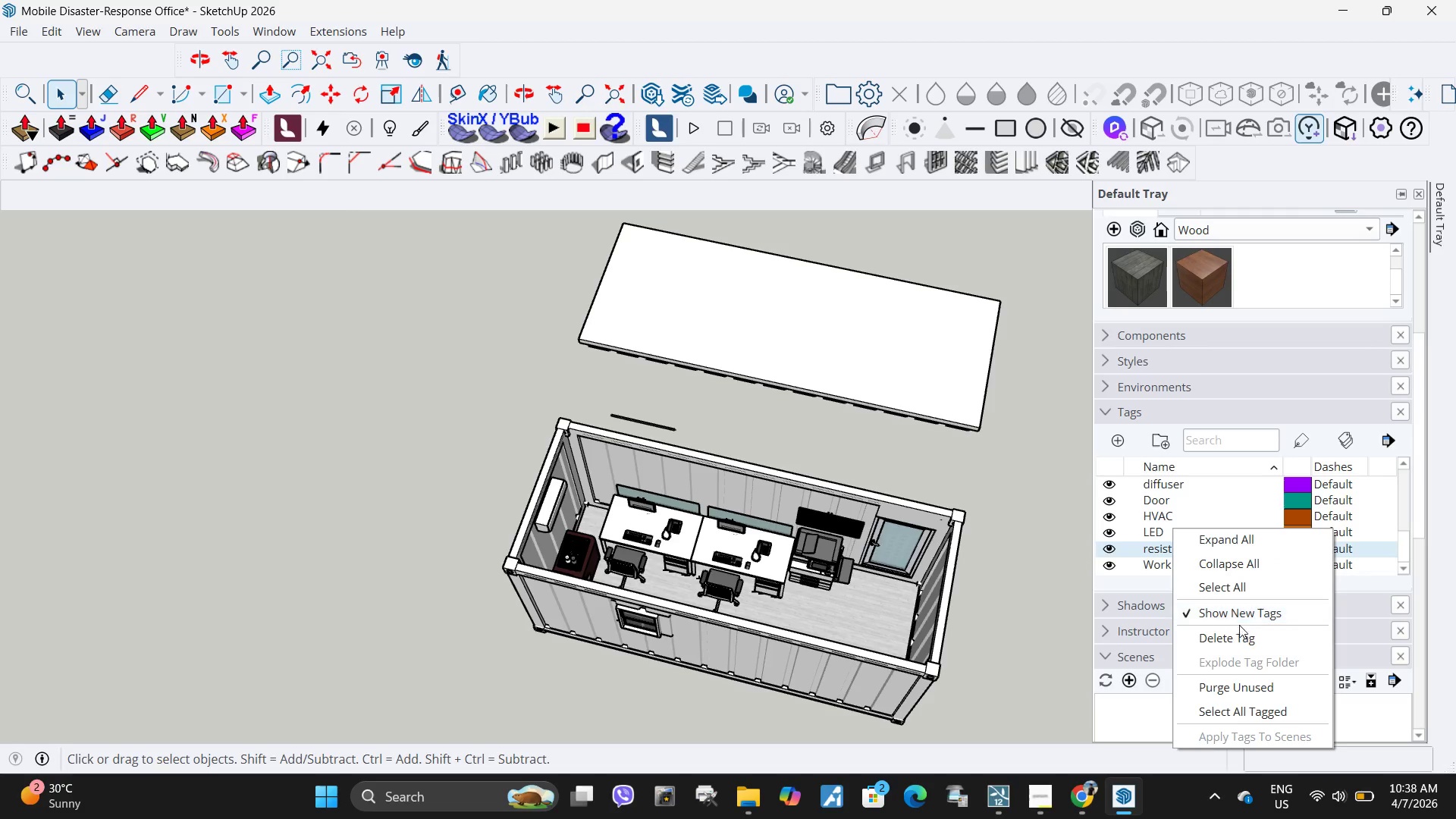 
left_click([1241, 637])
 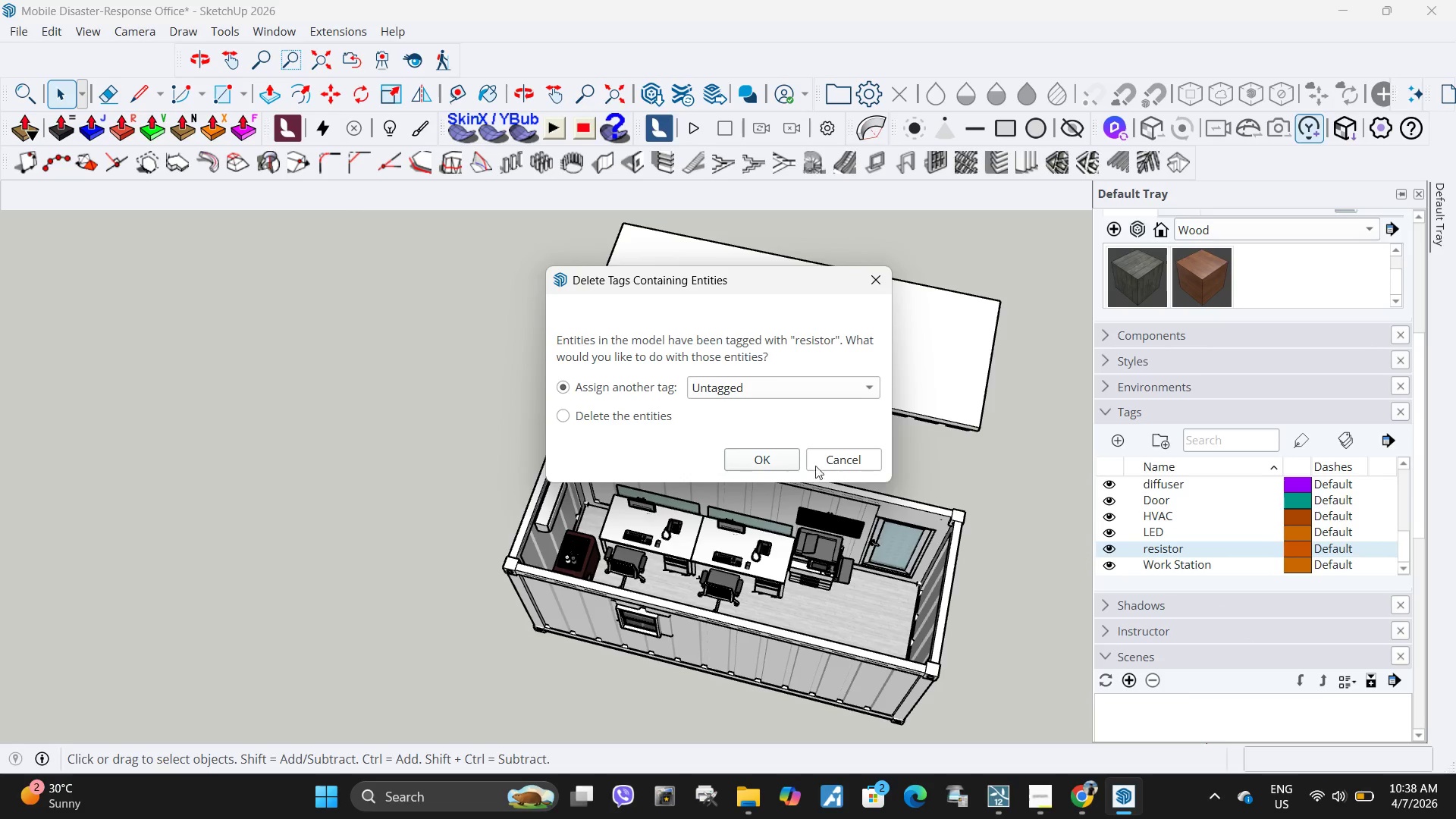 
left_click([761, 468])
 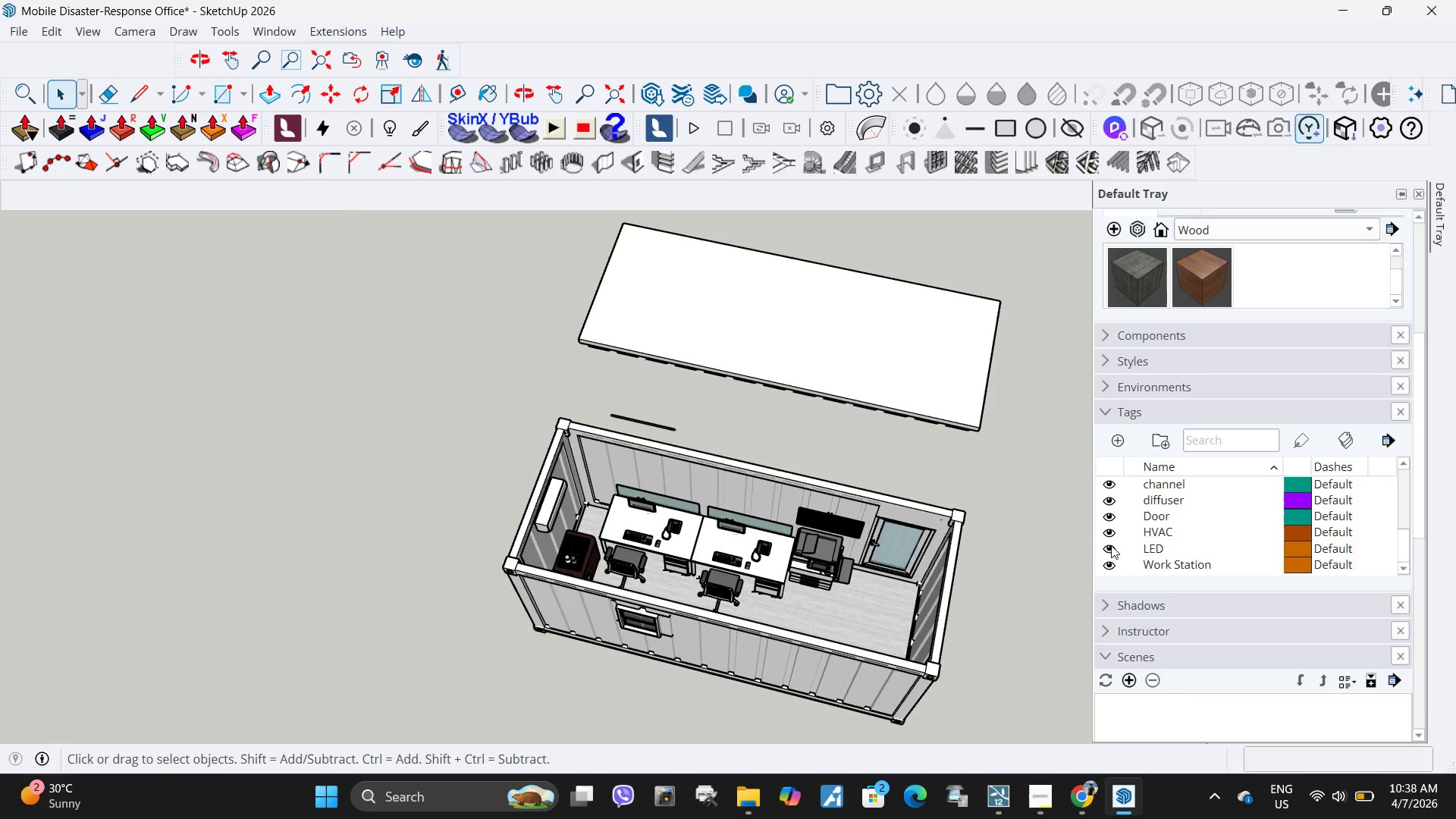 
double_click([1111, 548])
 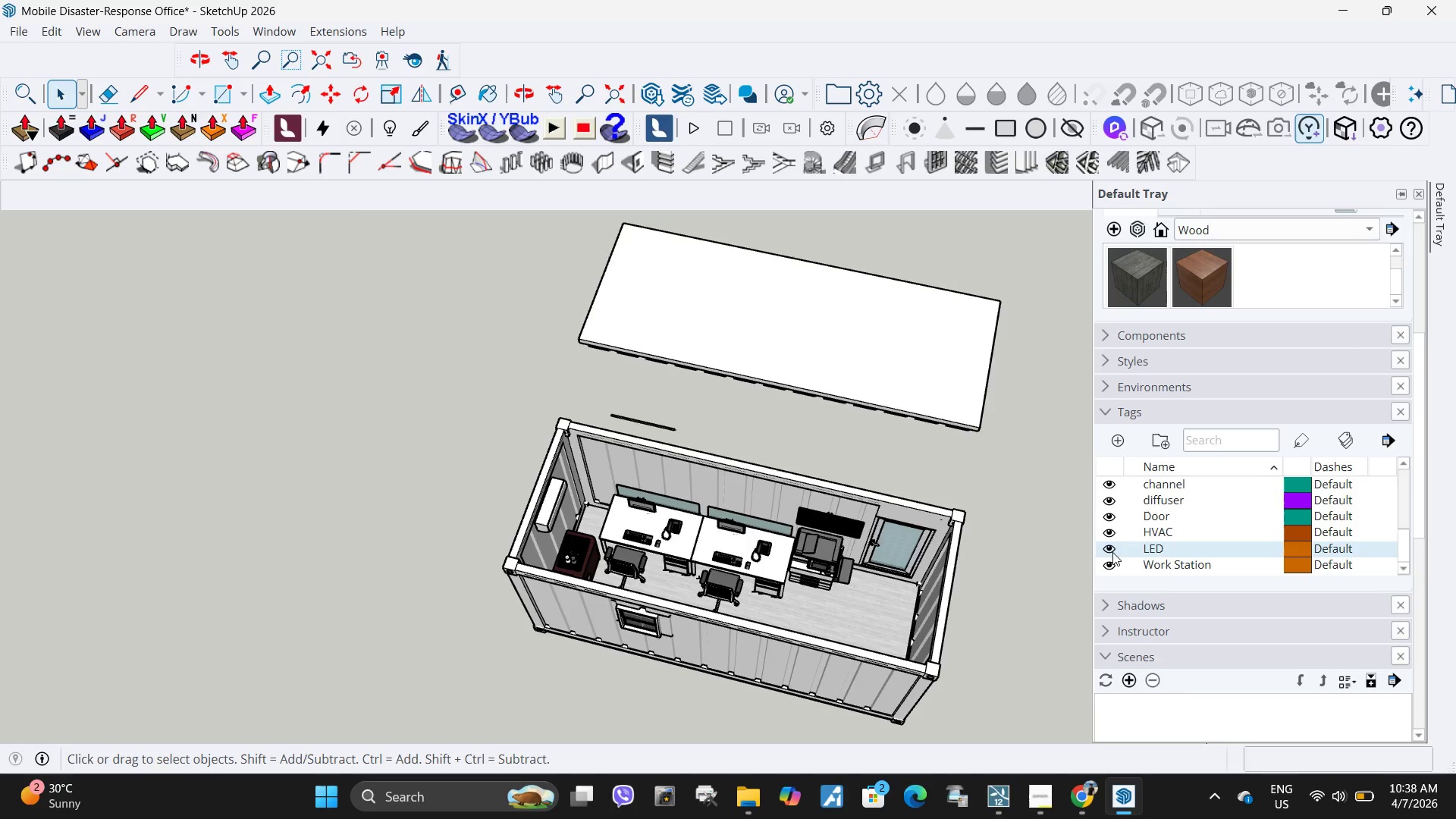 
left_click([1111, 551])
 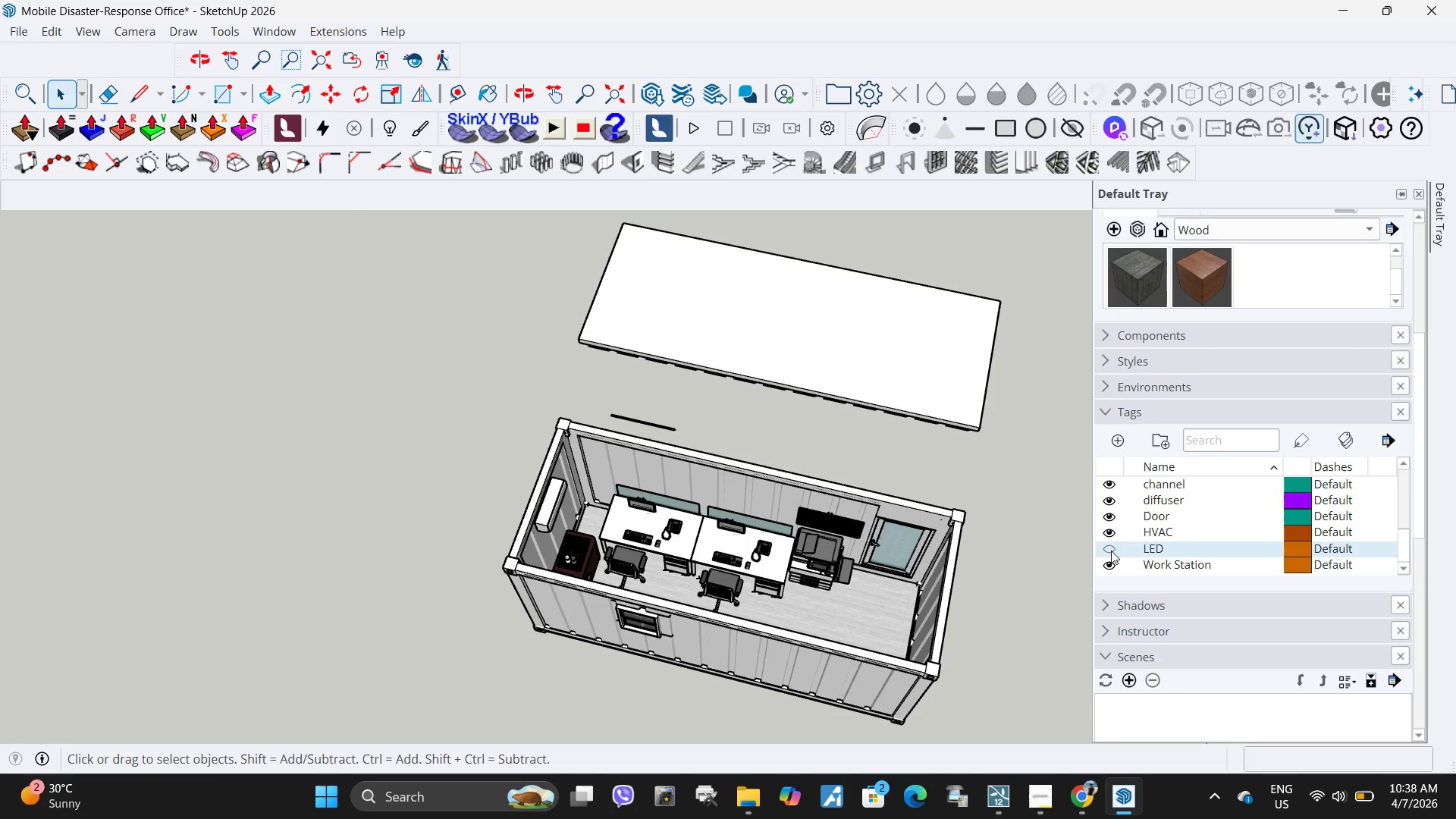 
double_click([1111, 551])
 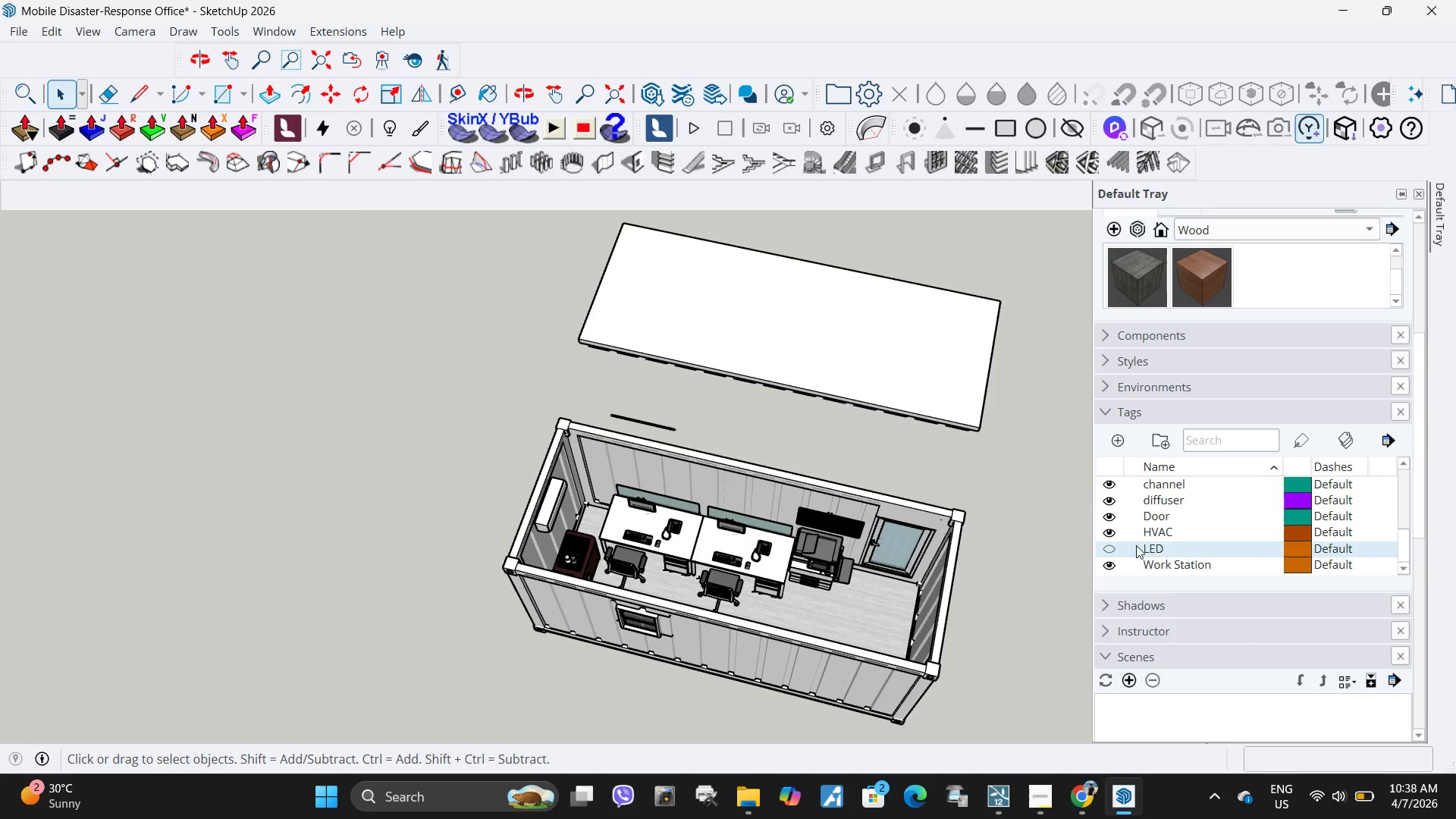 
right_click([1137, 545])
 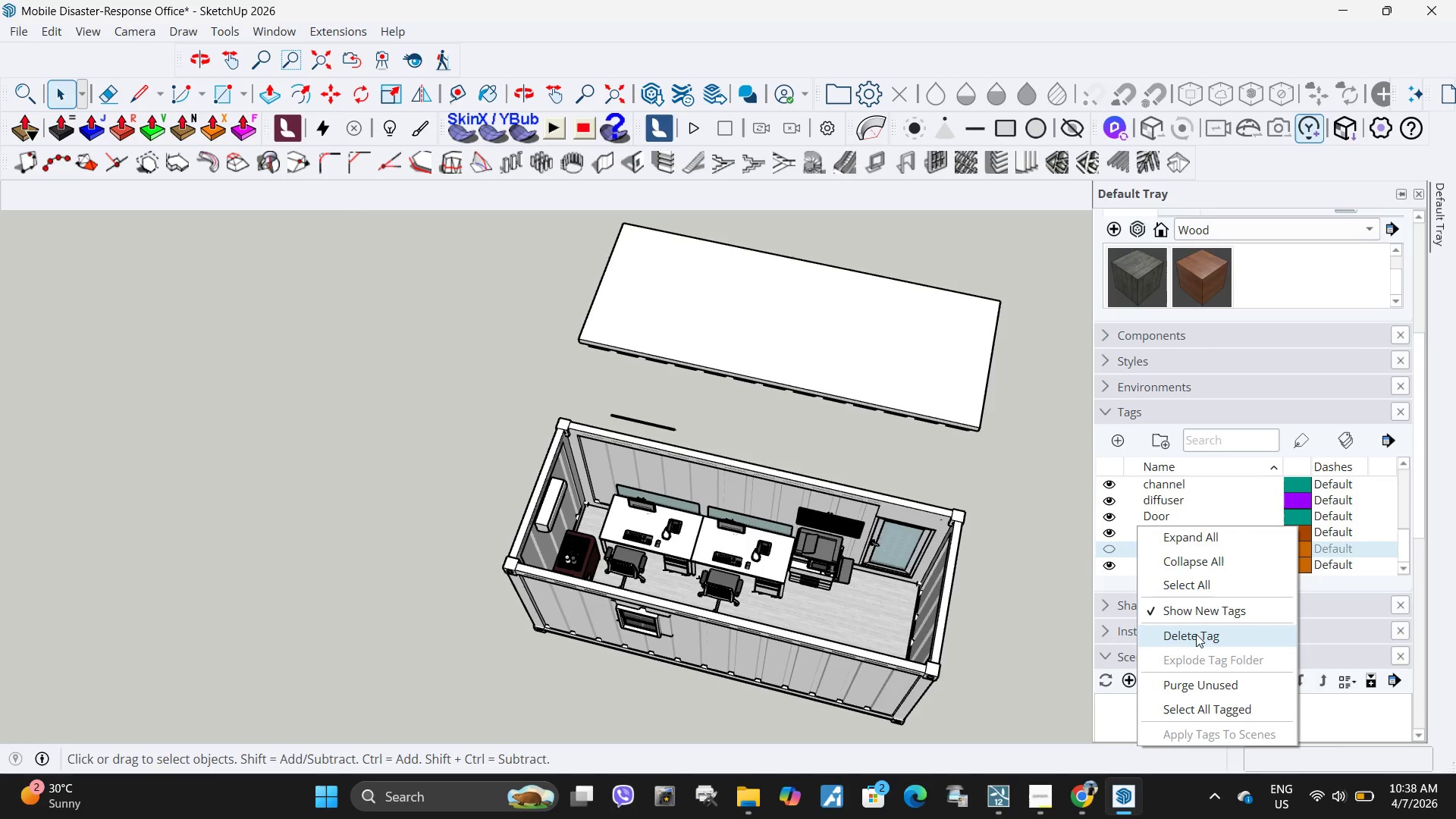 
left_click([1197, 634])
 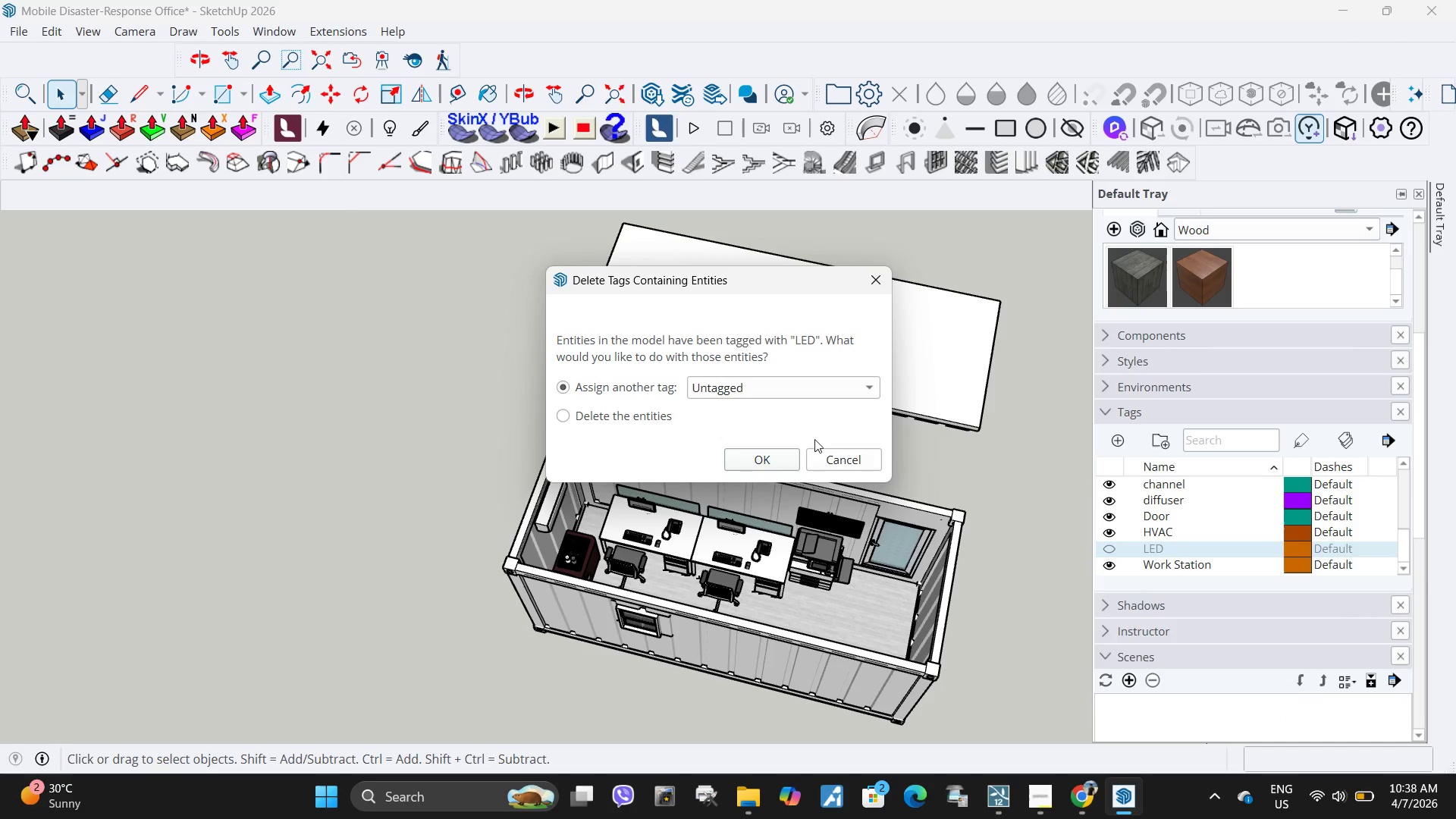 
left_click([764, 455])
 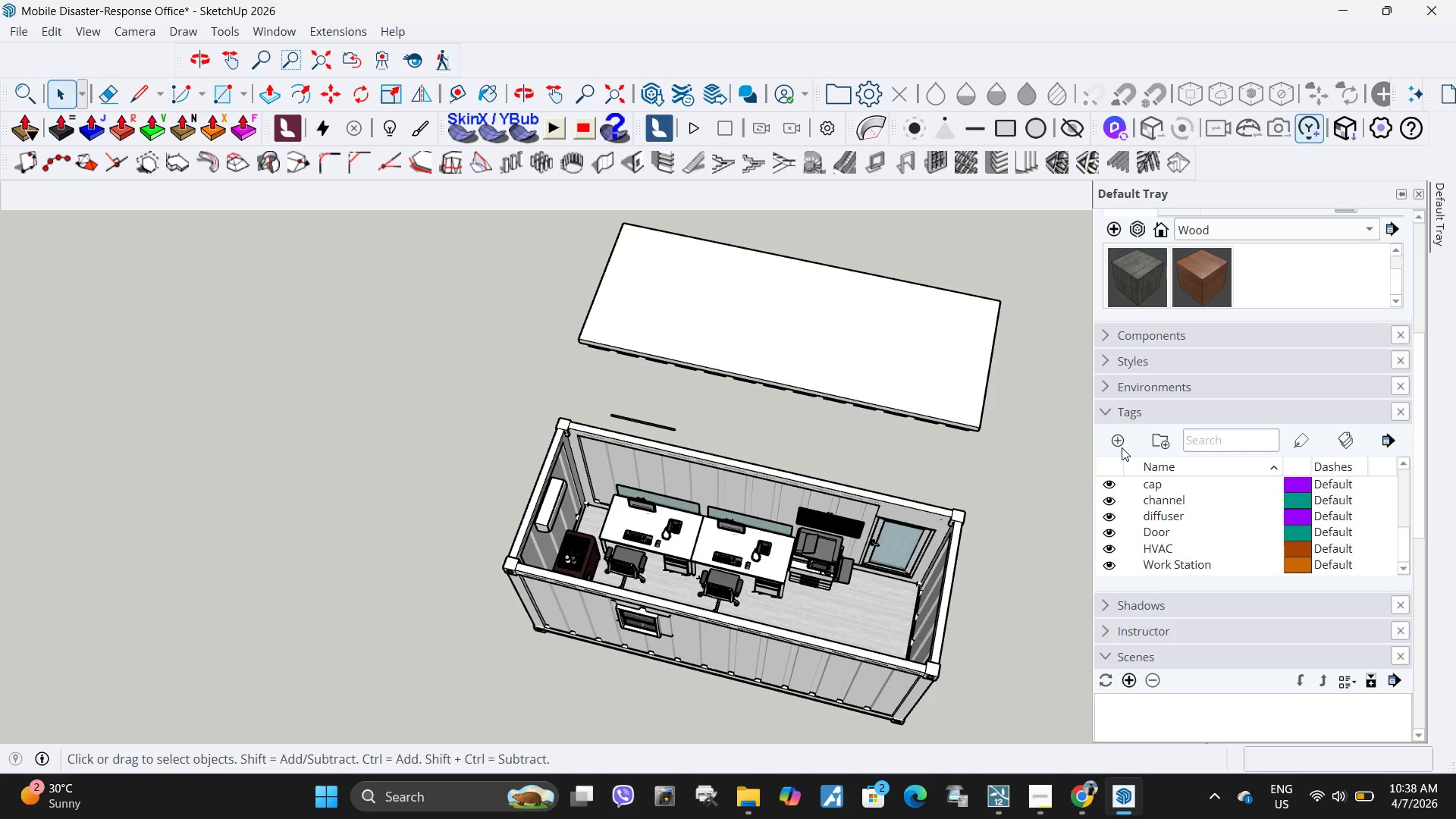 
left_click([1117, 438])
 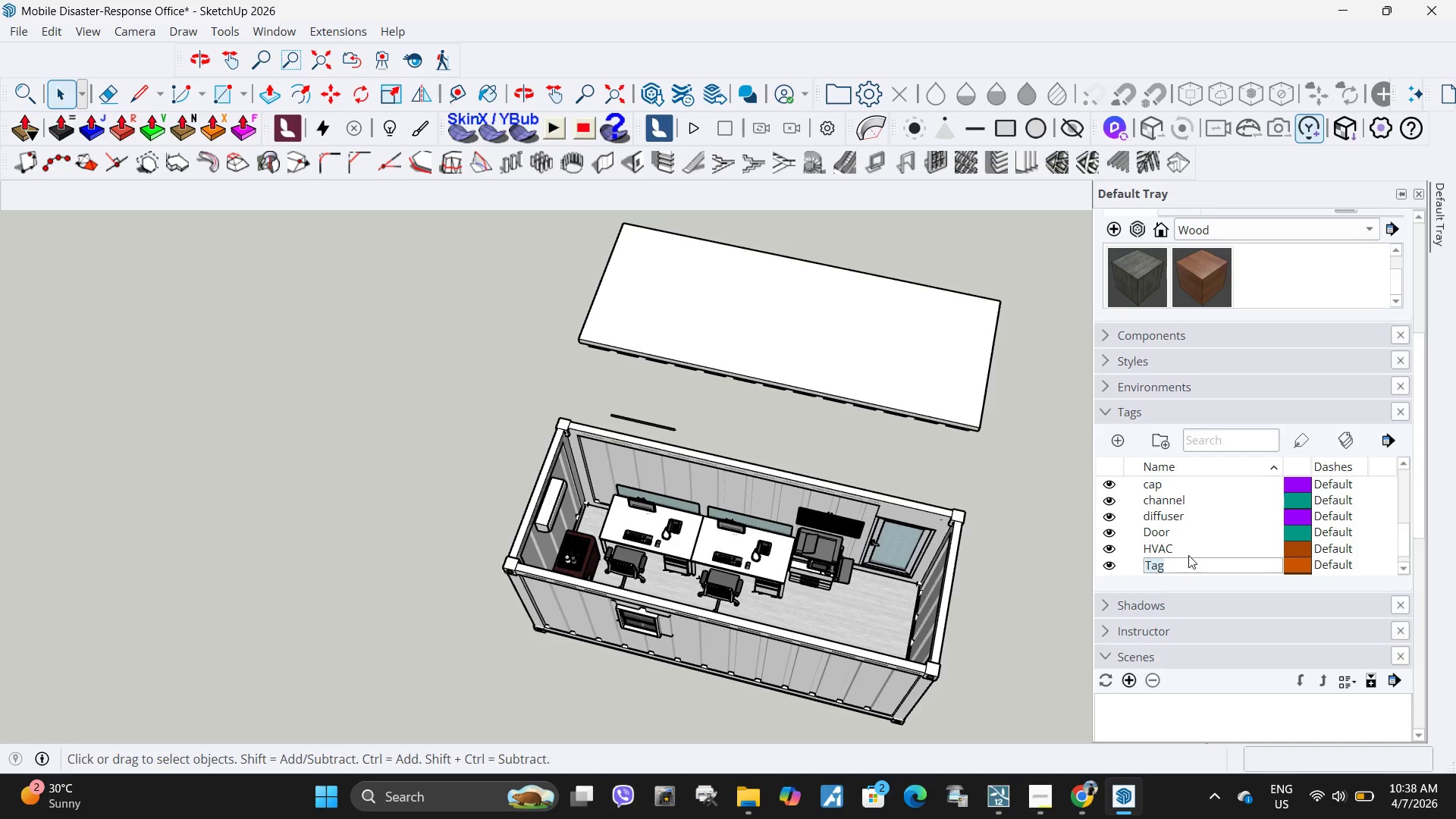 
type(Strip Ligh)
 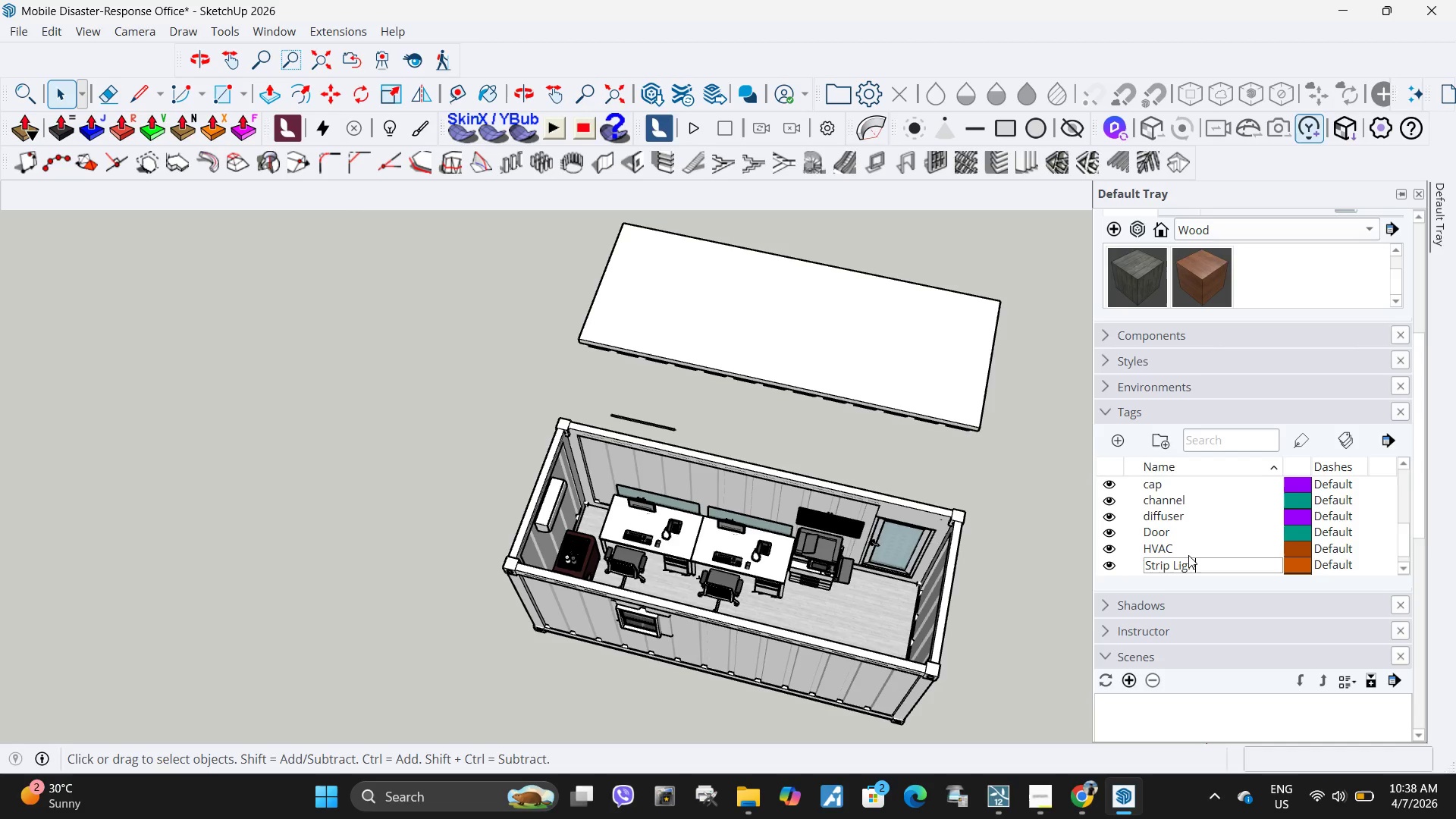 
key(T)
 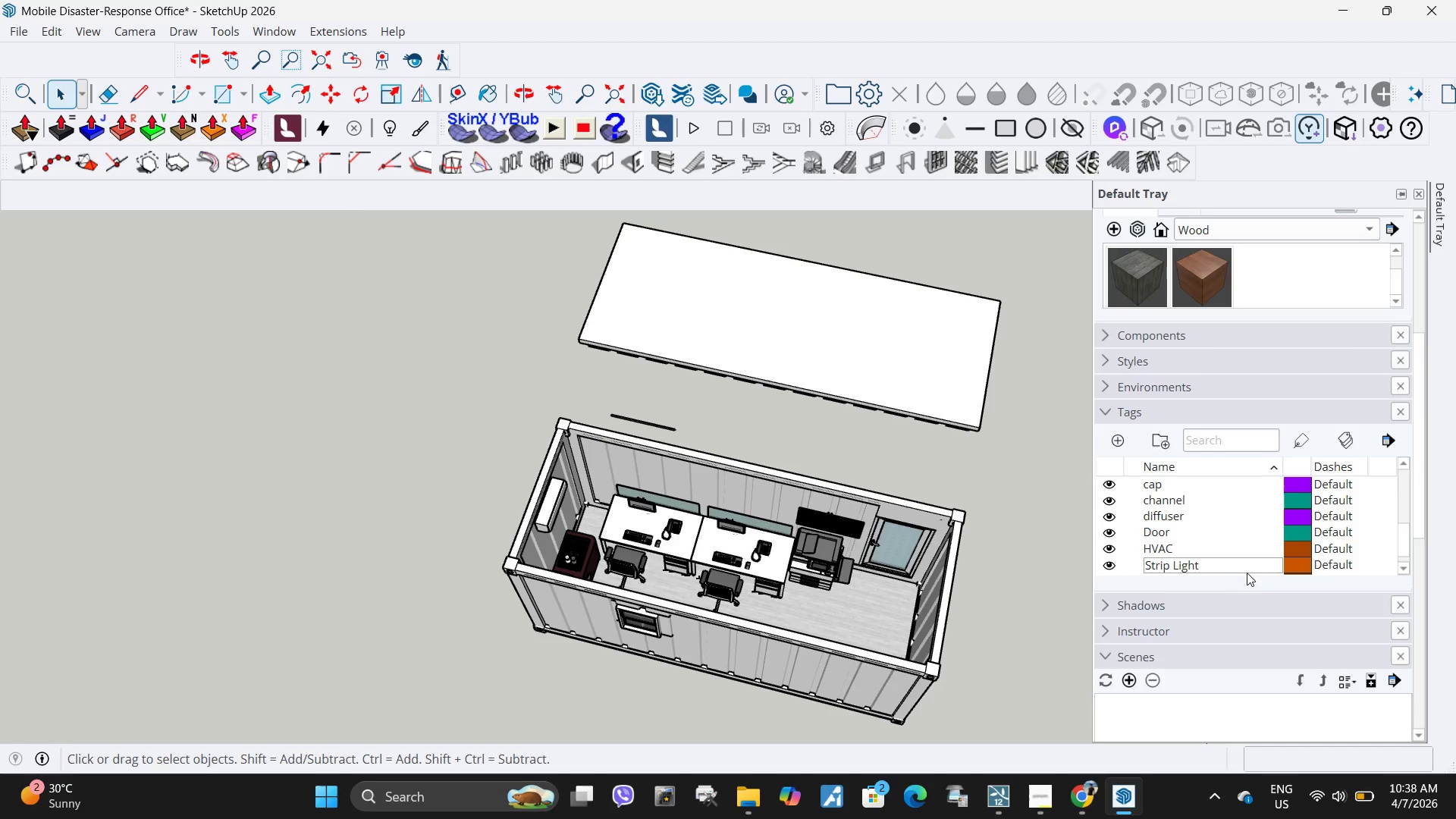 
left_click([1254, 534])
 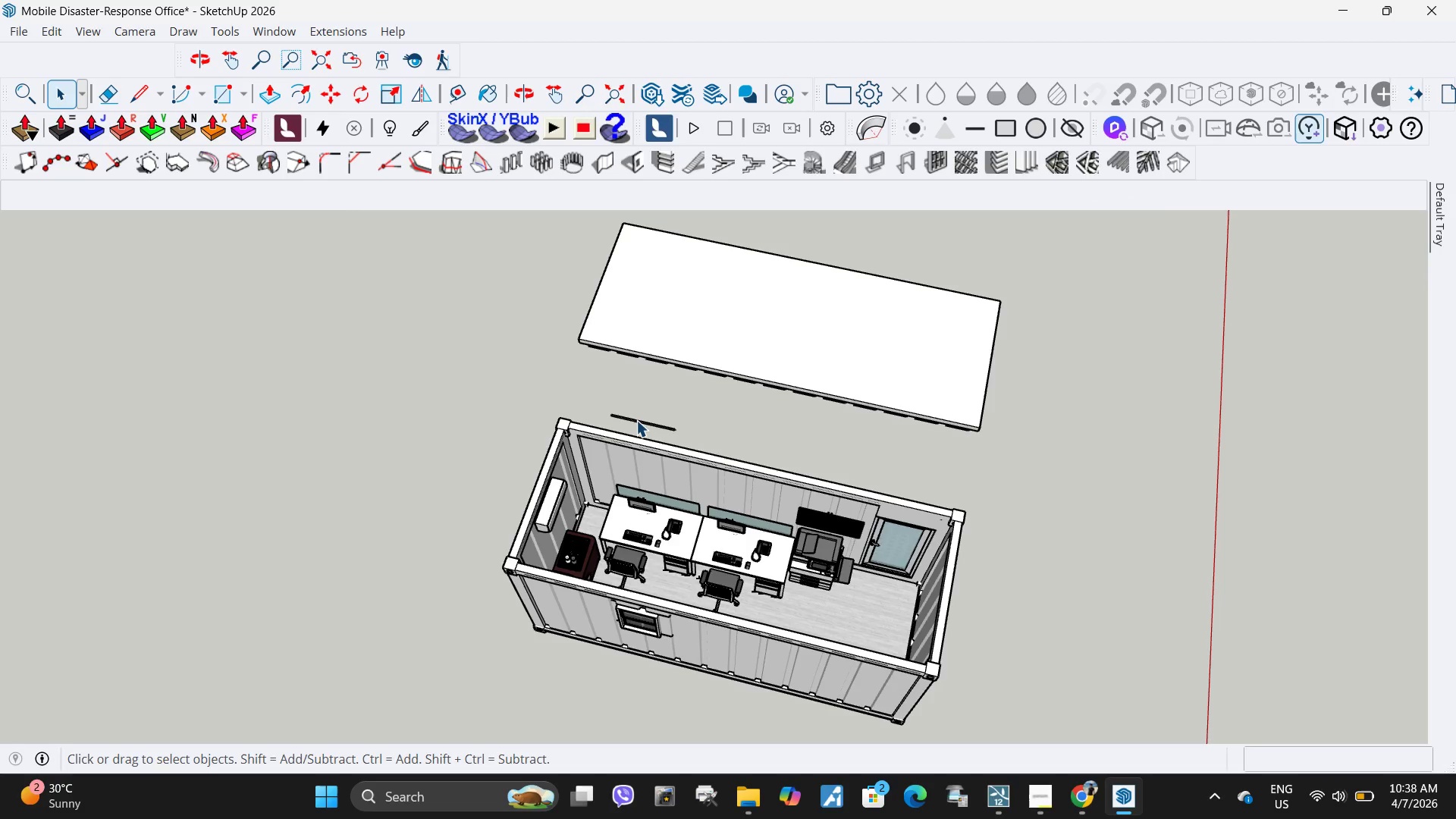 
left_click([632, 421])
 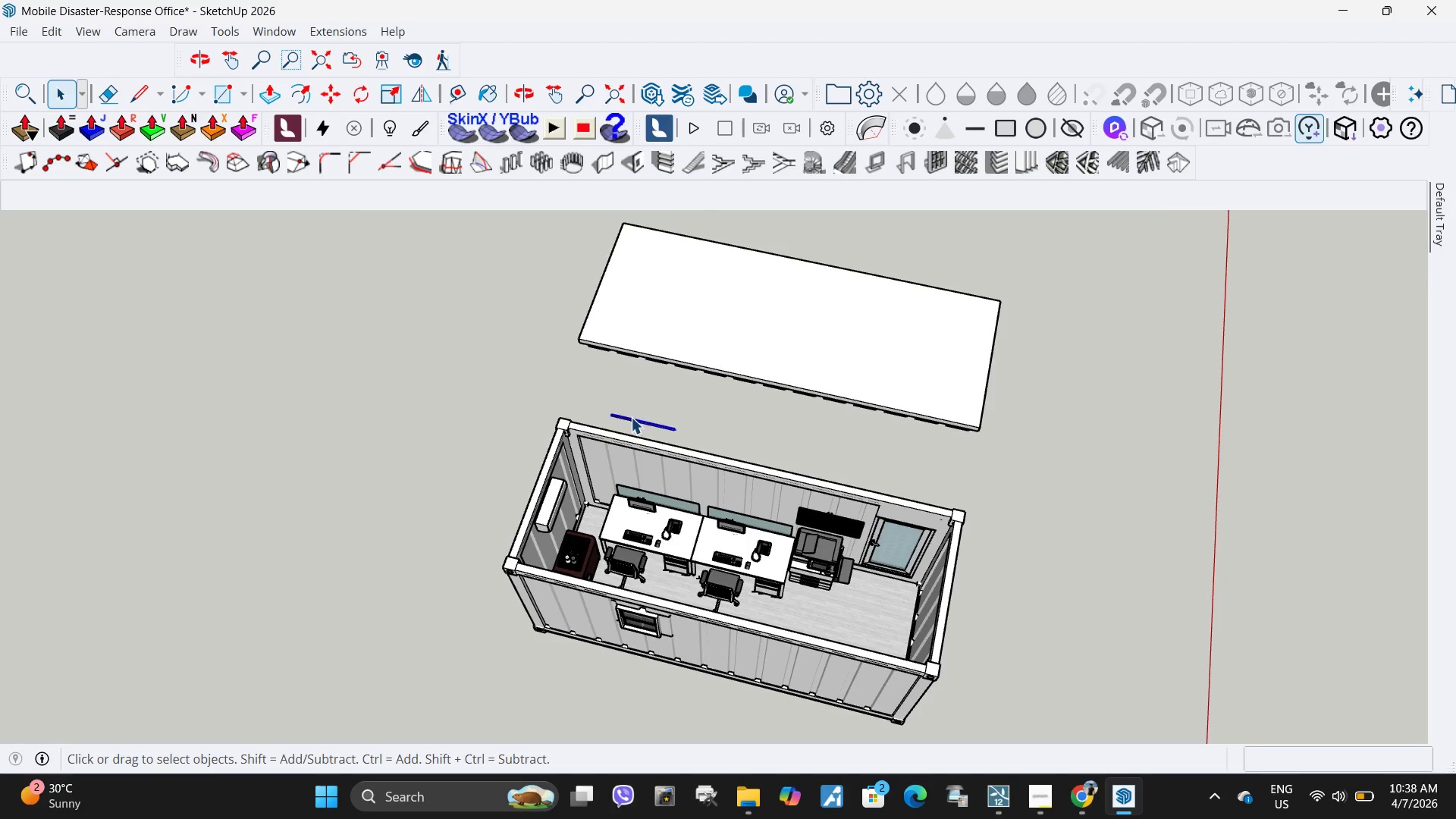 
scroll: coordinate [637, 416], scroll_direction: up, amount: 8.0
 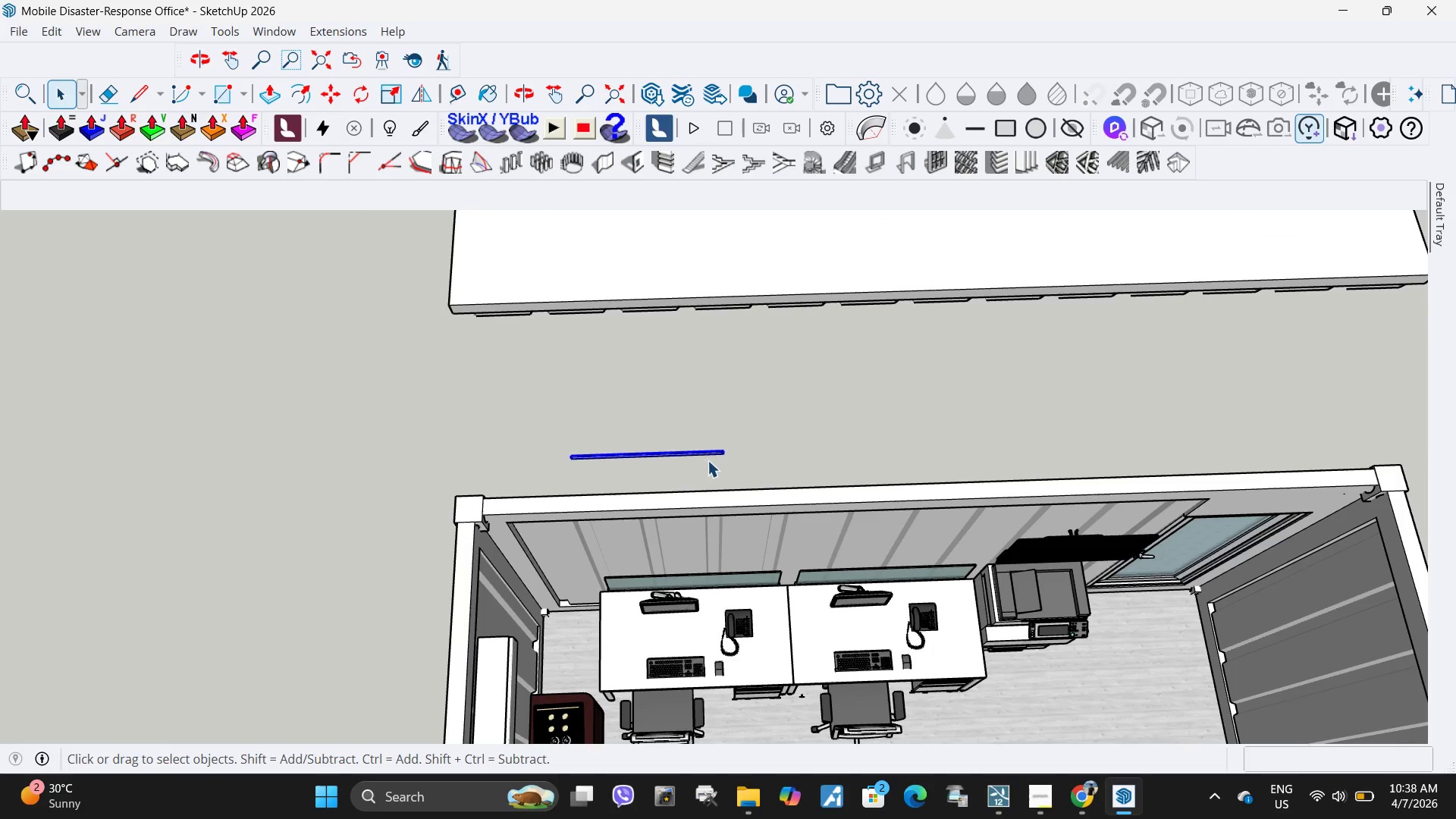 
left_click_drag(start_coordinate=[738, 466], to_coordinate=[532, 422])
 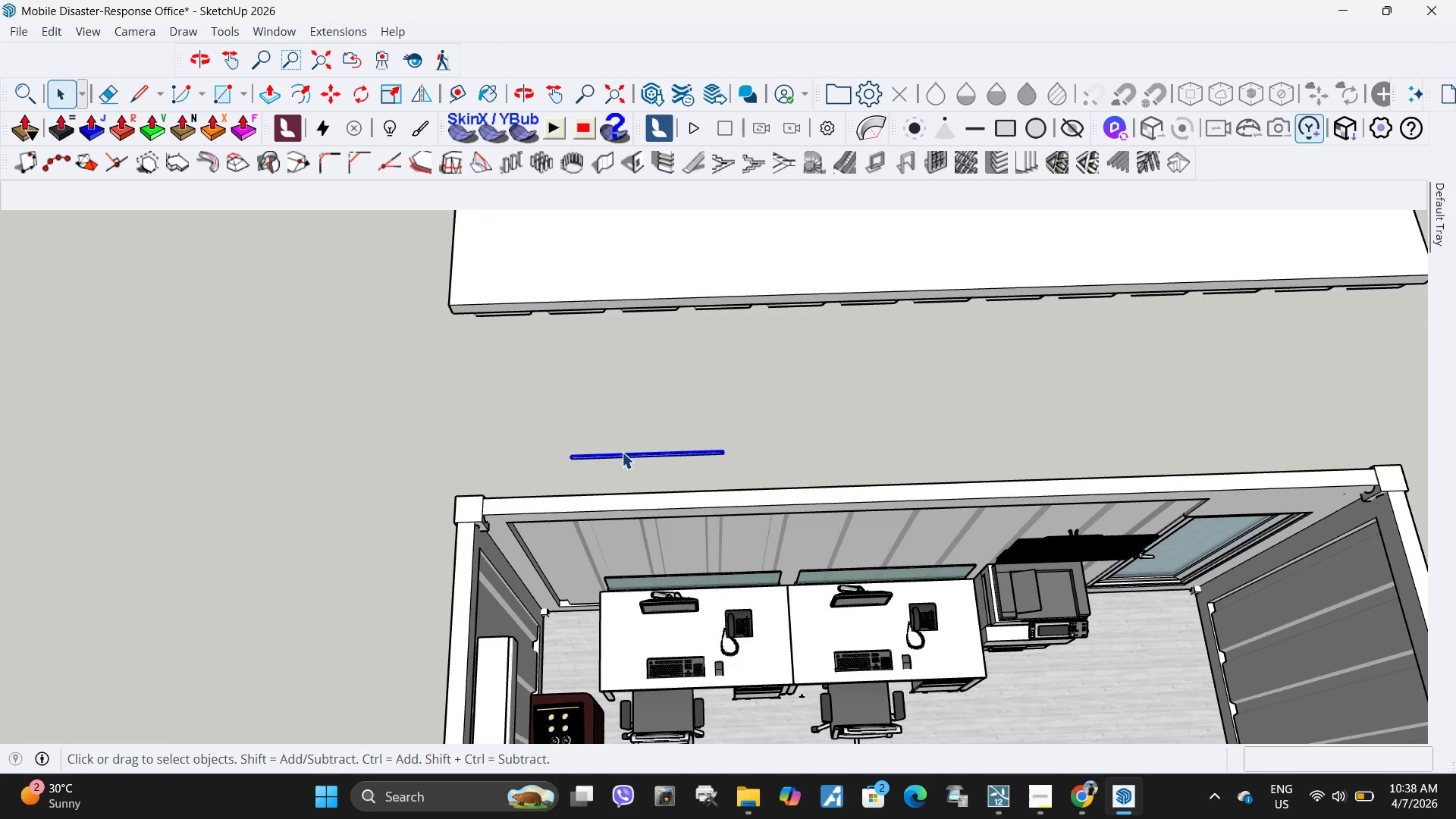 
right_click([622, 452])
 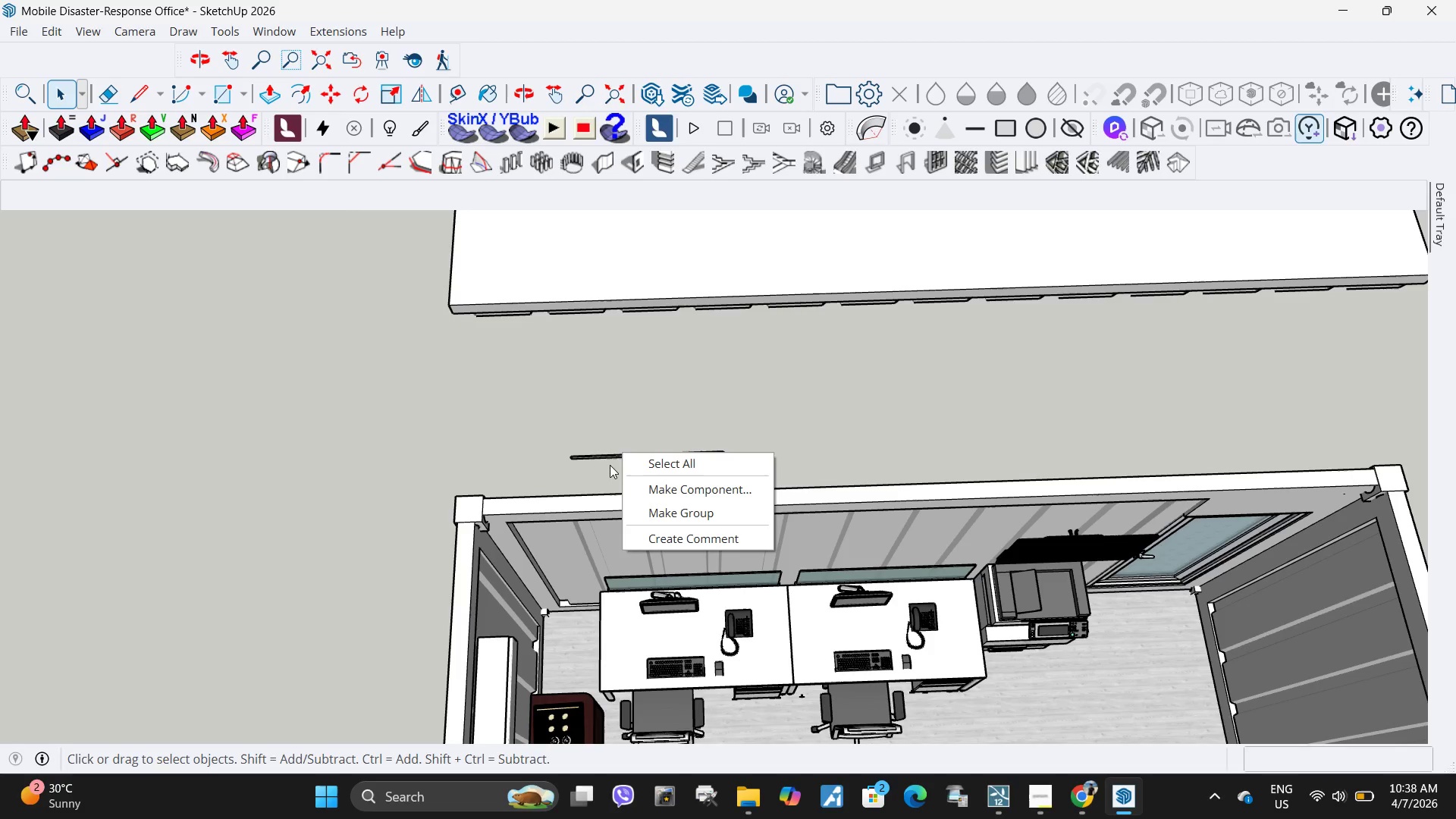 
left_click([588, 465])
 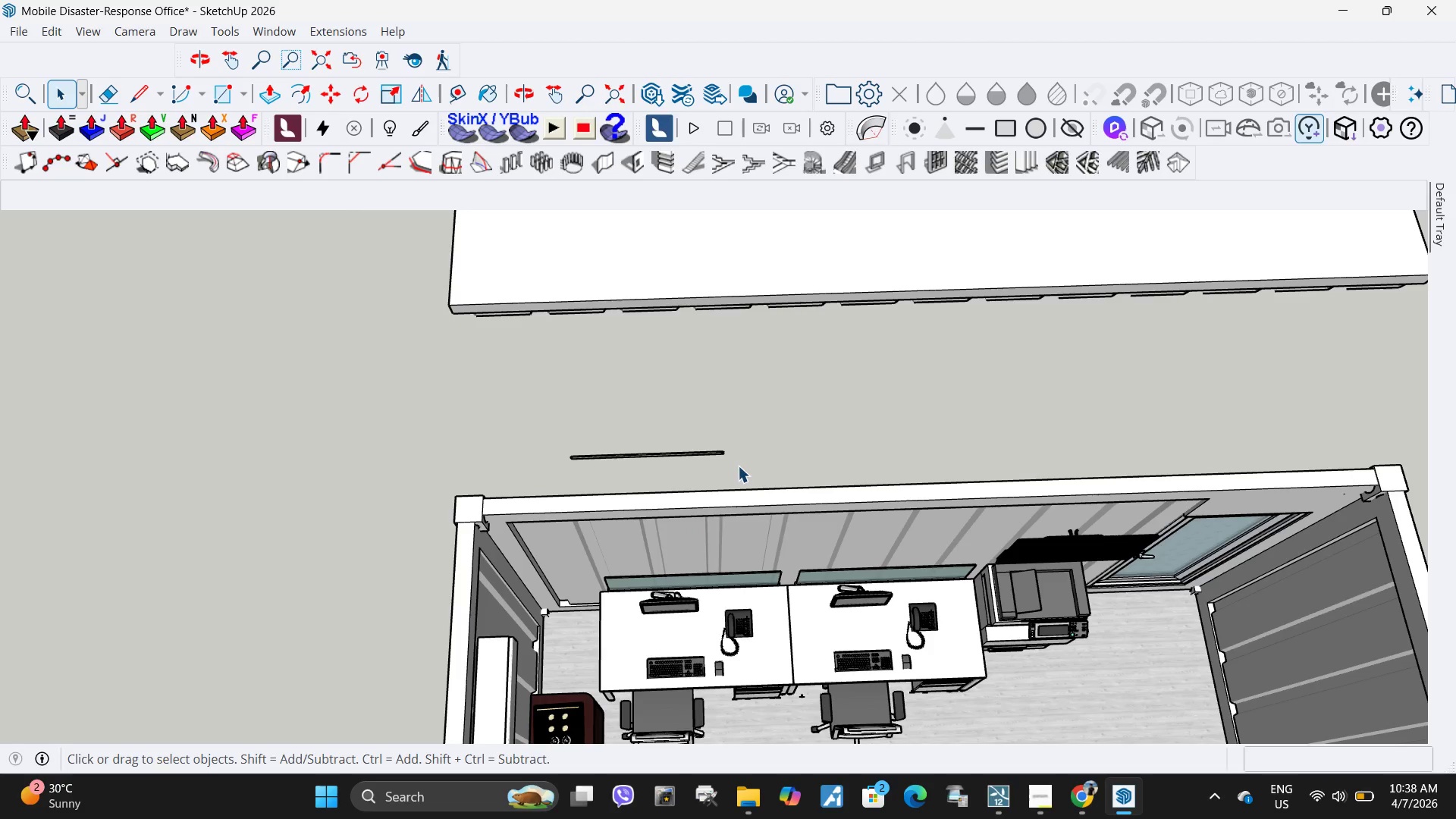 
left_click_drag(start_coordinate=[733, 467], to_coordinate=[498, 421])
 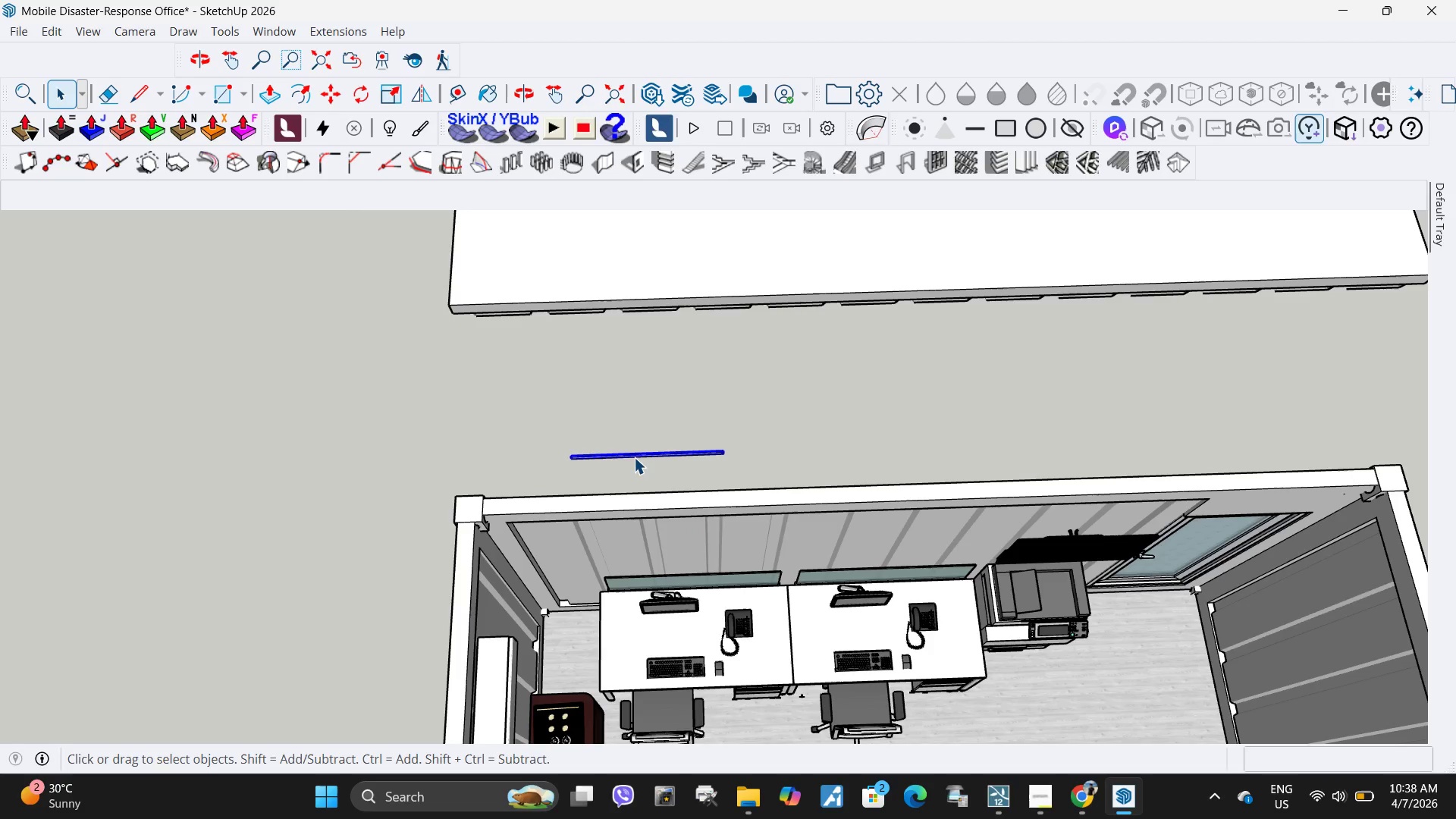 
right_click([634, 456])
 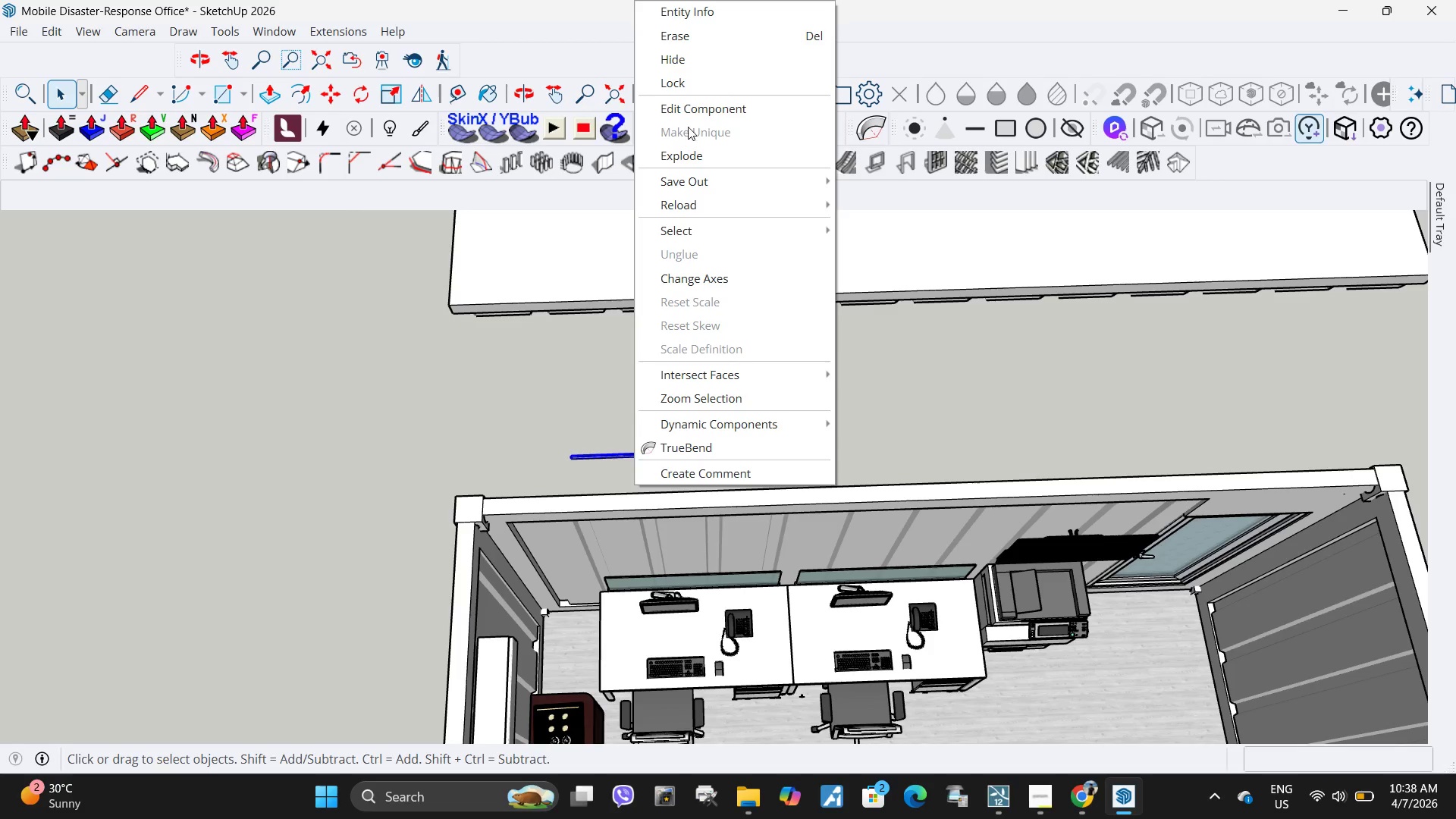 
left_click([701, 115])
 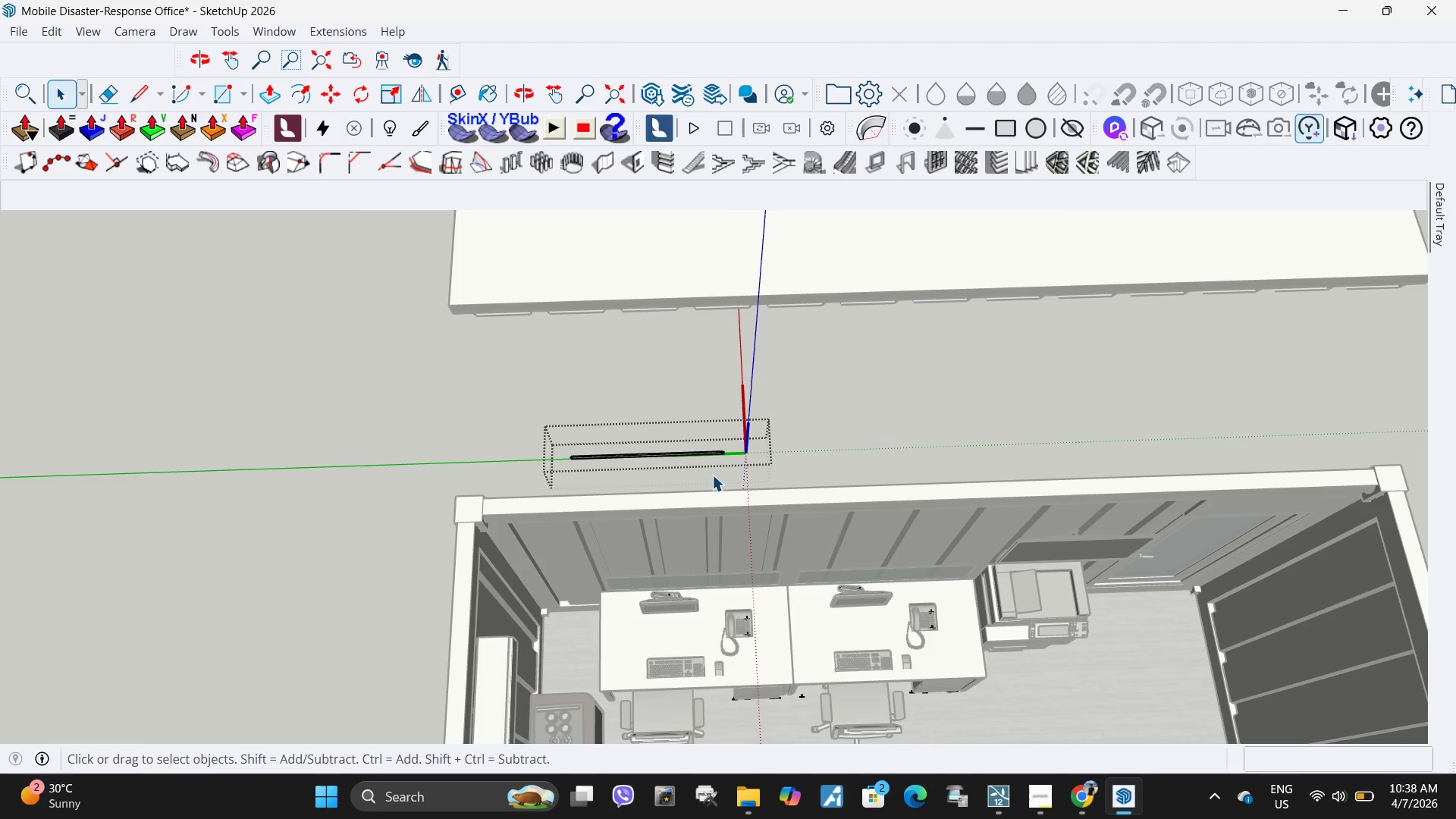 
key(Escape)
 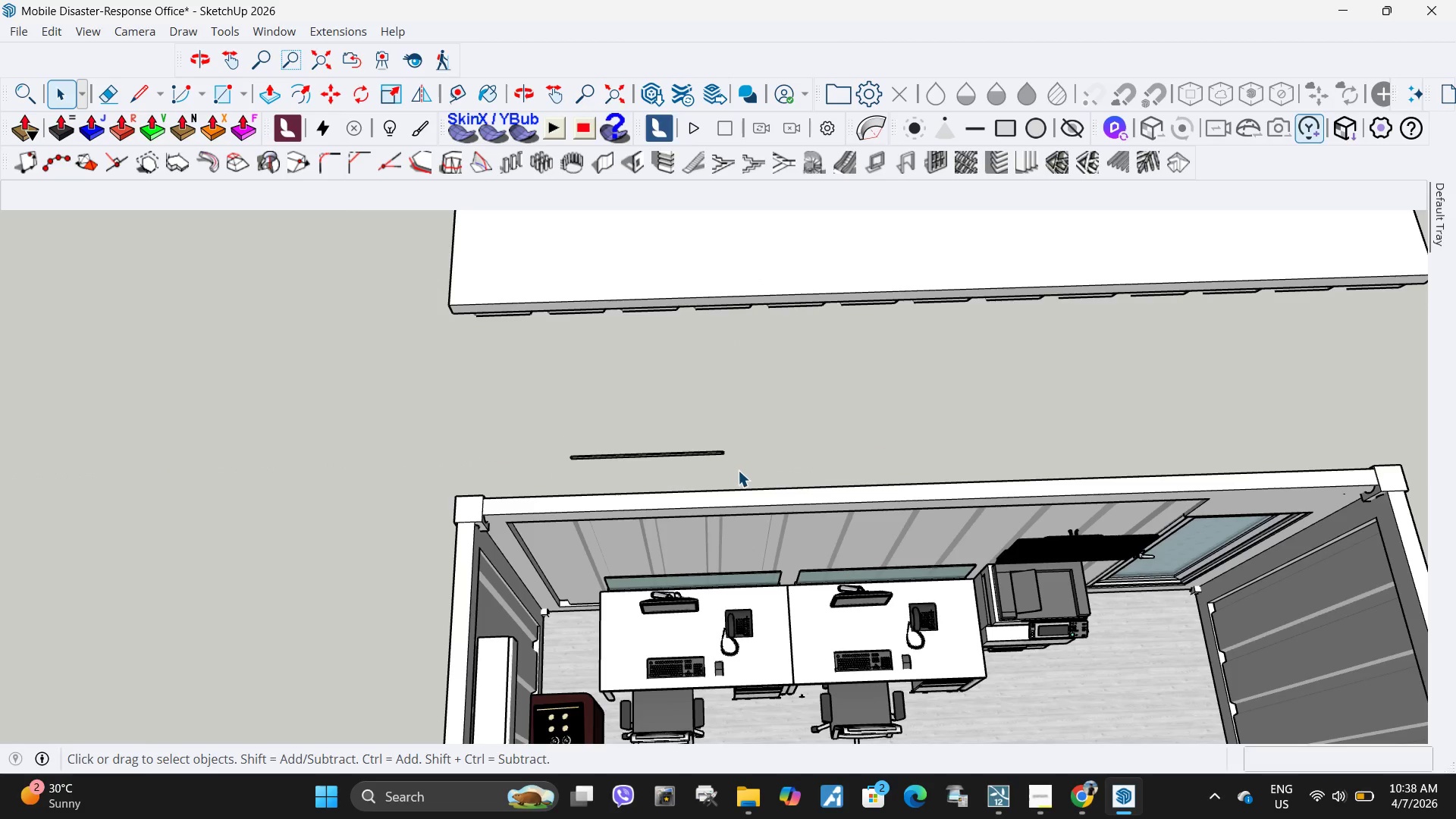 
key(Escape)
 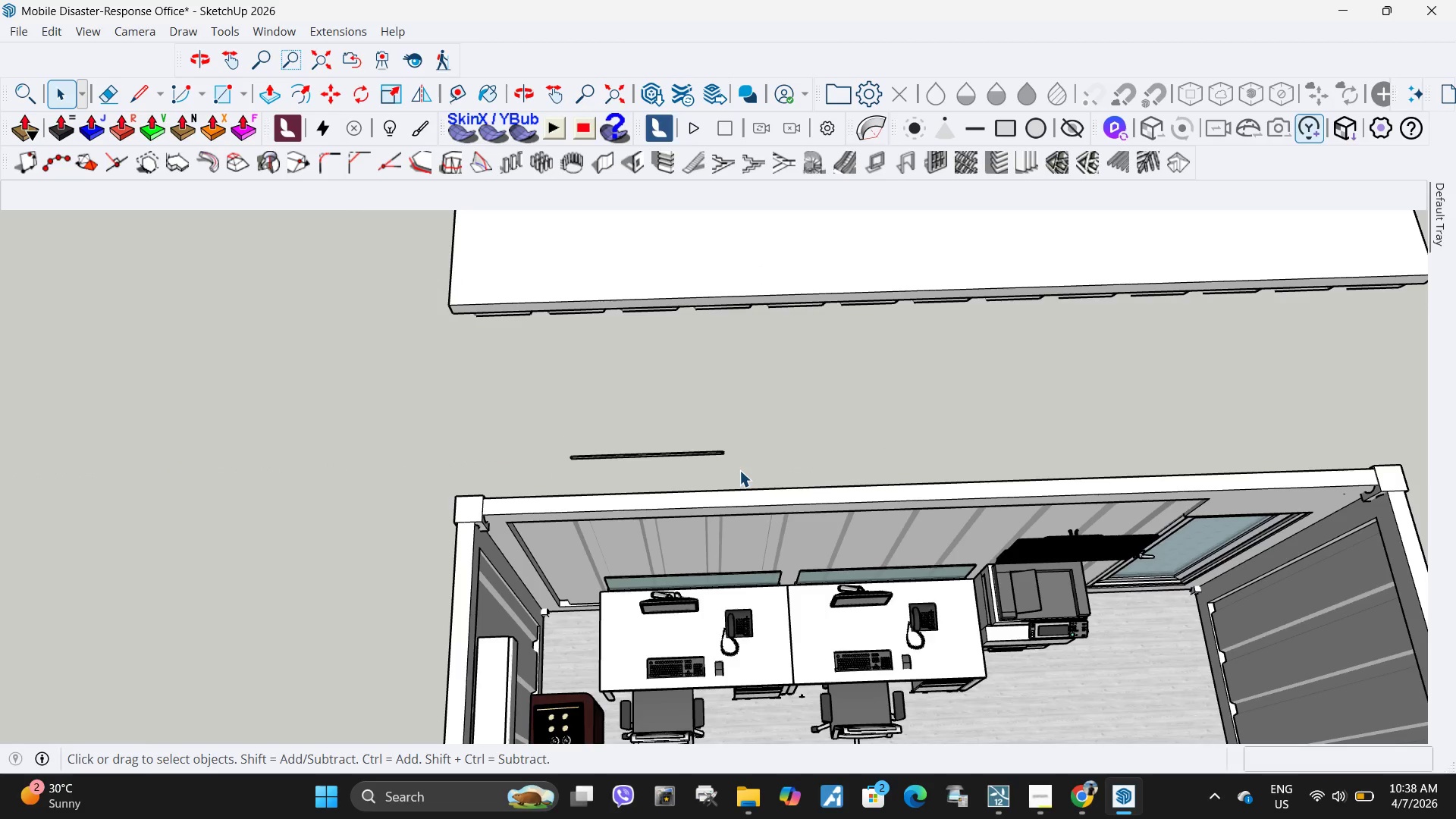 
left_click_drag(start_coordinate=[739, 470], to_coordinate=[461, 411])
 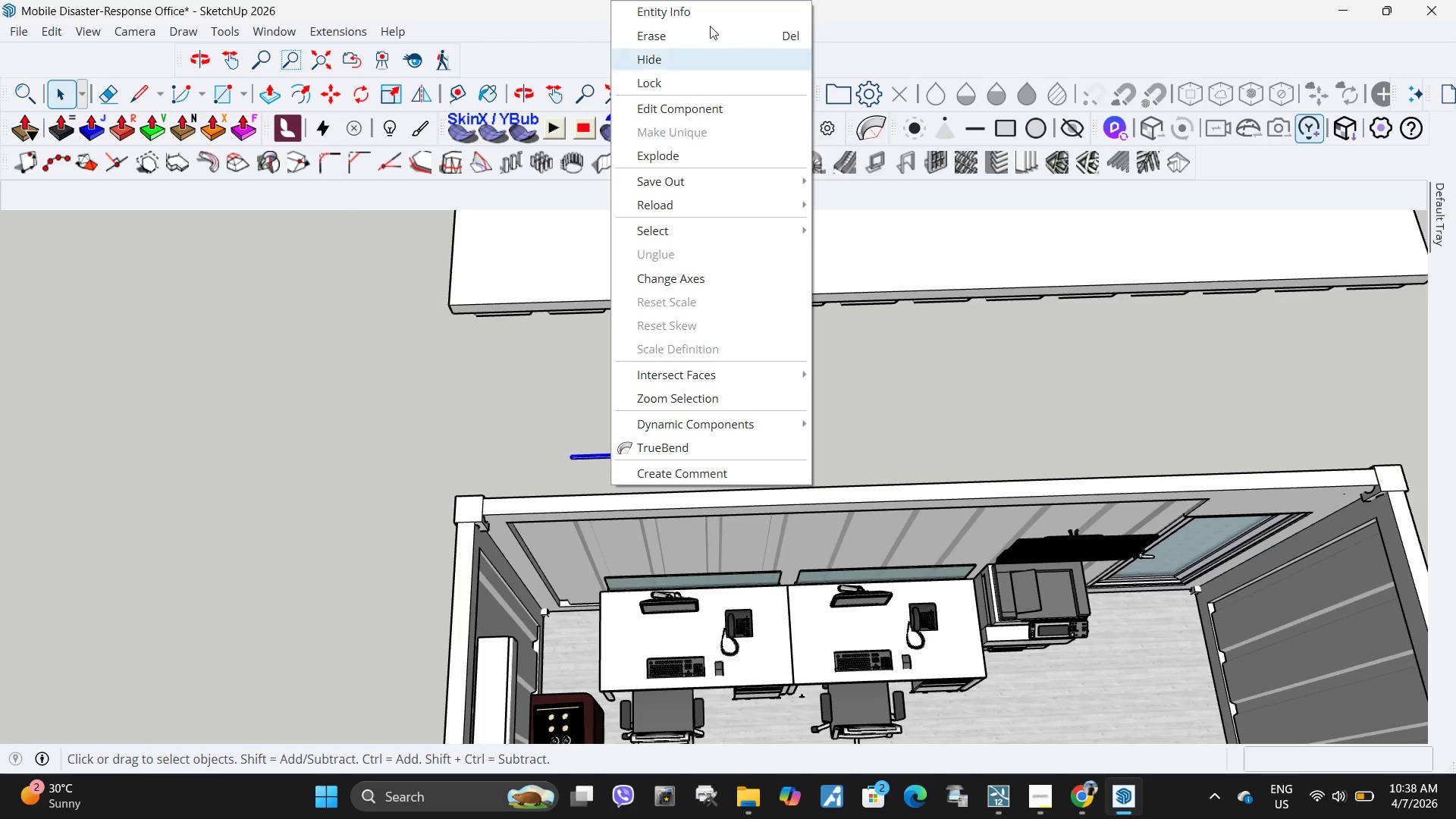 
left_click([702, 20])
 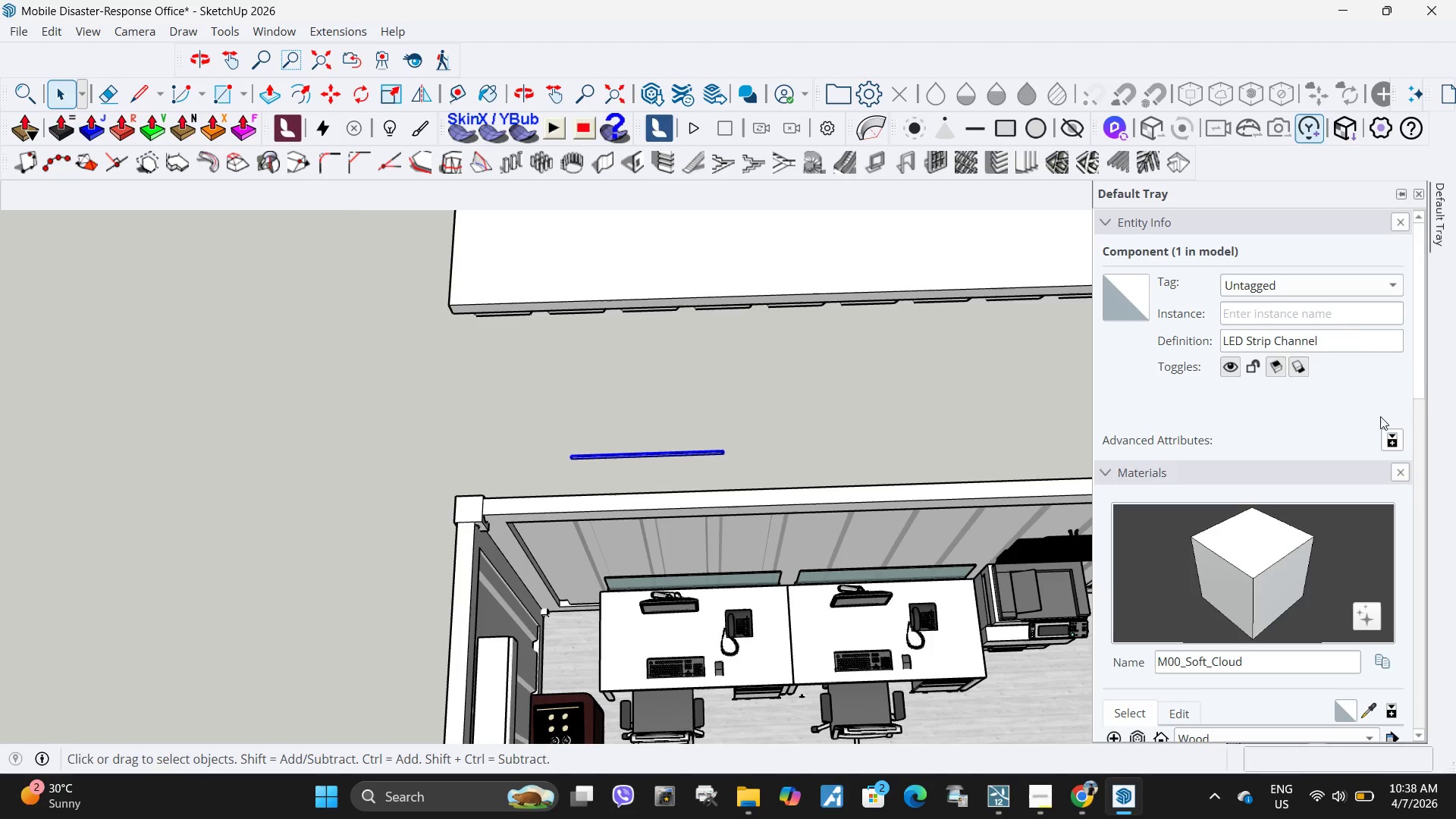 
left_click([1318, 281])
 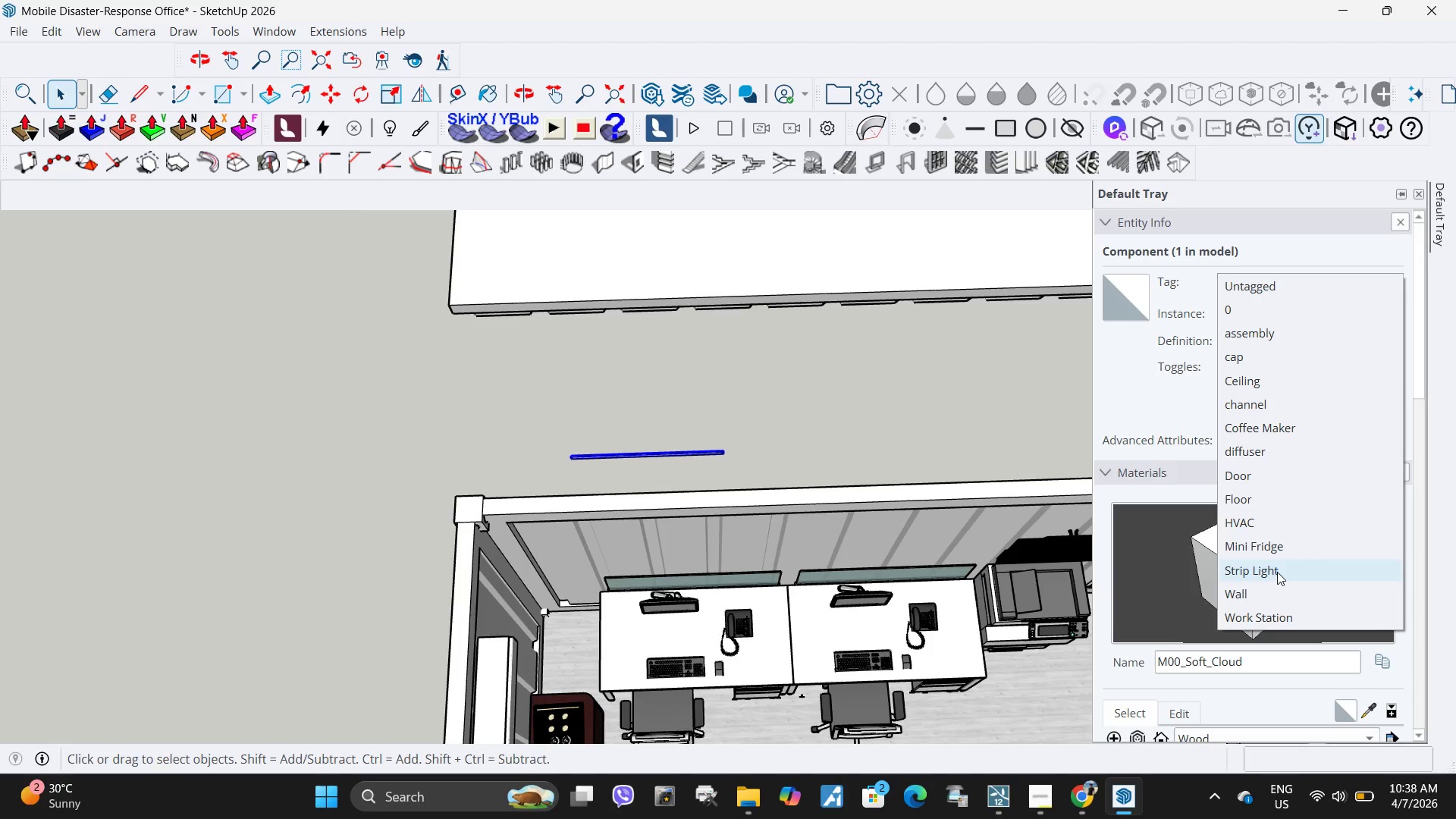 
left_click([1277, 574])
 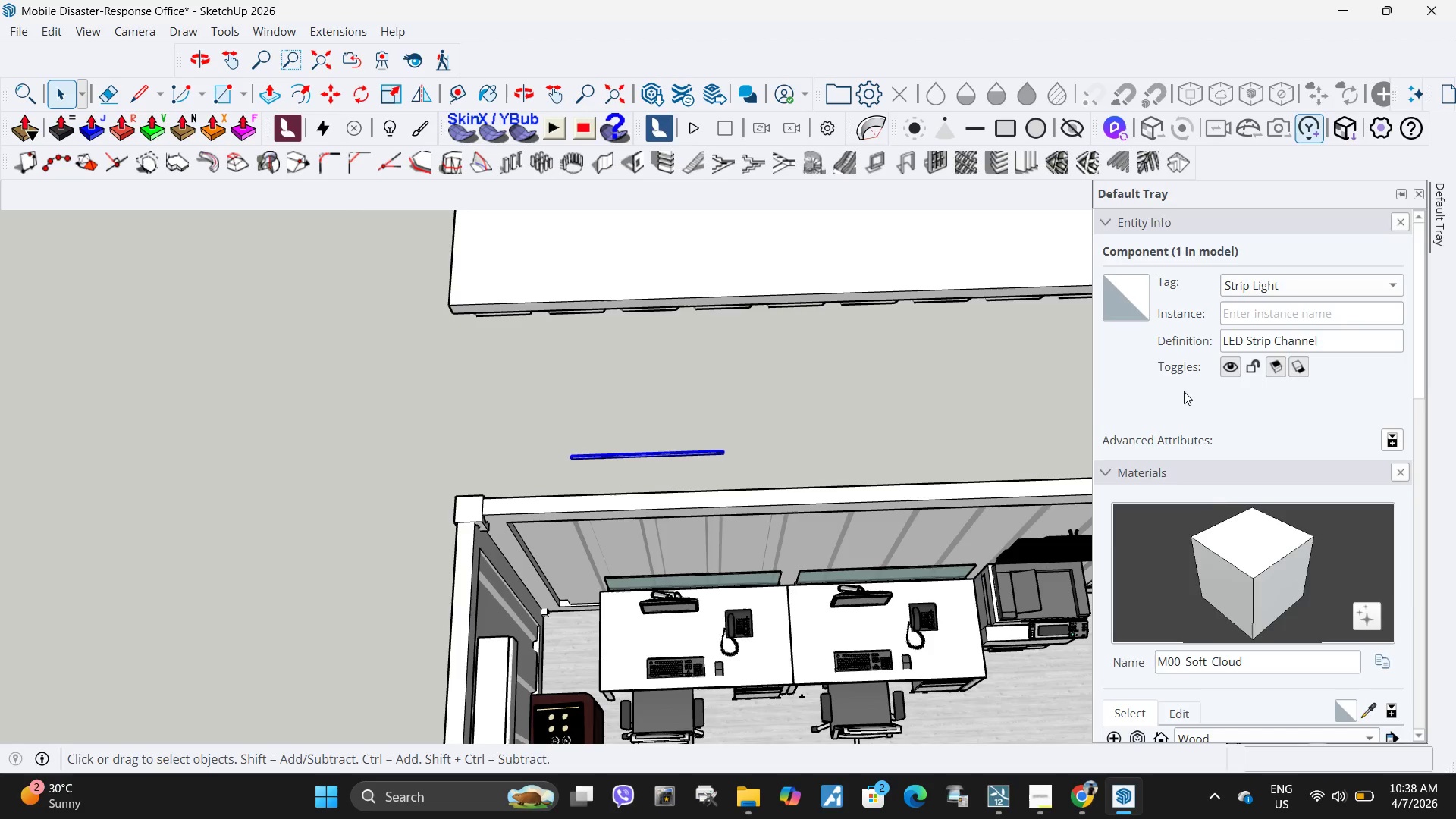 
scroll: coordinate [1166, 642], scroll_direction: down, amount: 10.0
 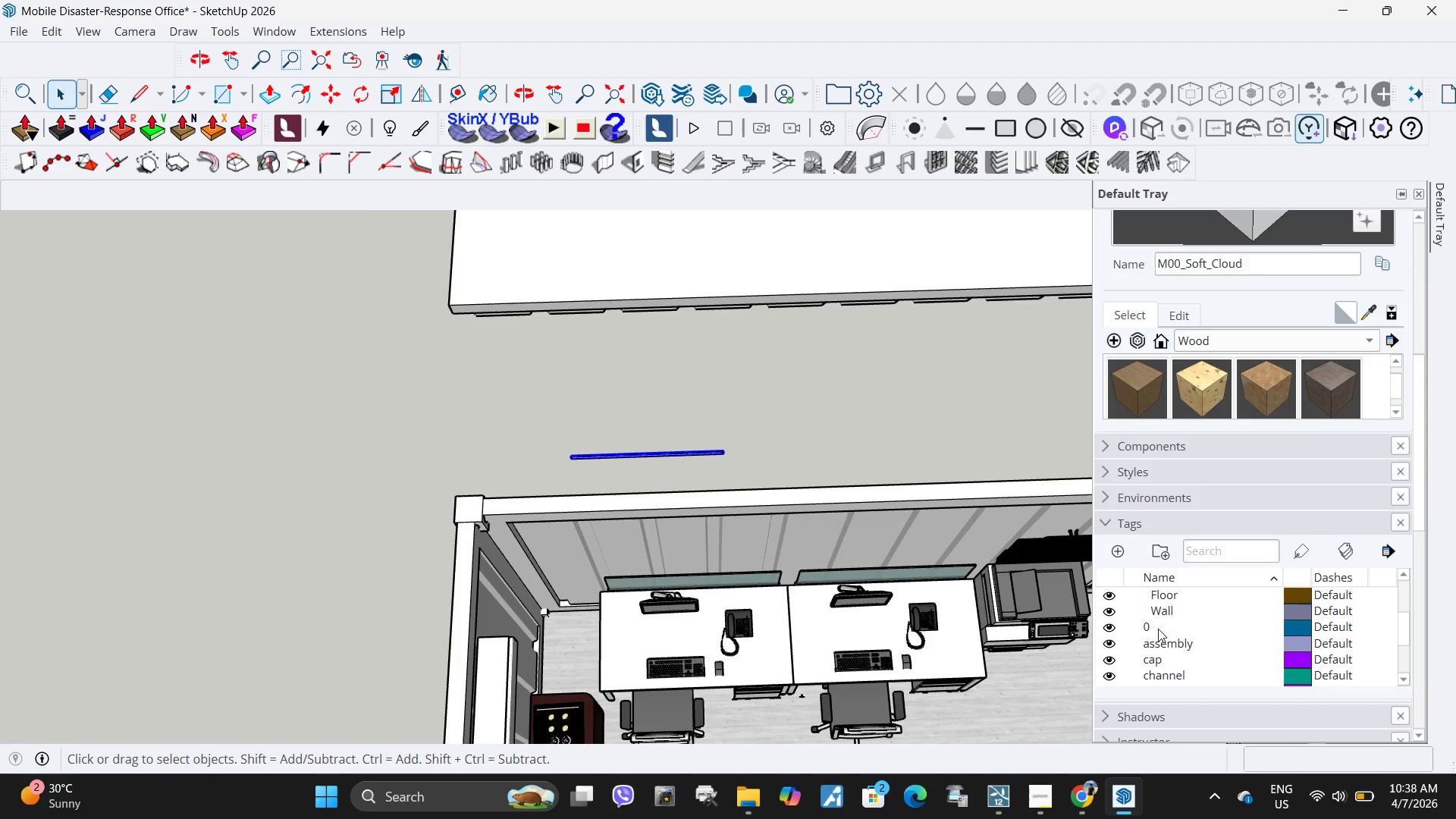 
right_click([1157, 628])
 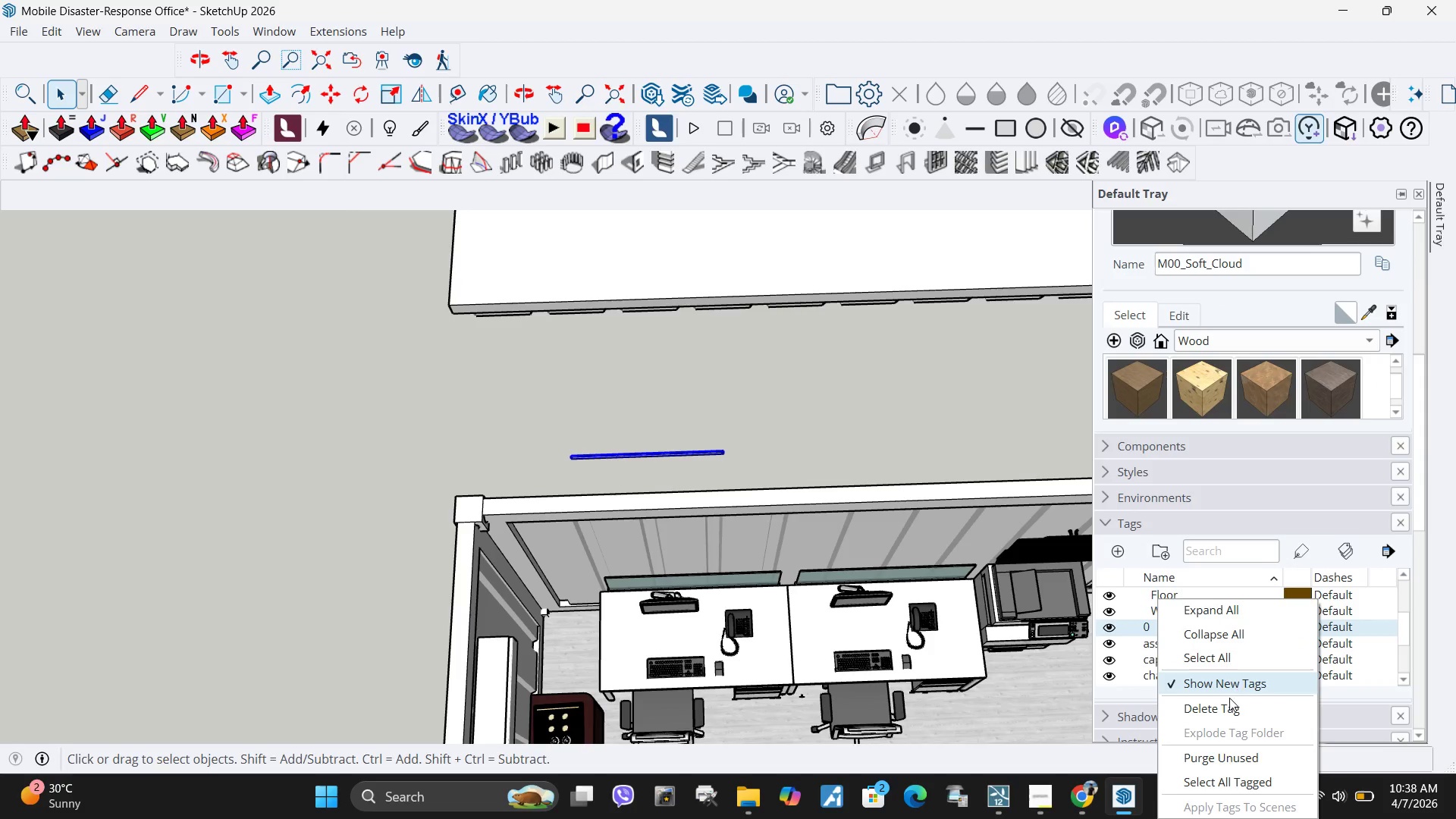 
left_click([1226, 705])
 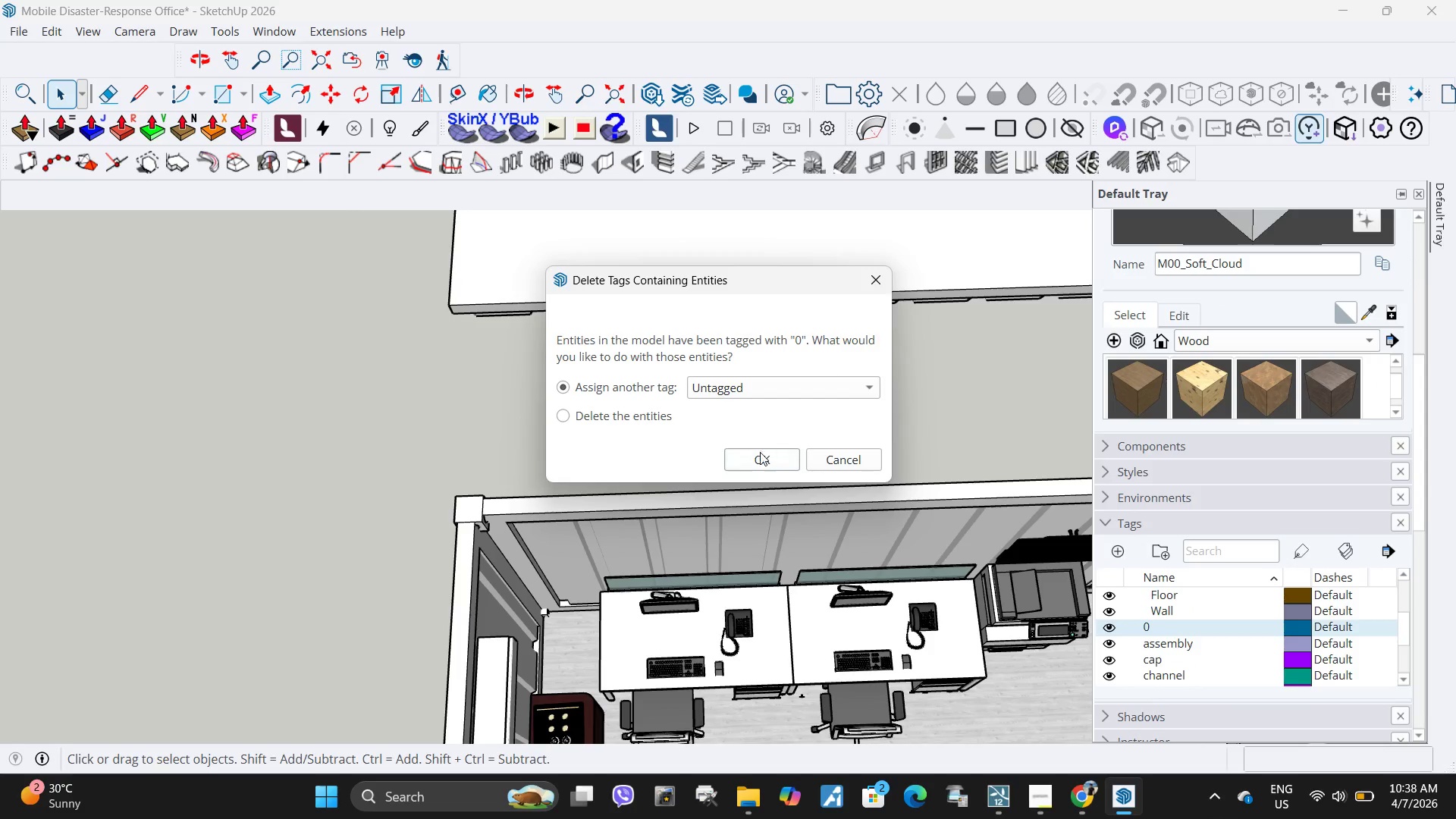 
left_click([760, 466])
 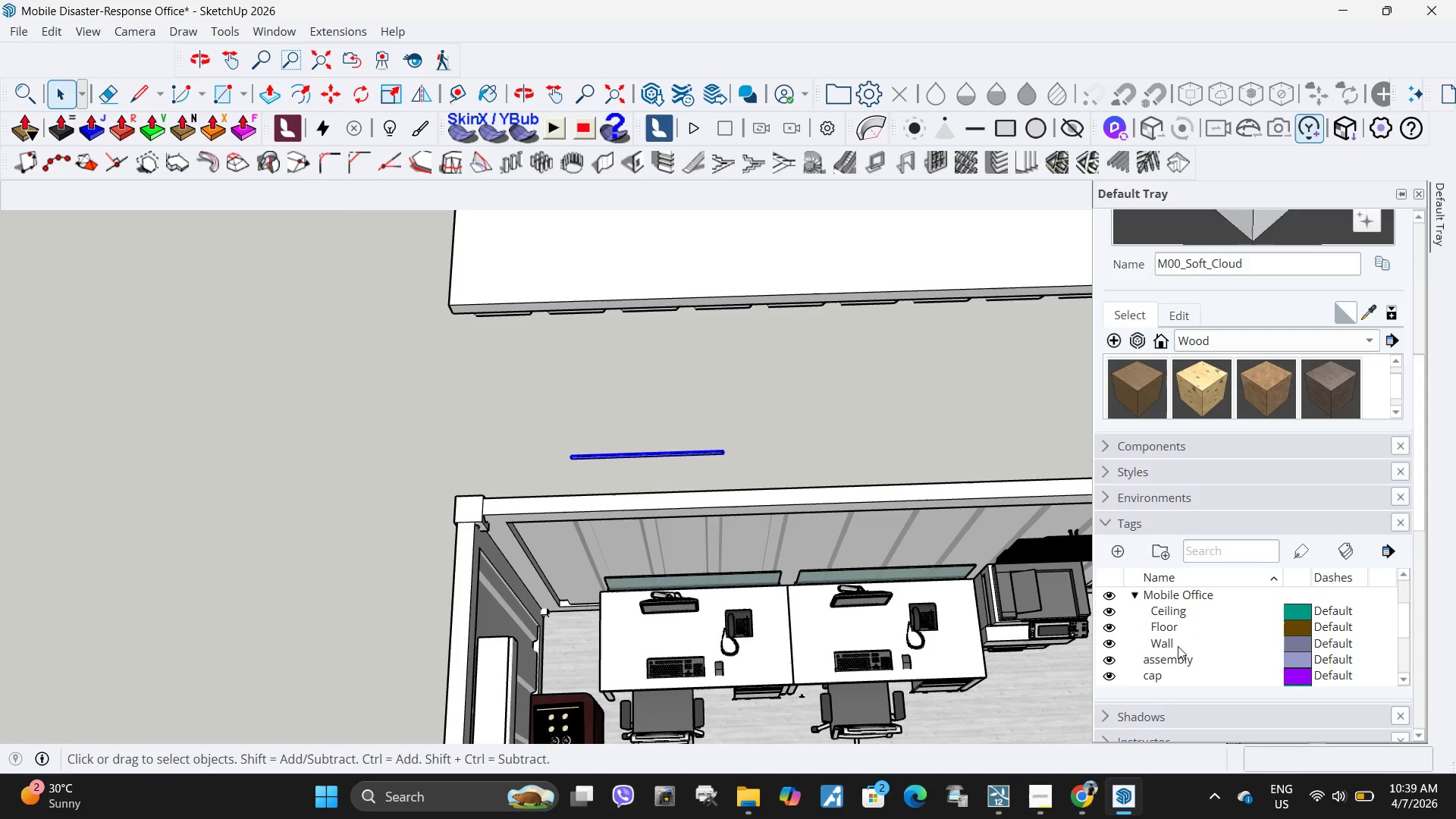 
right_click([1177, 661])
 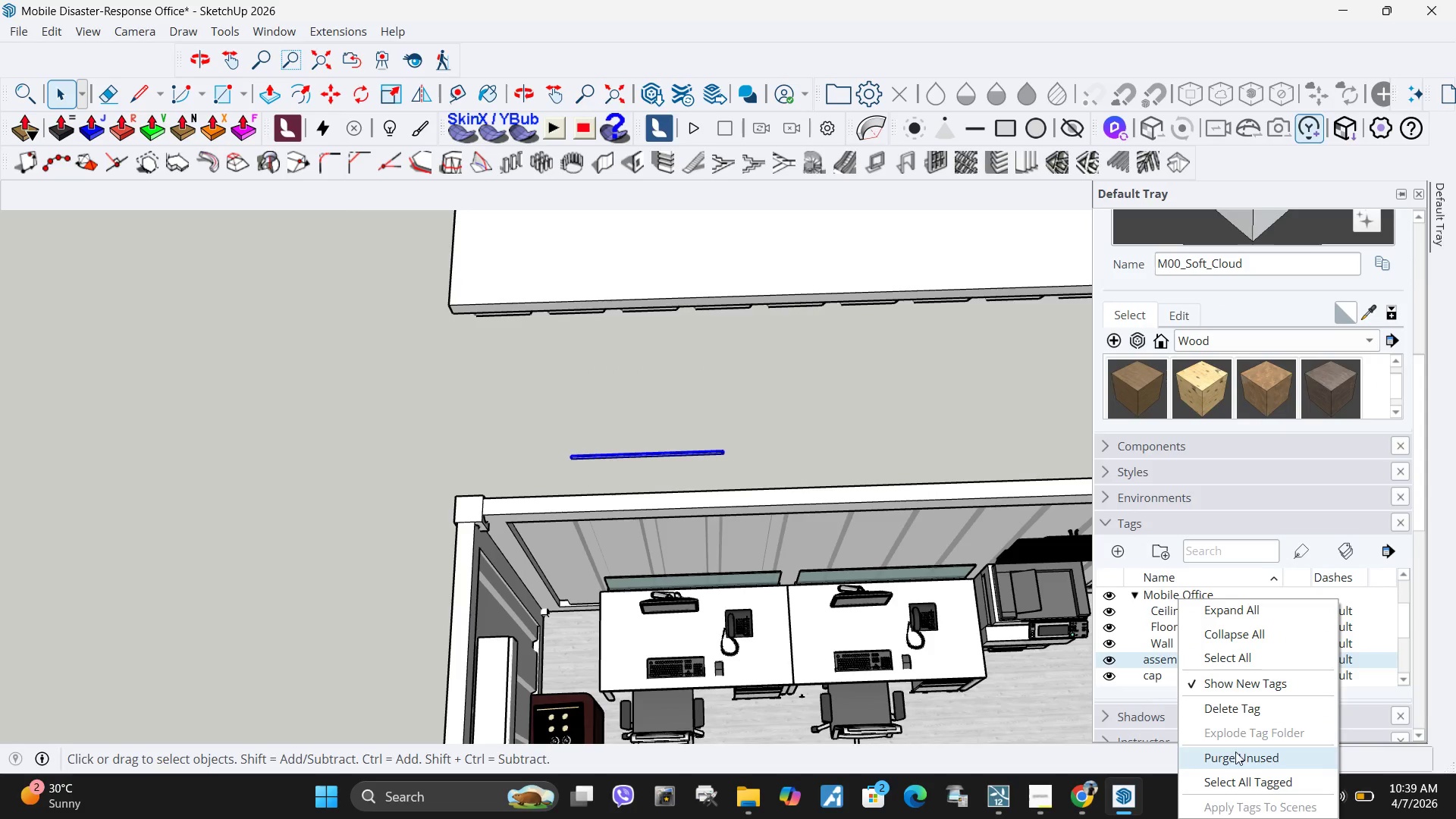 
left_click([1241, 714])
 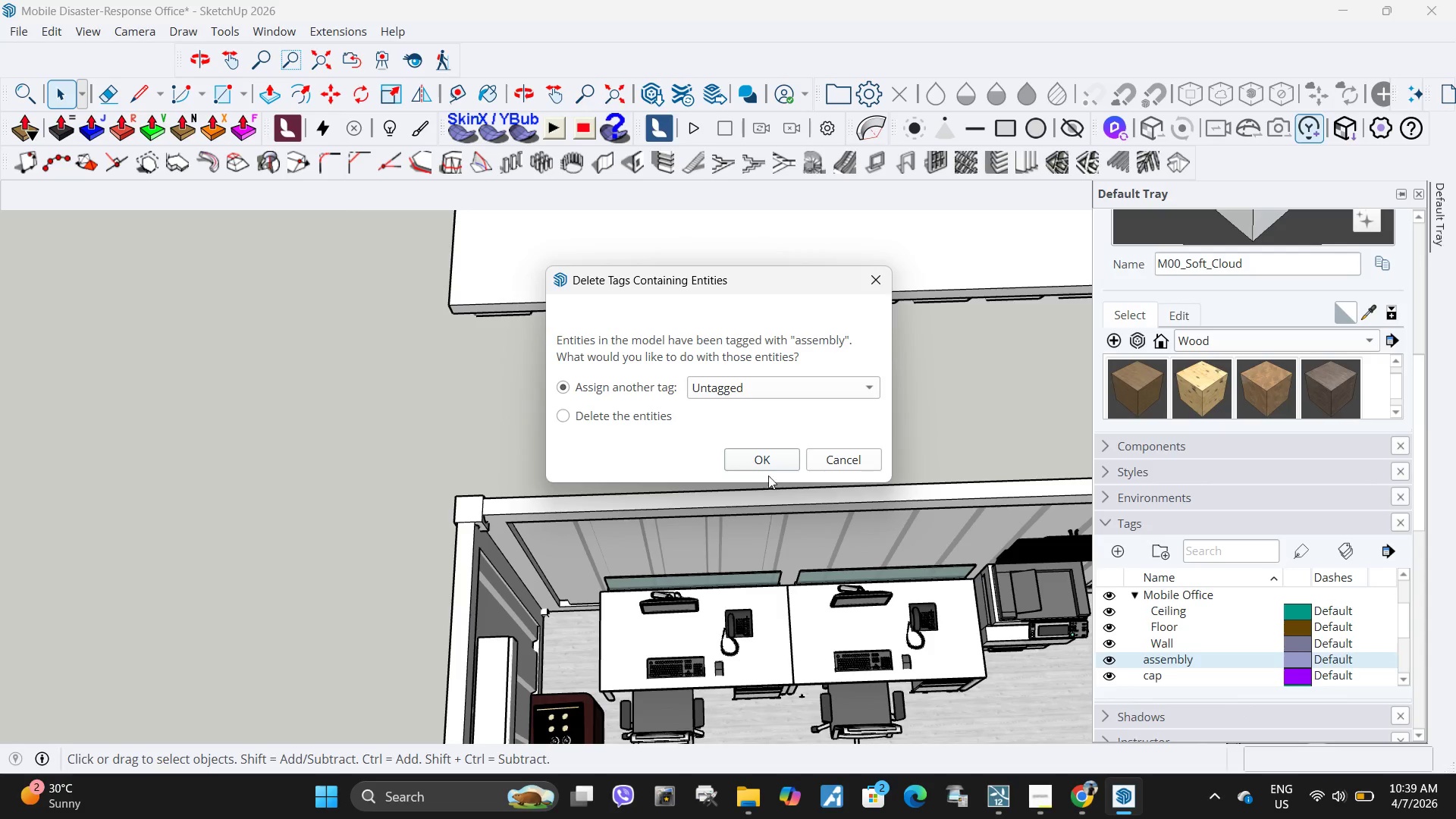 
left_click([768, 463])
 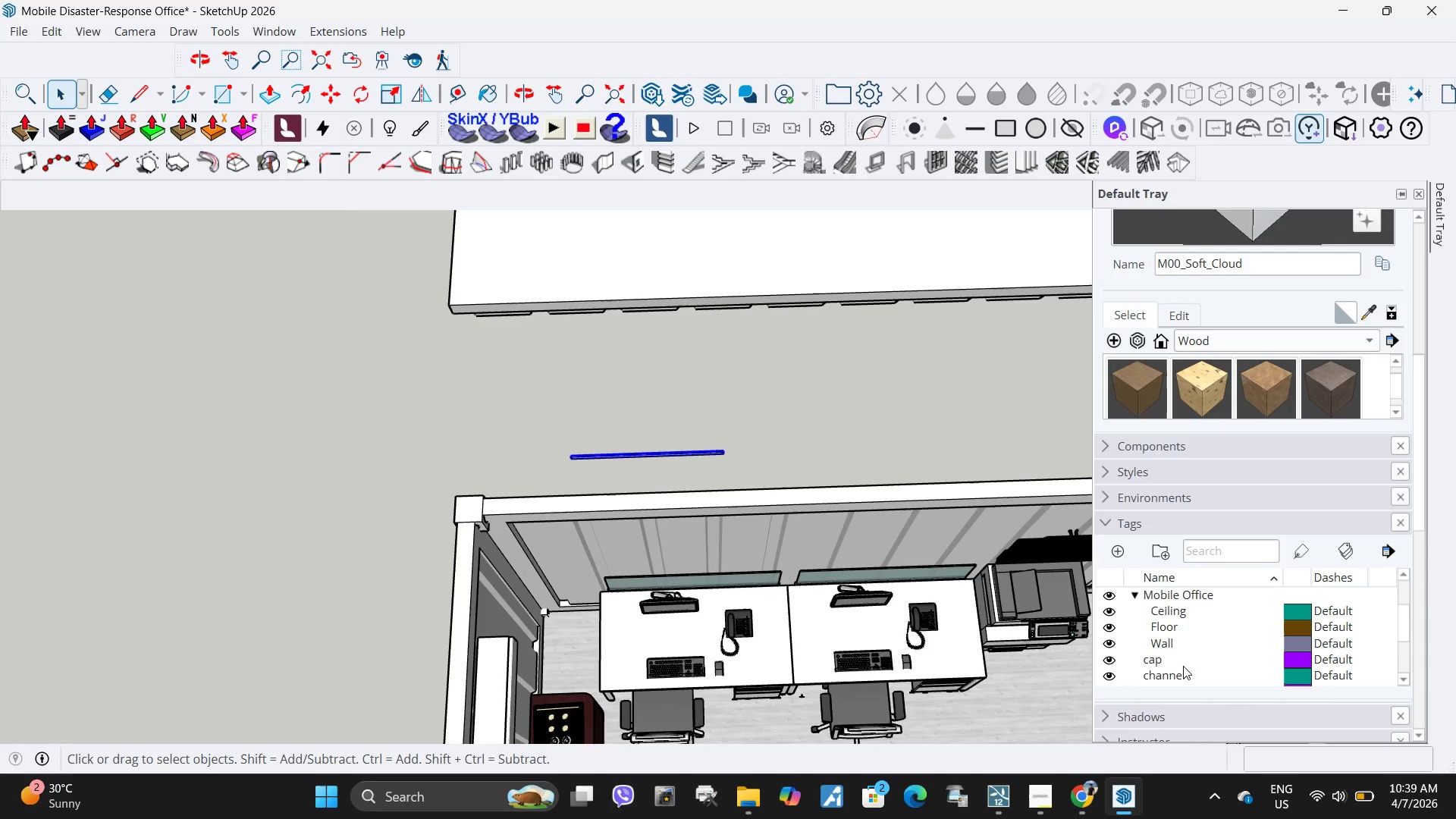 
scroll: coordinate [1170, 627], scroll_direction: down, amount: 3.0
 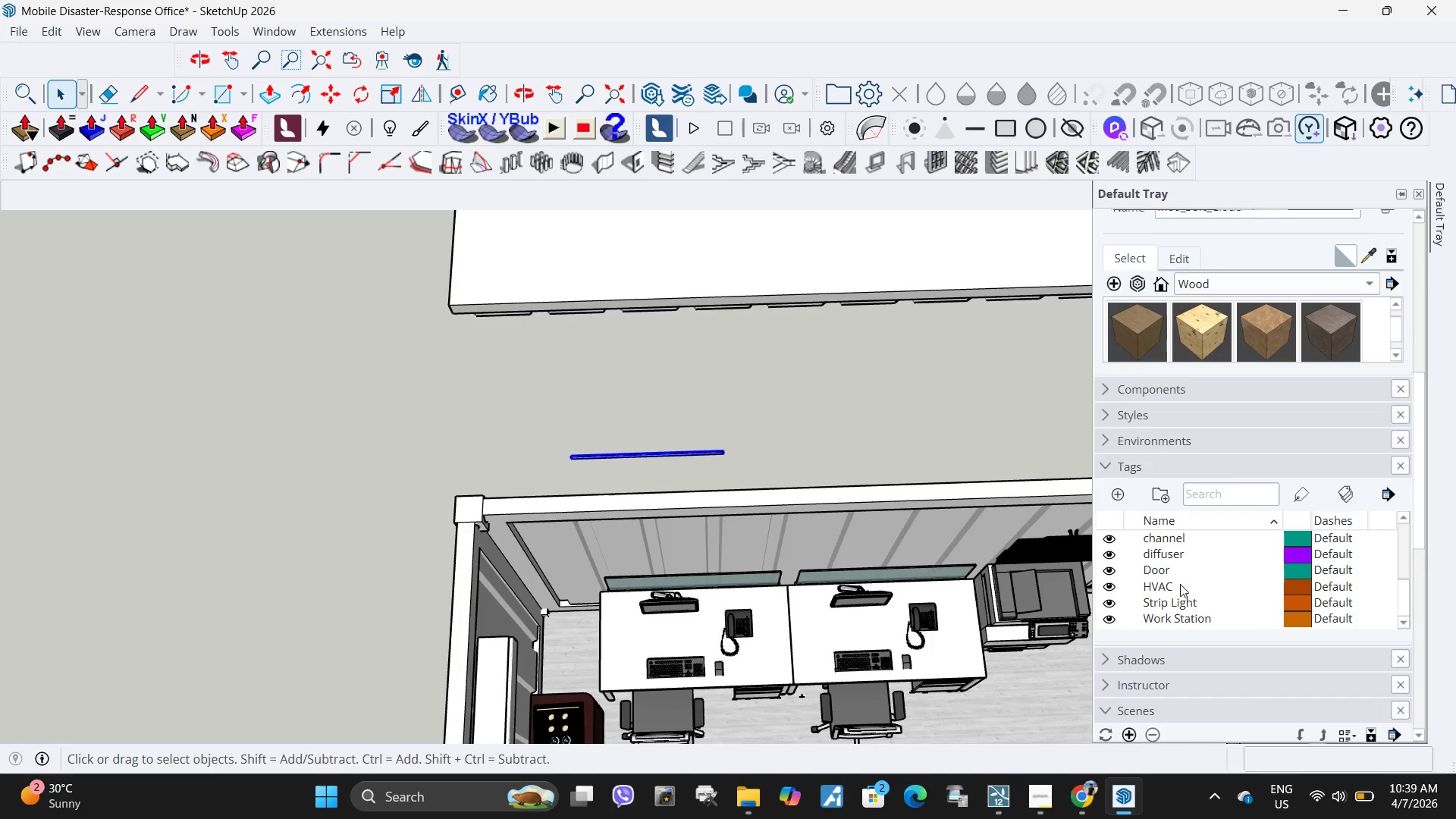 
scroll: coordinate [1180, 584], scroll_direction: up, amount: 1.0
 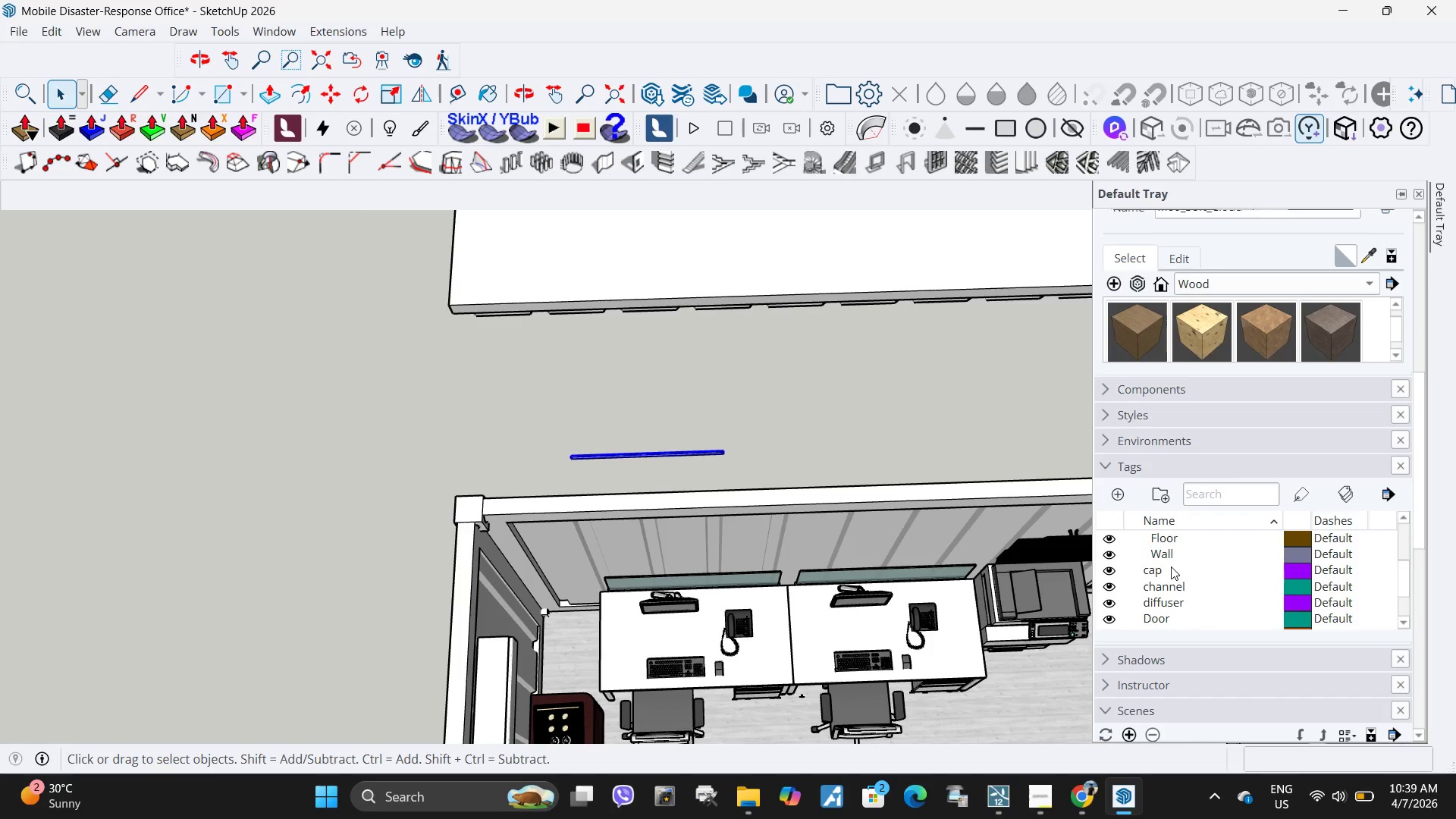 
right_click([1171, 566])
 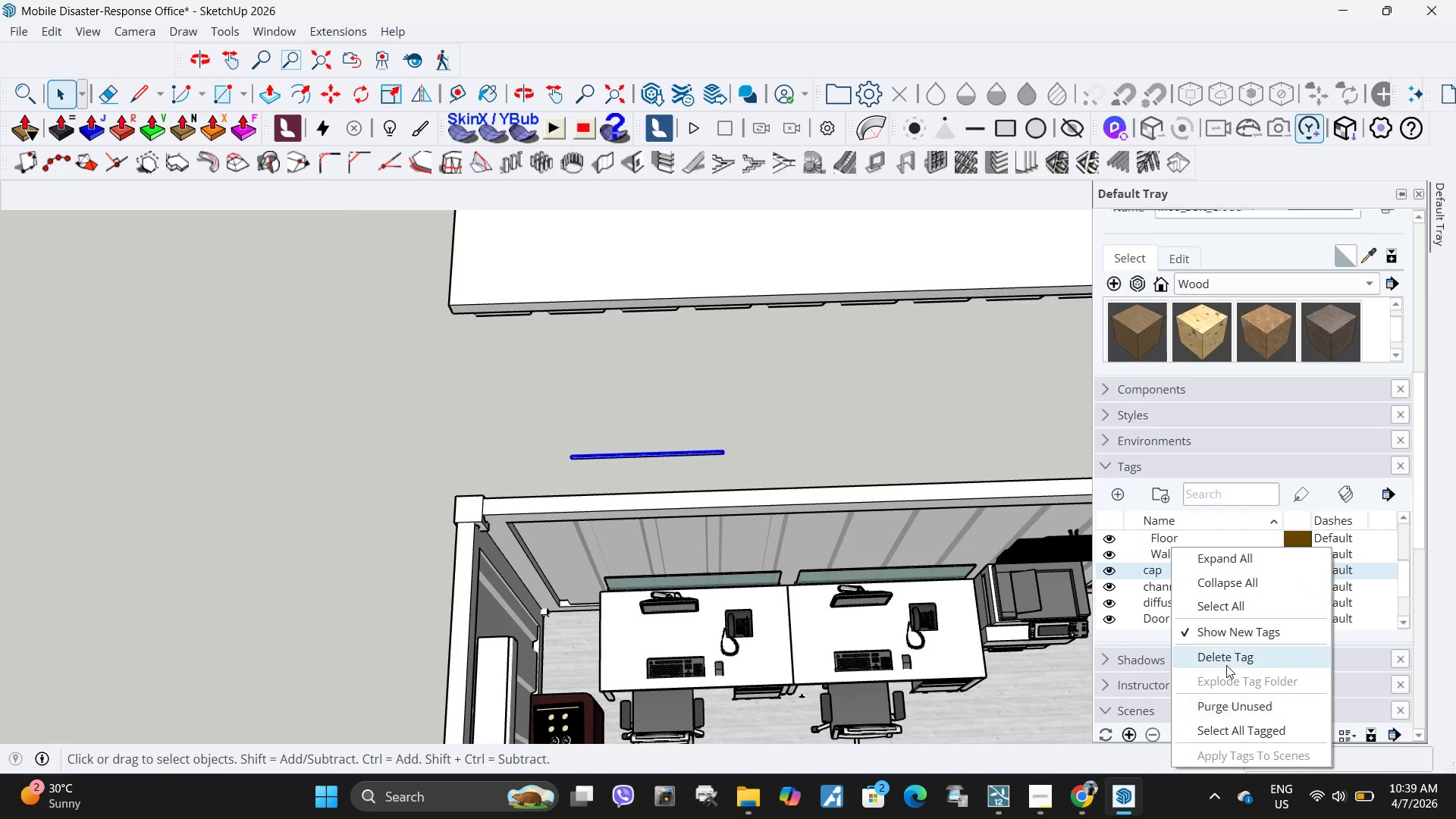 
left_click([1226, 655])
 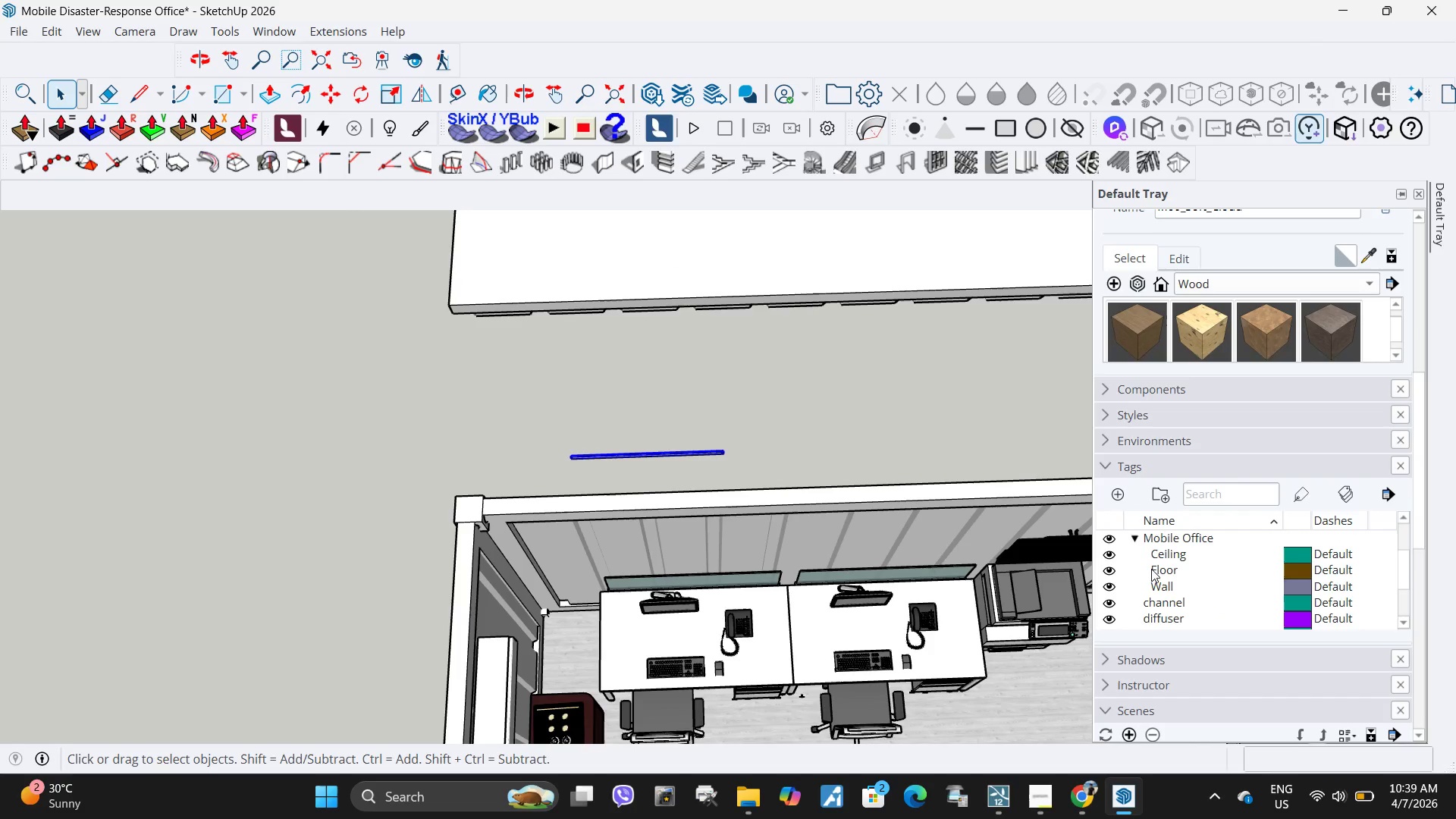 
scroll: coordinate [1175, 588], scroll_direction: down, amount: 1.0
 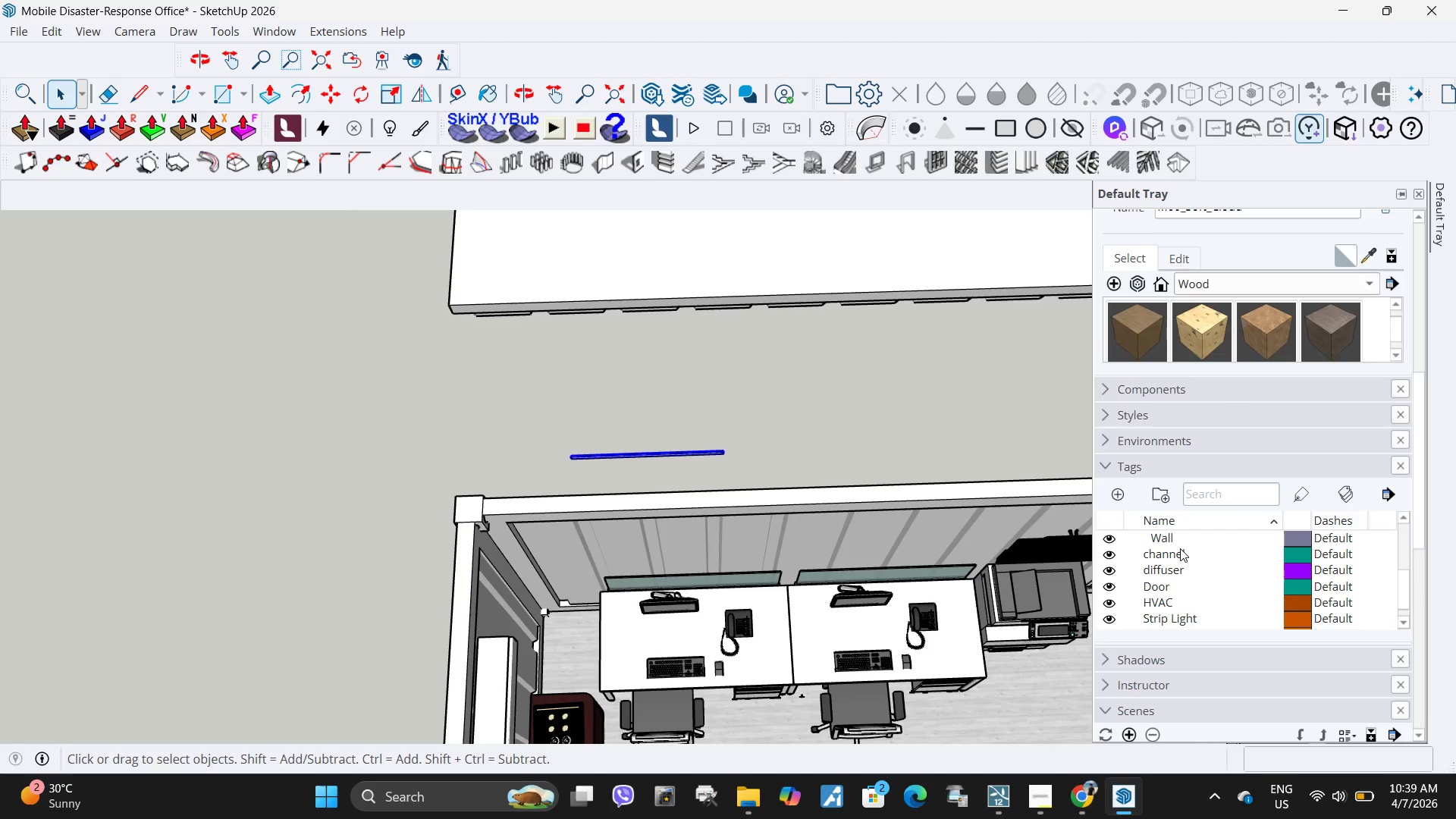 
right_click([1180, 552])
 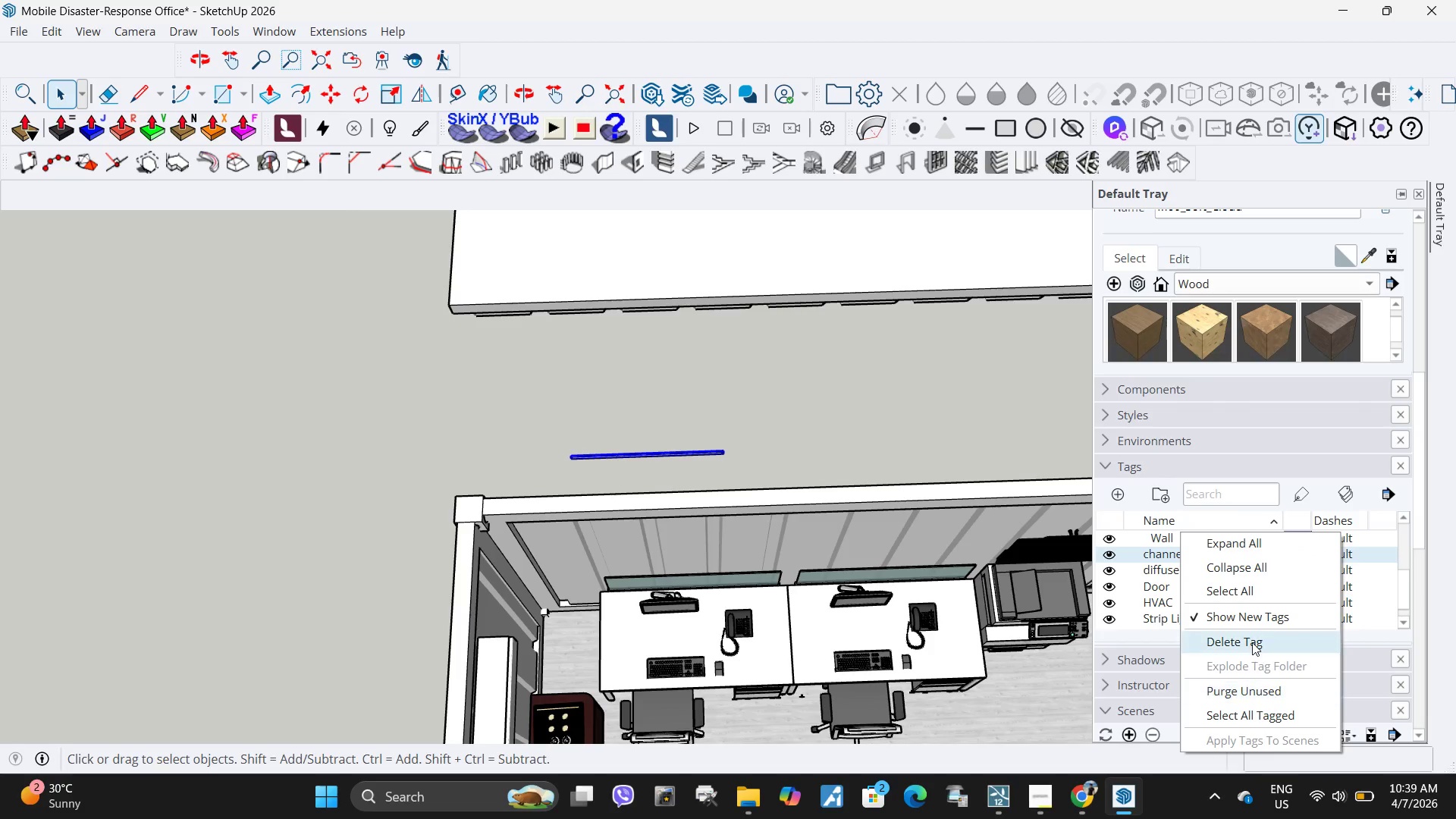 
left_click([1251, 642])
 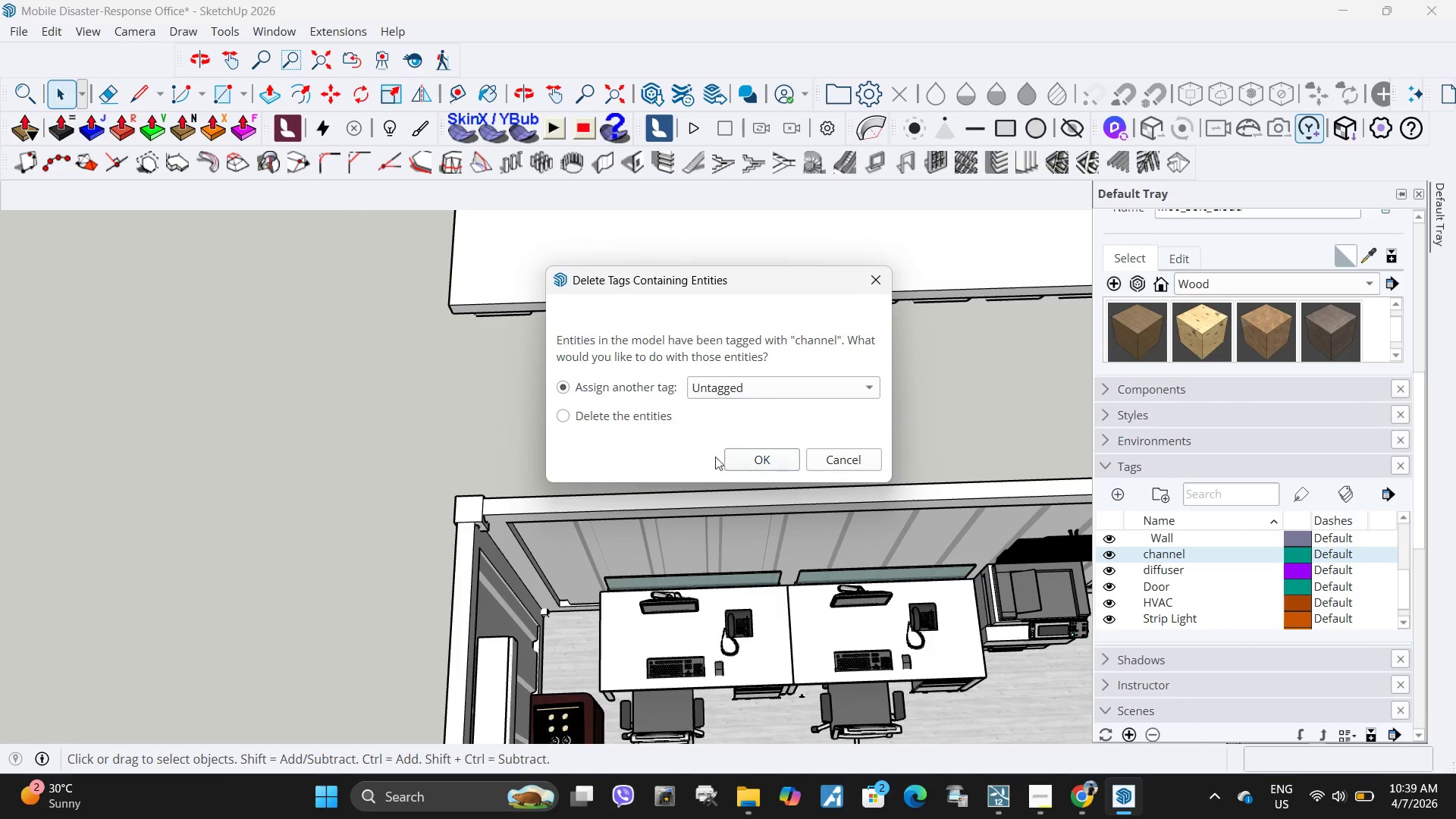 
left_click([758, 460])
 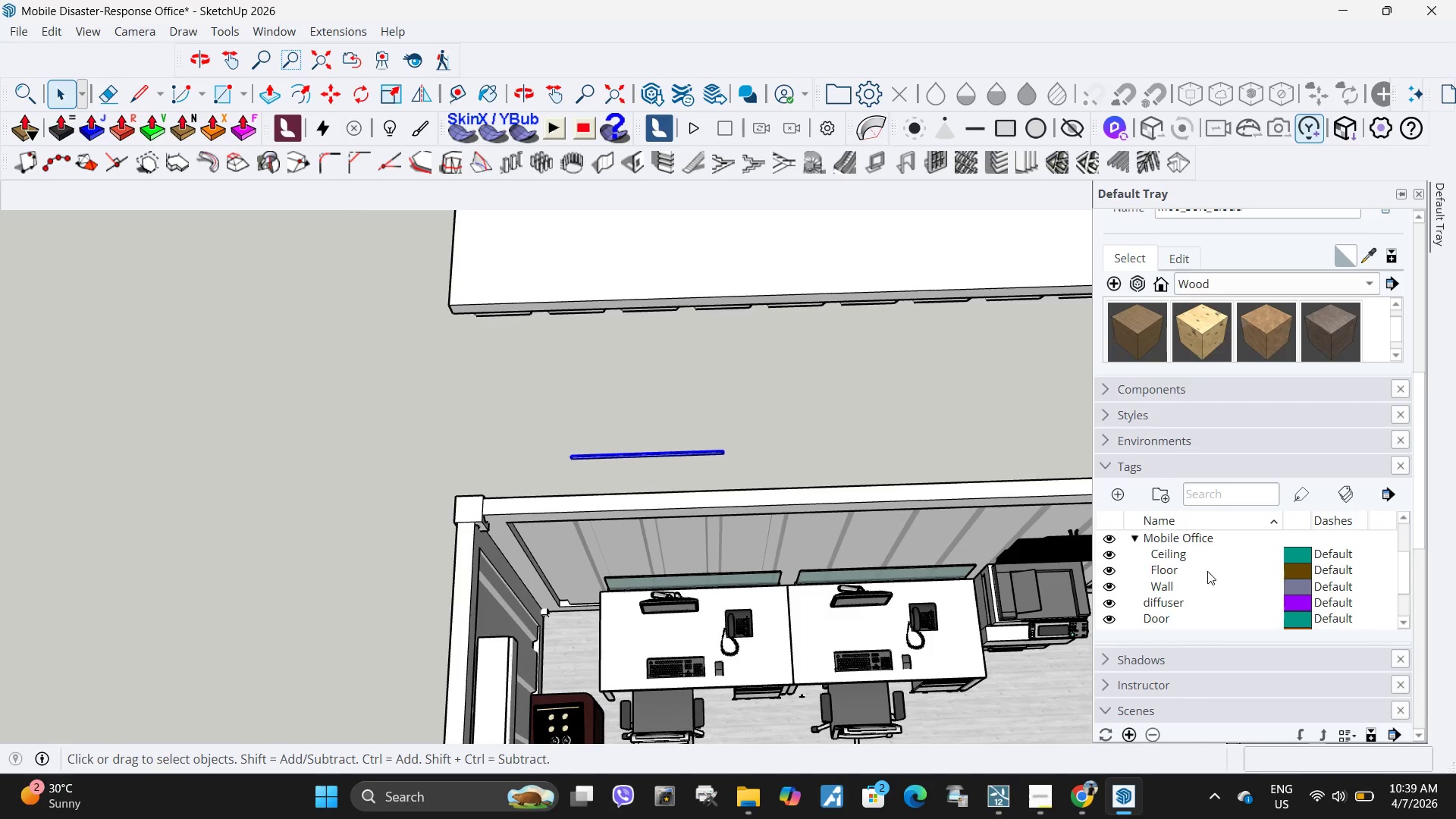 
scroll: coordinate [1202, 576], scroll_direction: down, amount: 1.0
 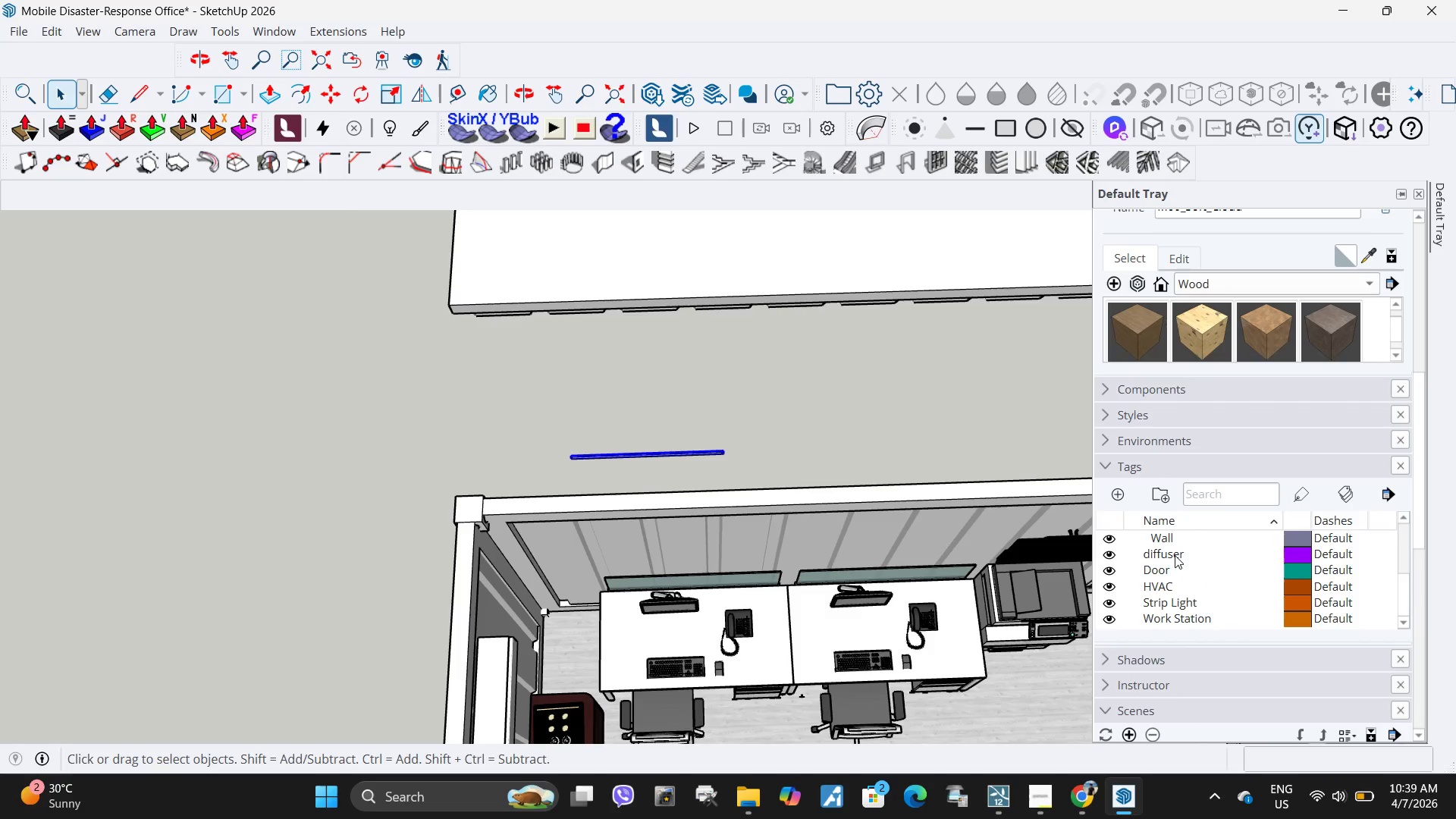 
right_click([1175, 555])
 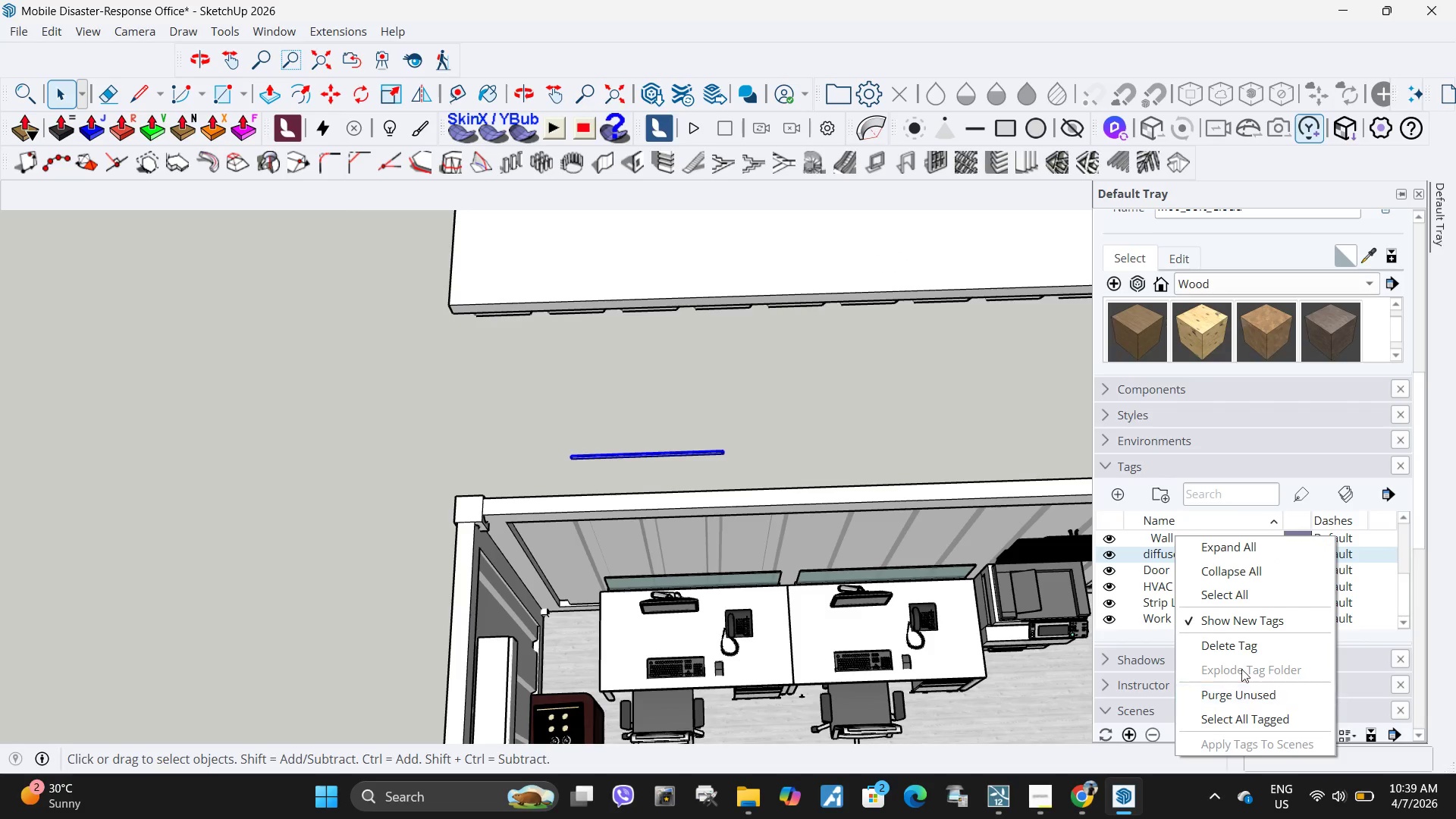 
left_click([1234, 639])
 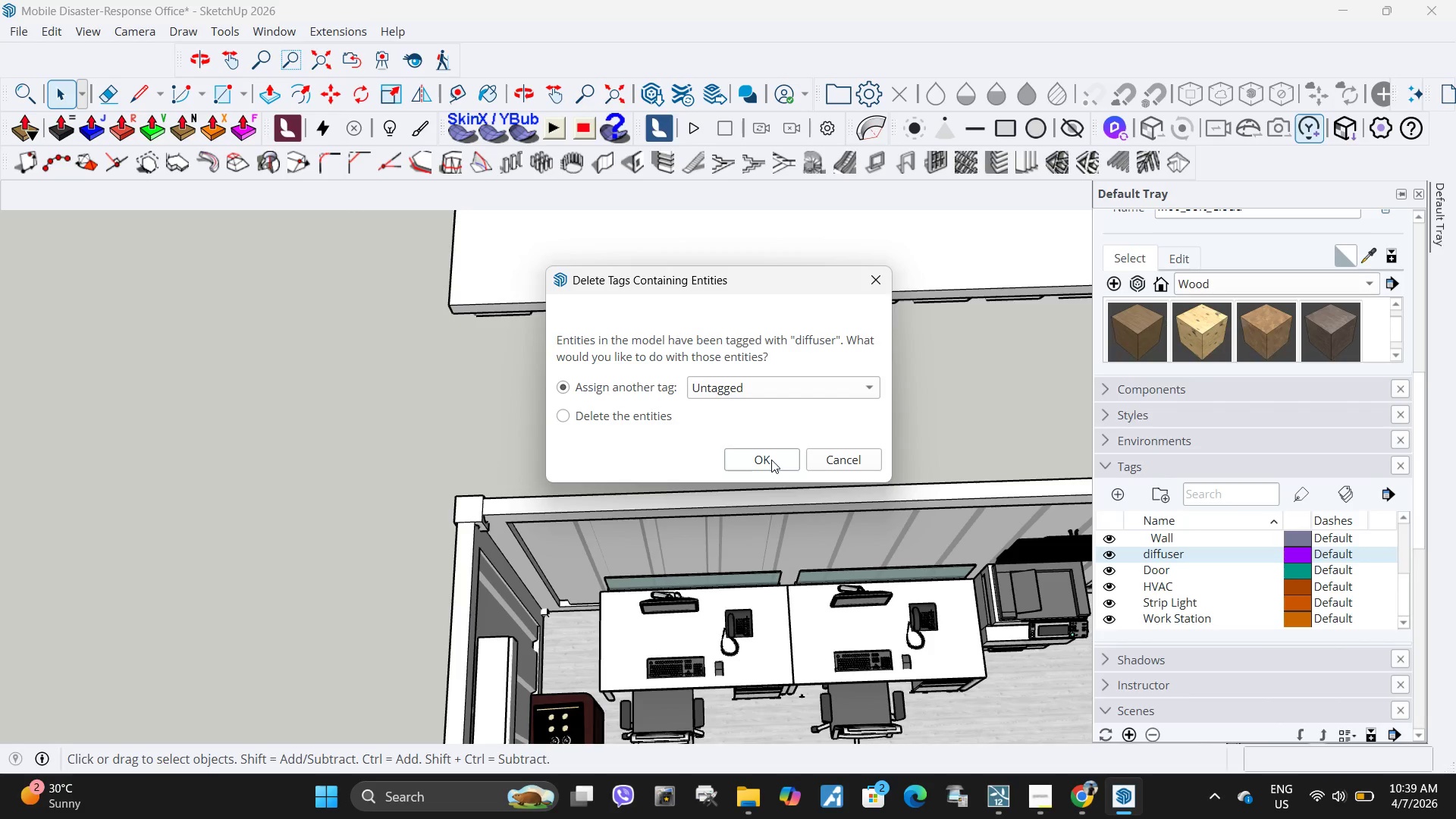 
left_click([771, 460])
 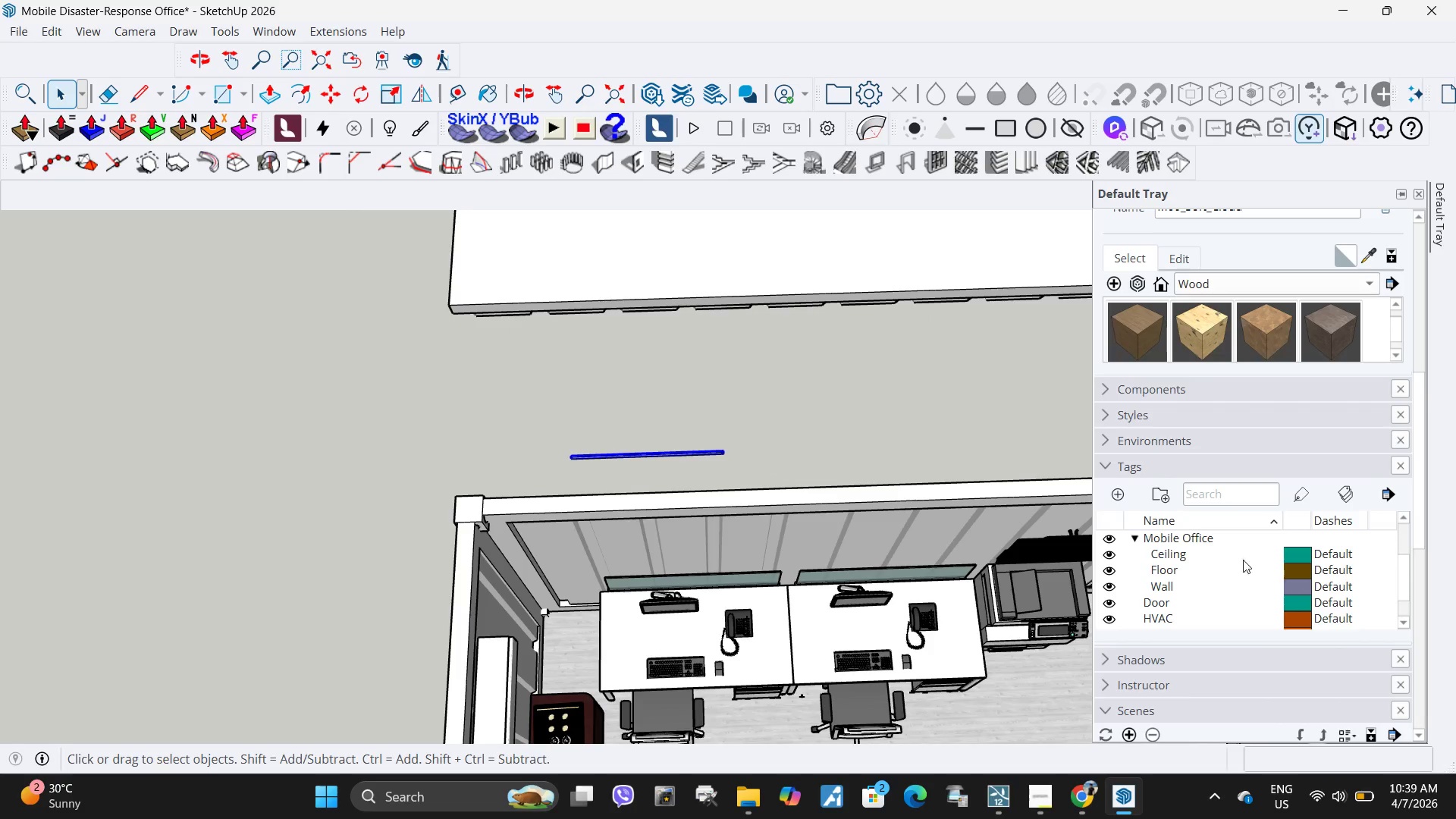 
scroll: coordinate [1194, 548], scroll_direction: down, amount: 2.0
 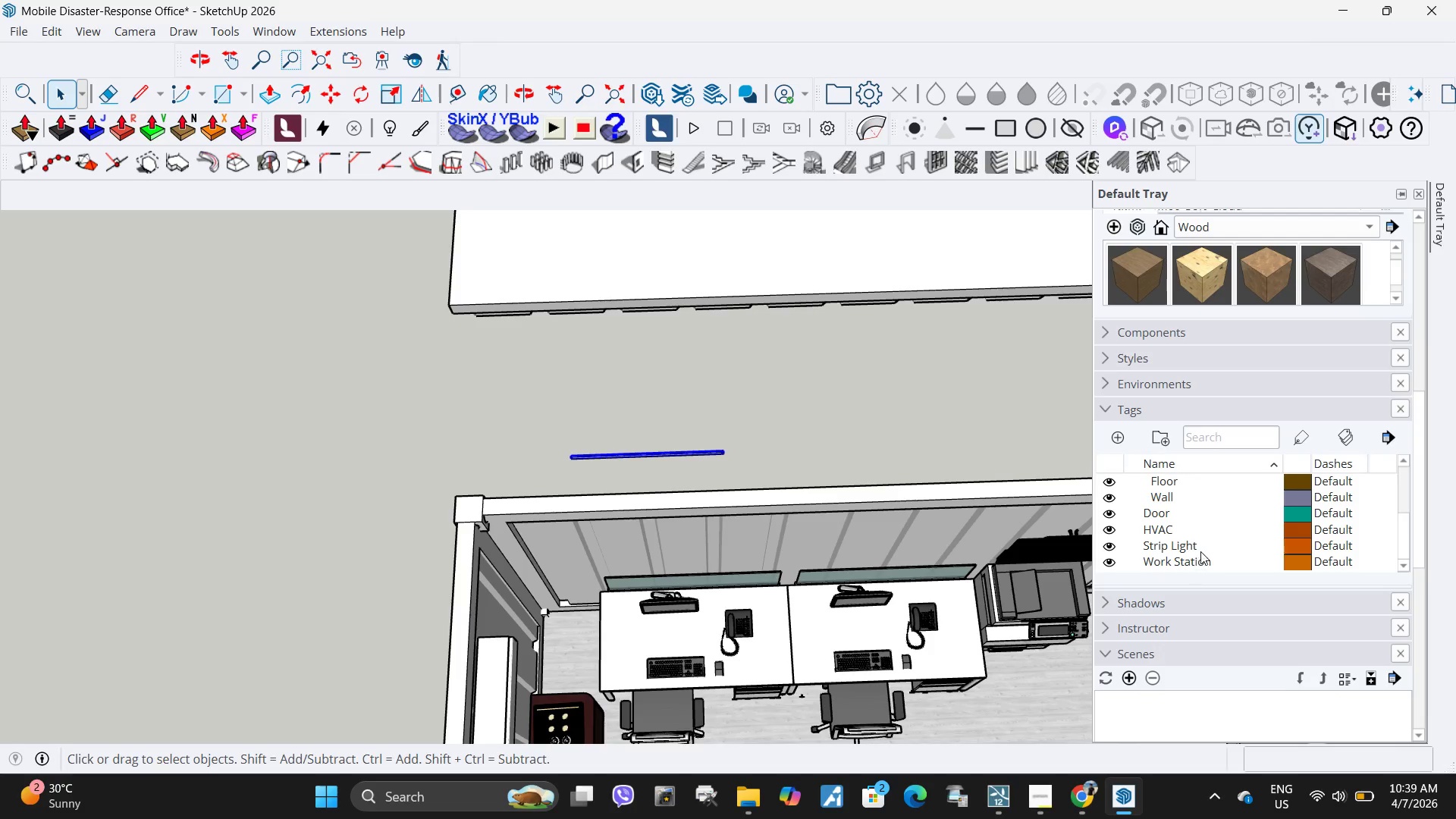 
left_click([905, 409])
 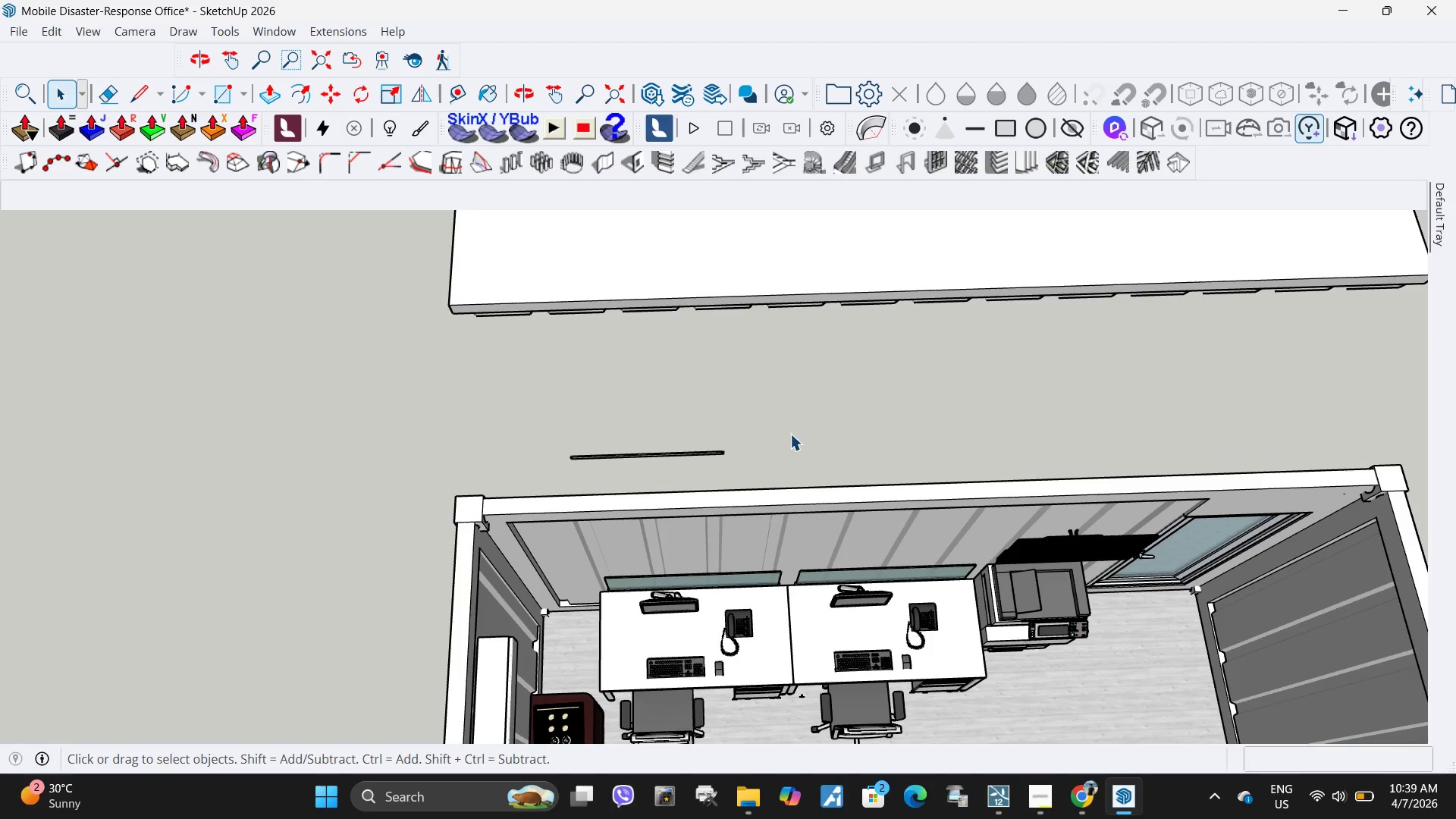 
scroll: coordinate [790, 434], scroll_direction: down, amount: 4.0
 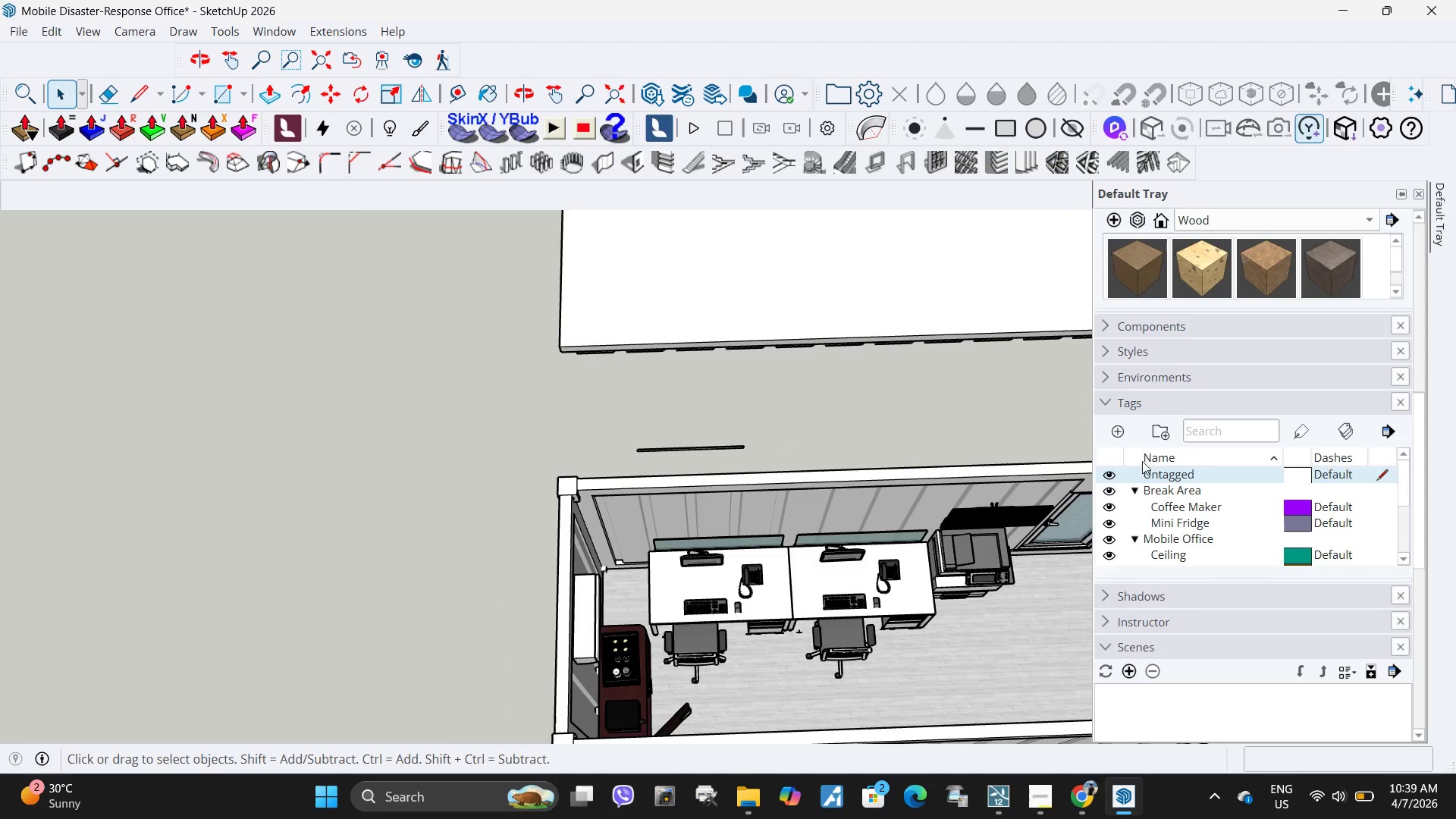 
left_click([1119, 430])
 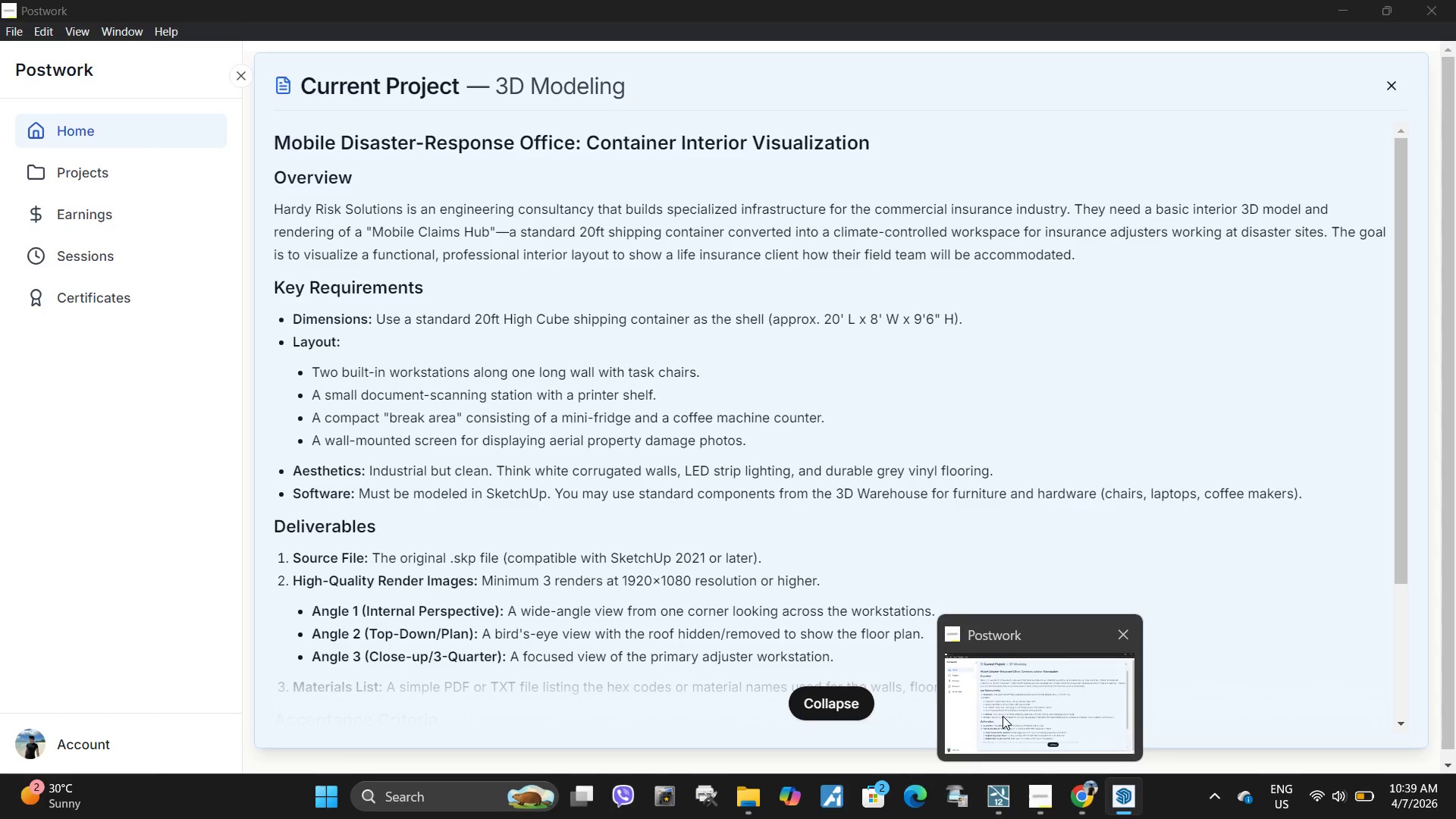 
wait(20.53)
 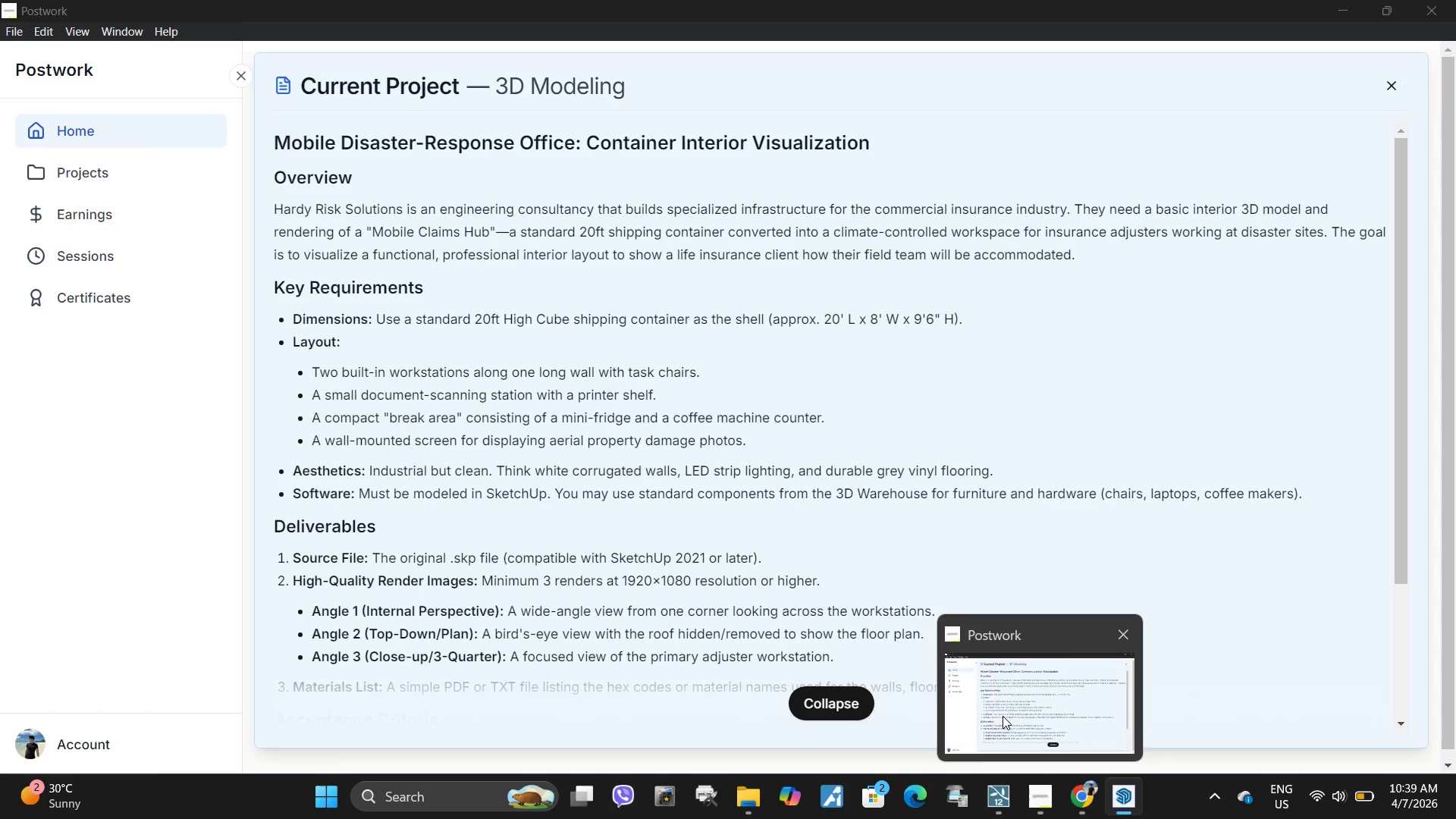 
type(Document-scanning statiion w/)
key(Backspace)
type(ith printing)
 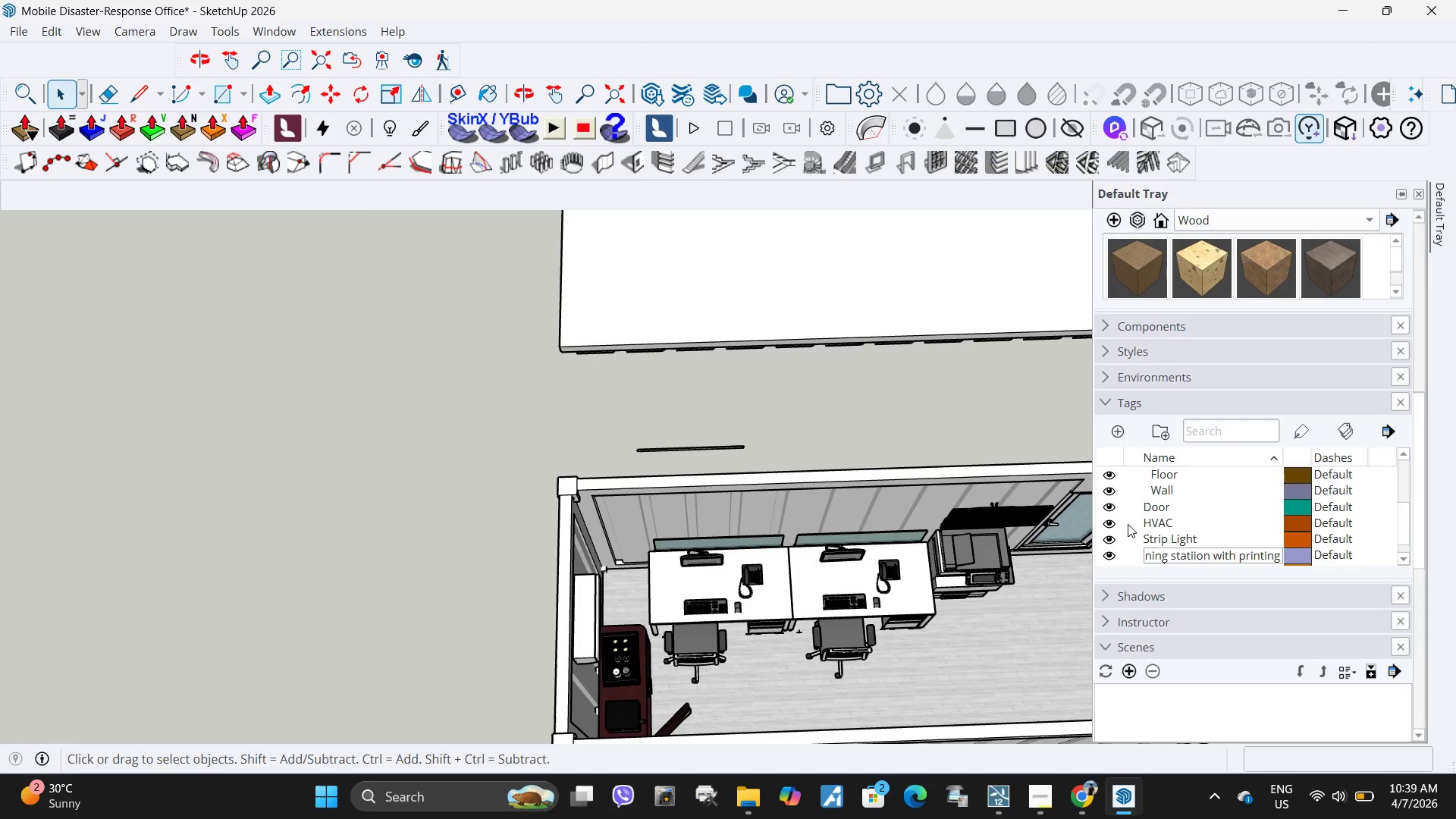 
key(Space)
 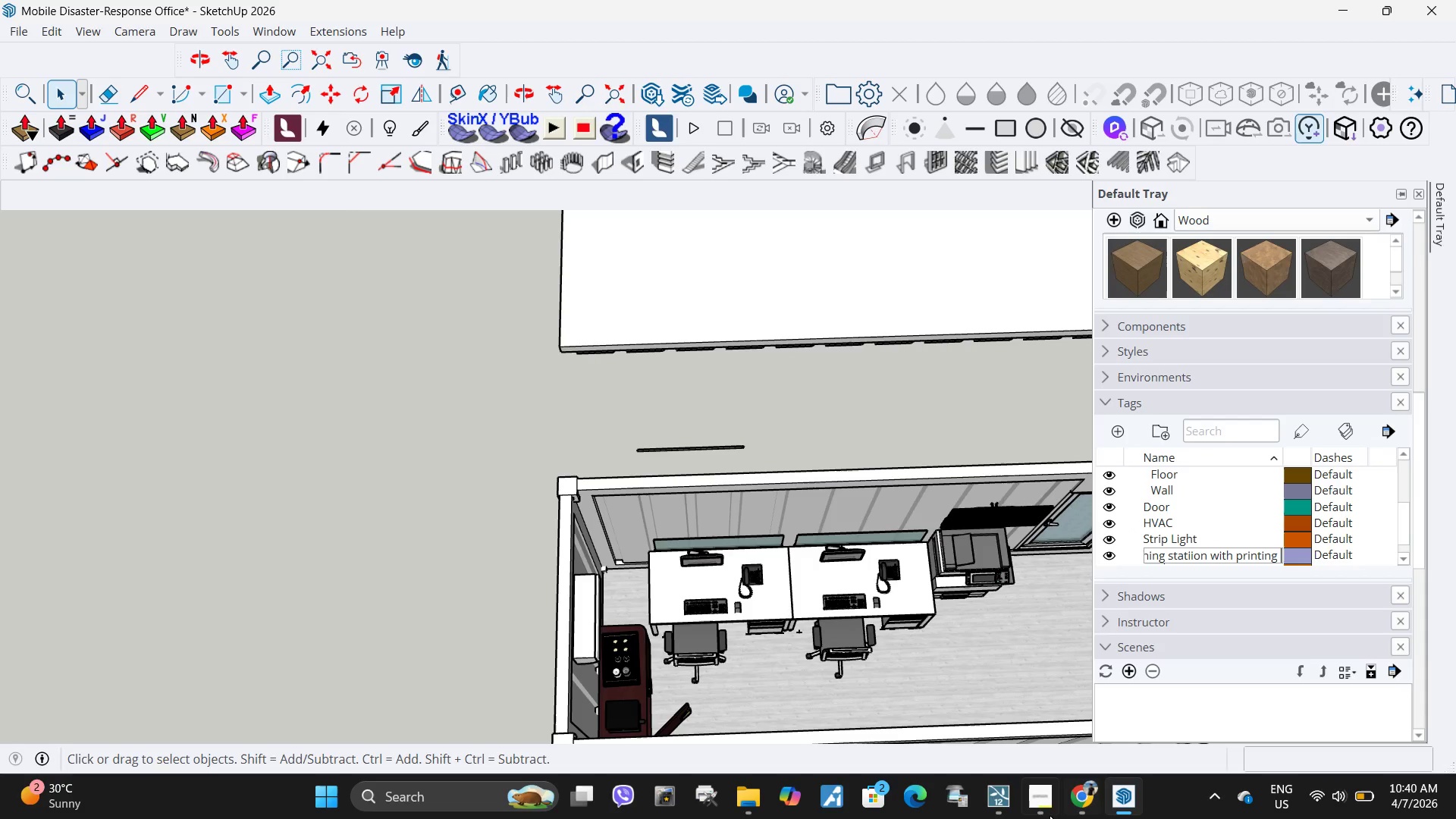 
mouse_move([1057, 679])
 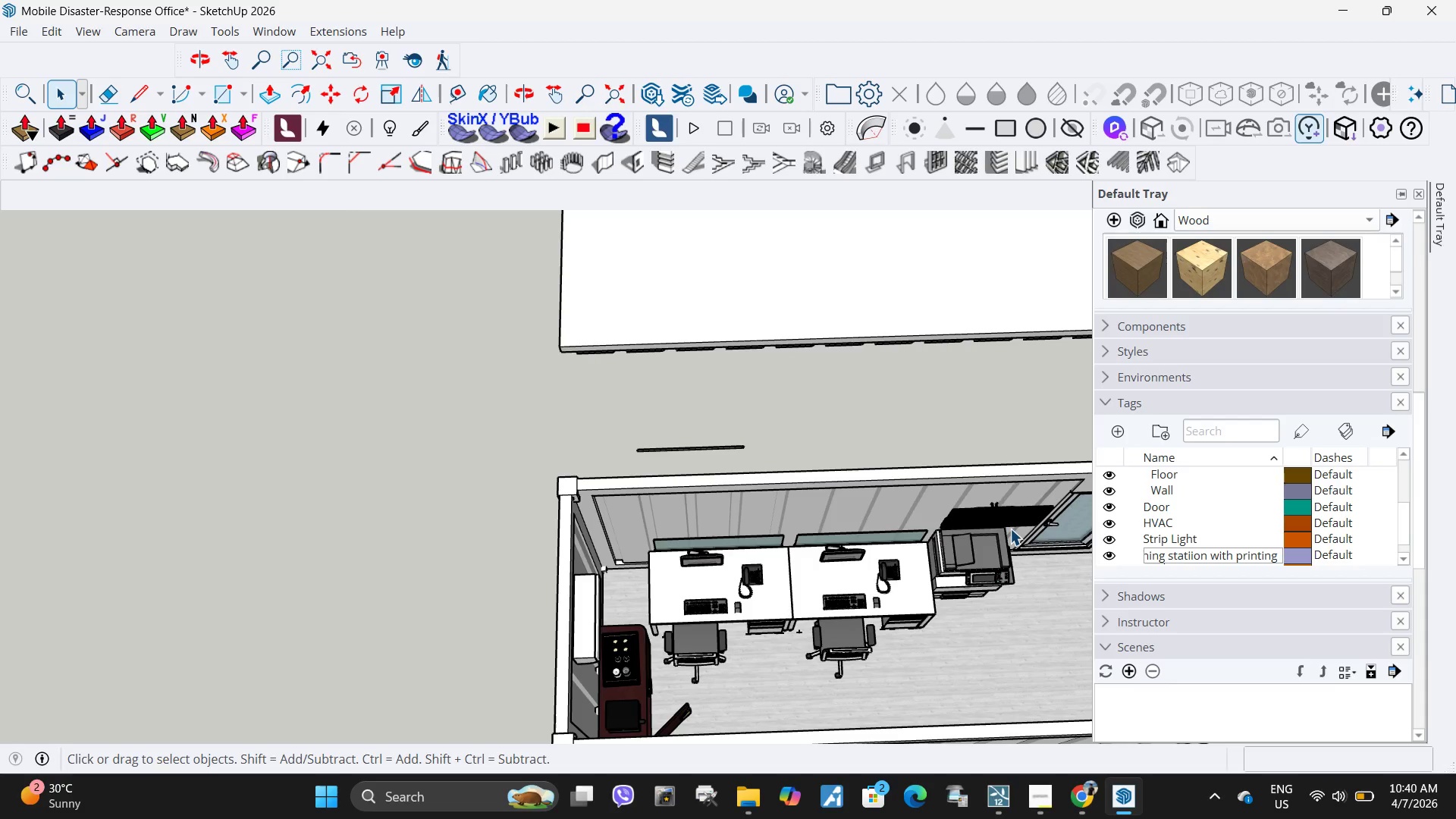 
key(Backspace)
key(Backspace)
key(Backspace)
key(Backspace)
type(er shel)
 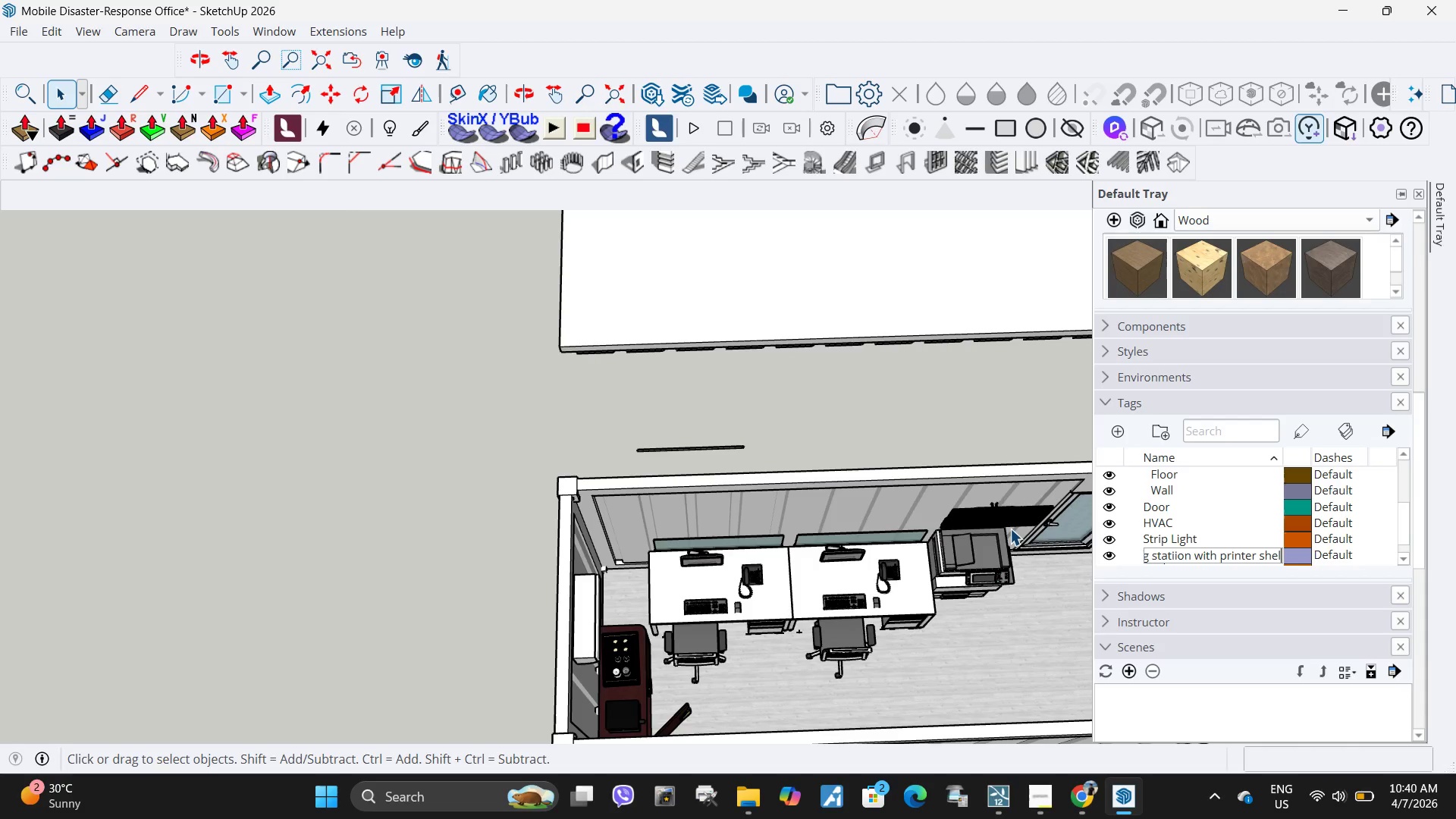 
key(F)
 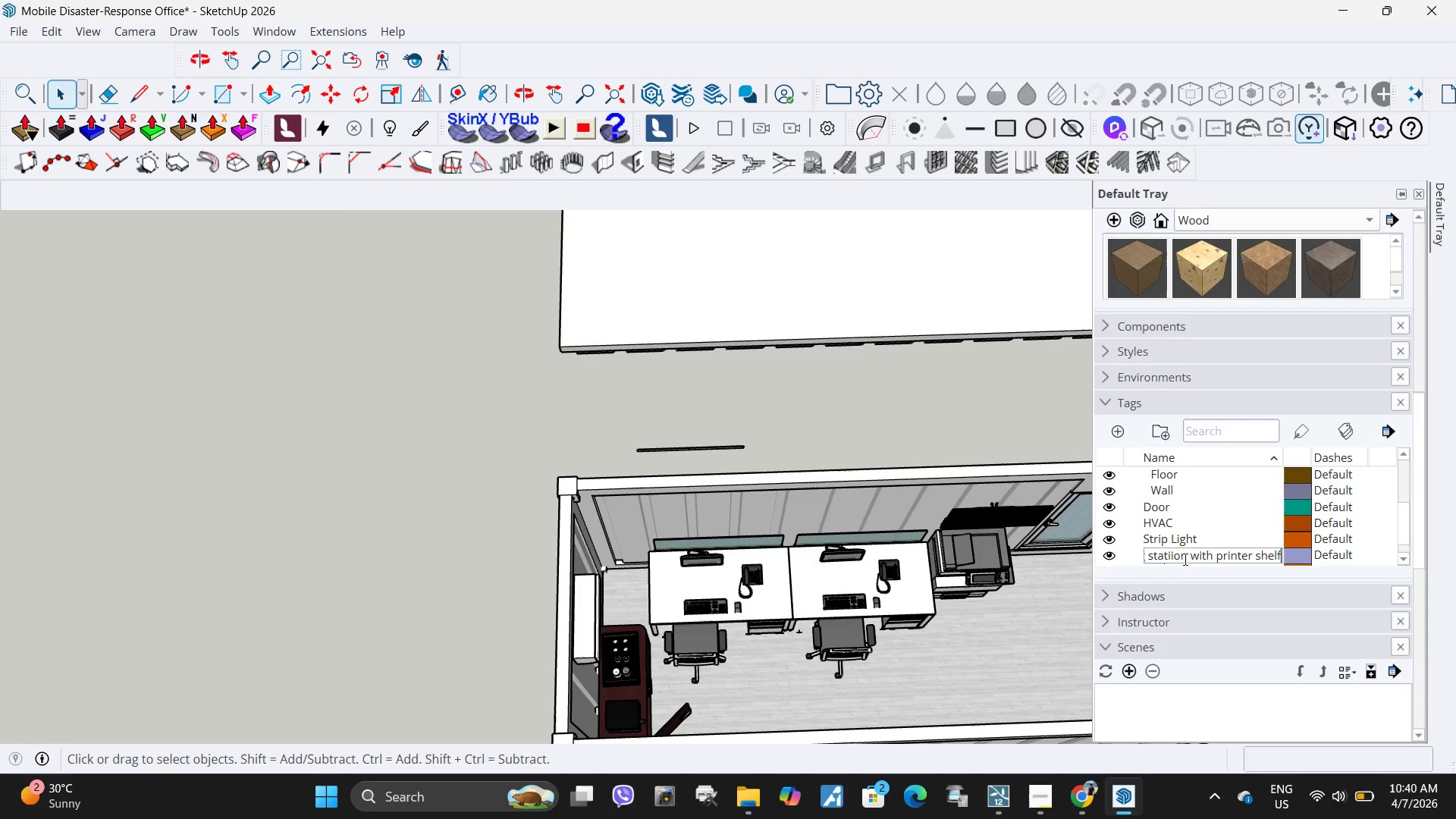 
left_click([1172, 558])
 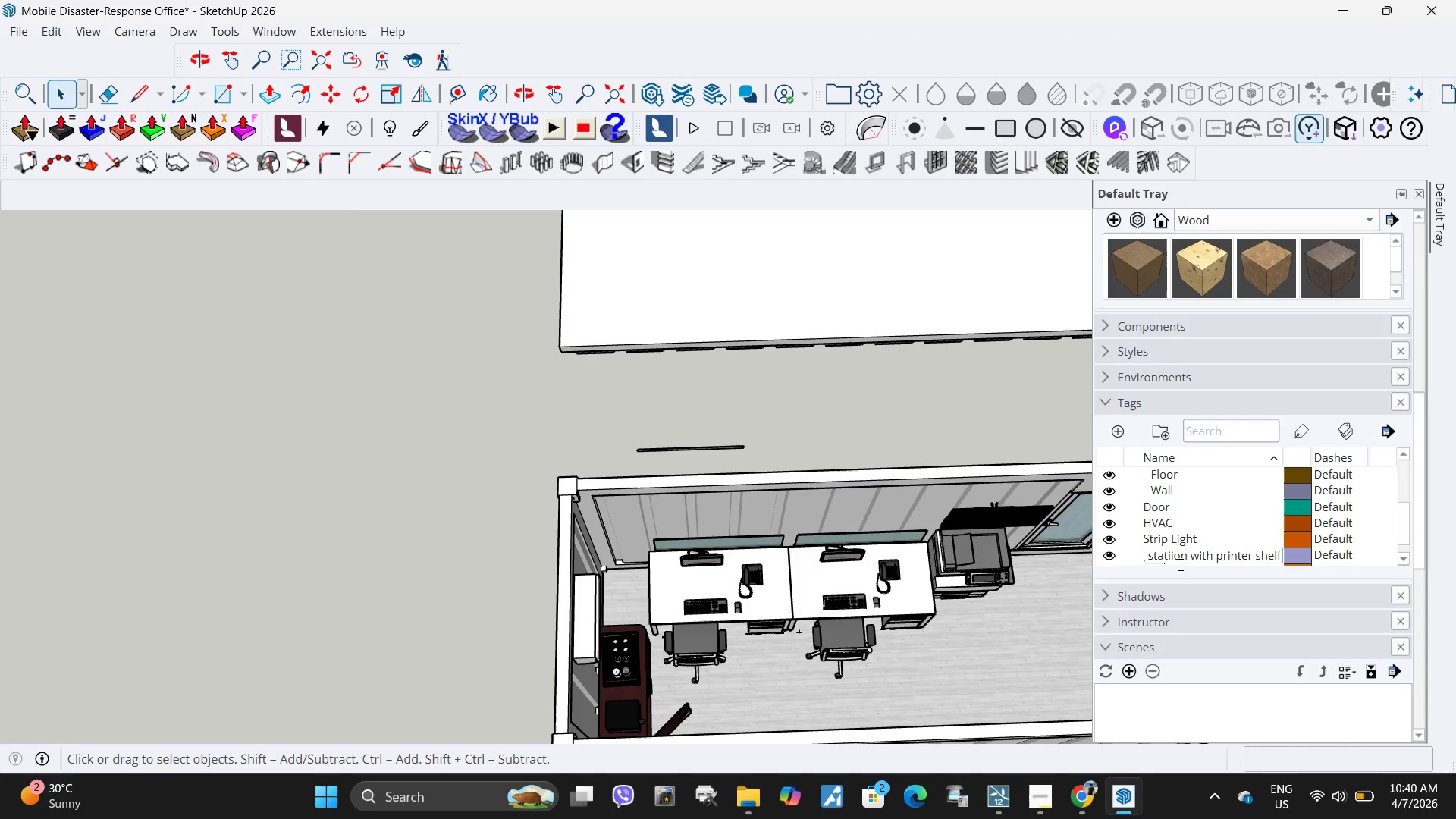 
key(Backspace)
 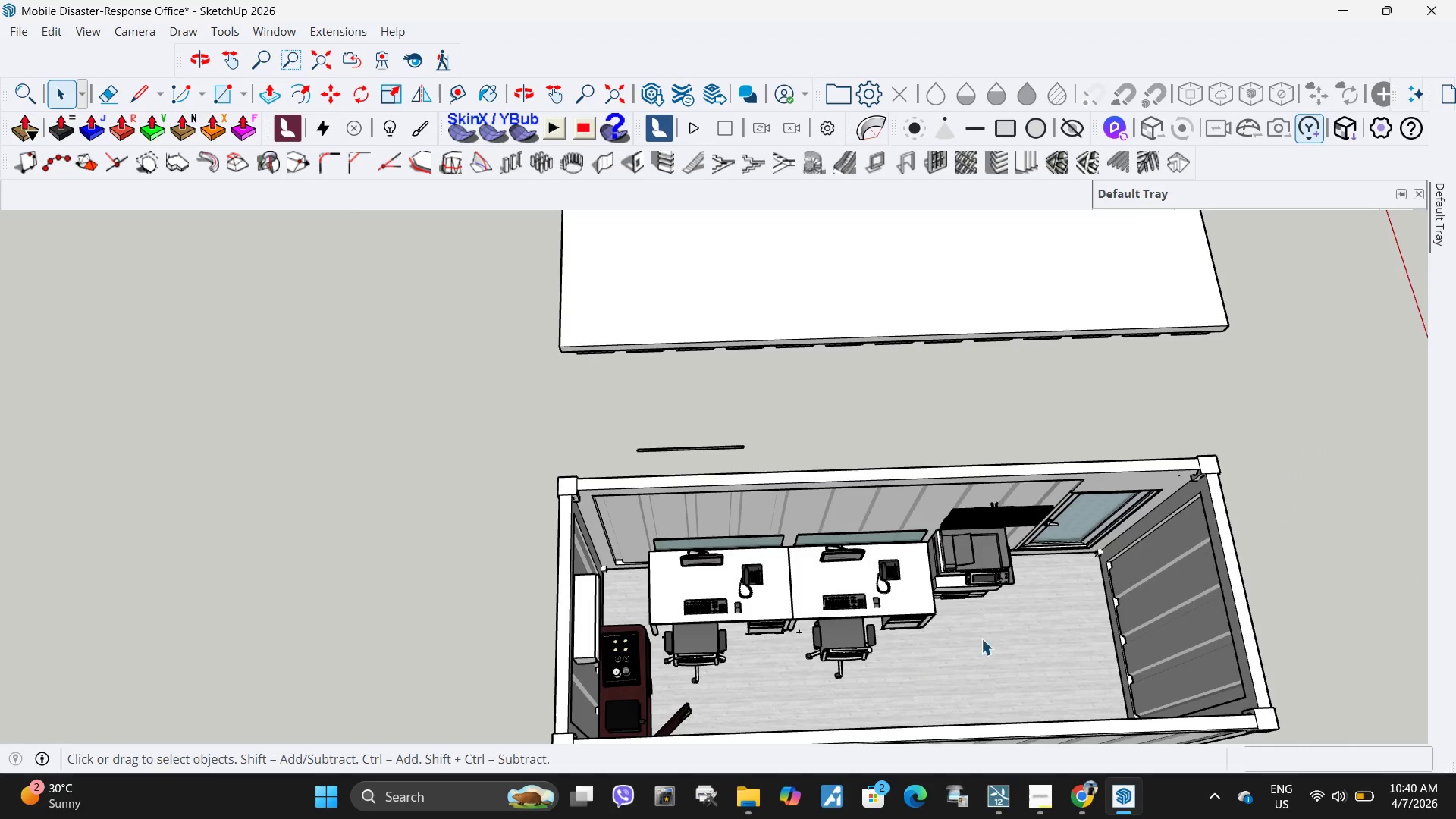 
double_click([992, 556])
 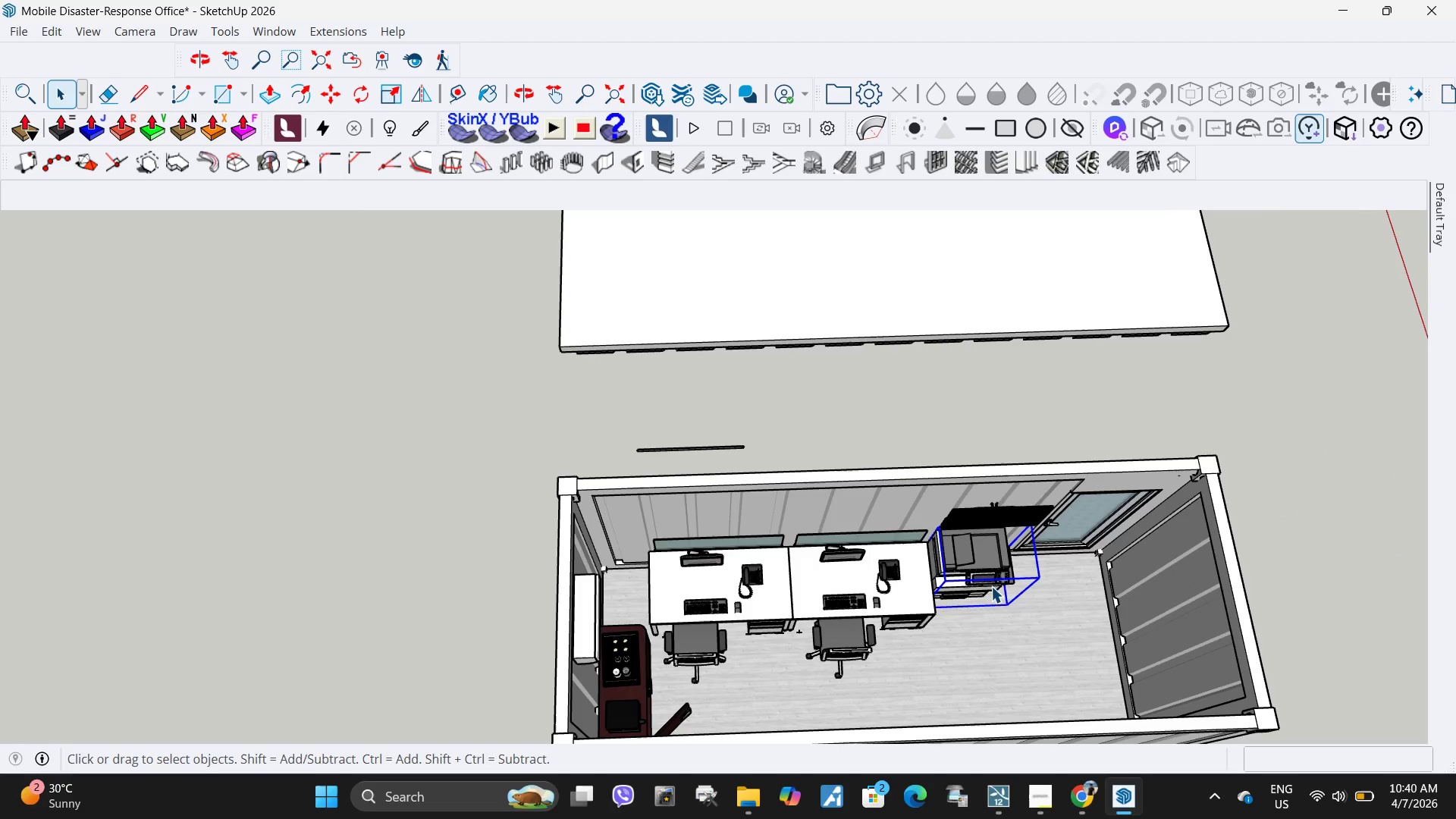 
right_click([981, 575])
 